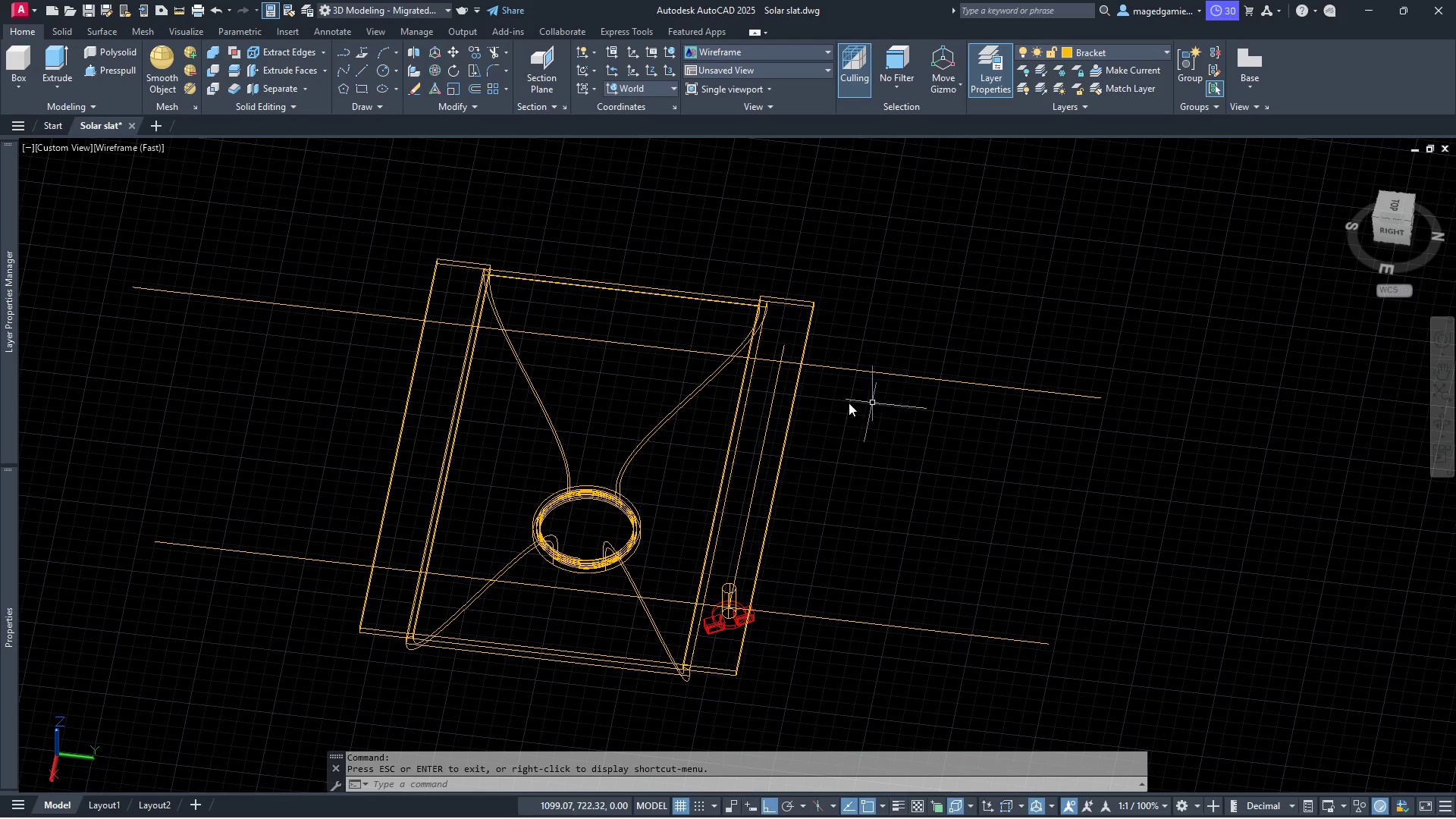 
wait(6.25)
 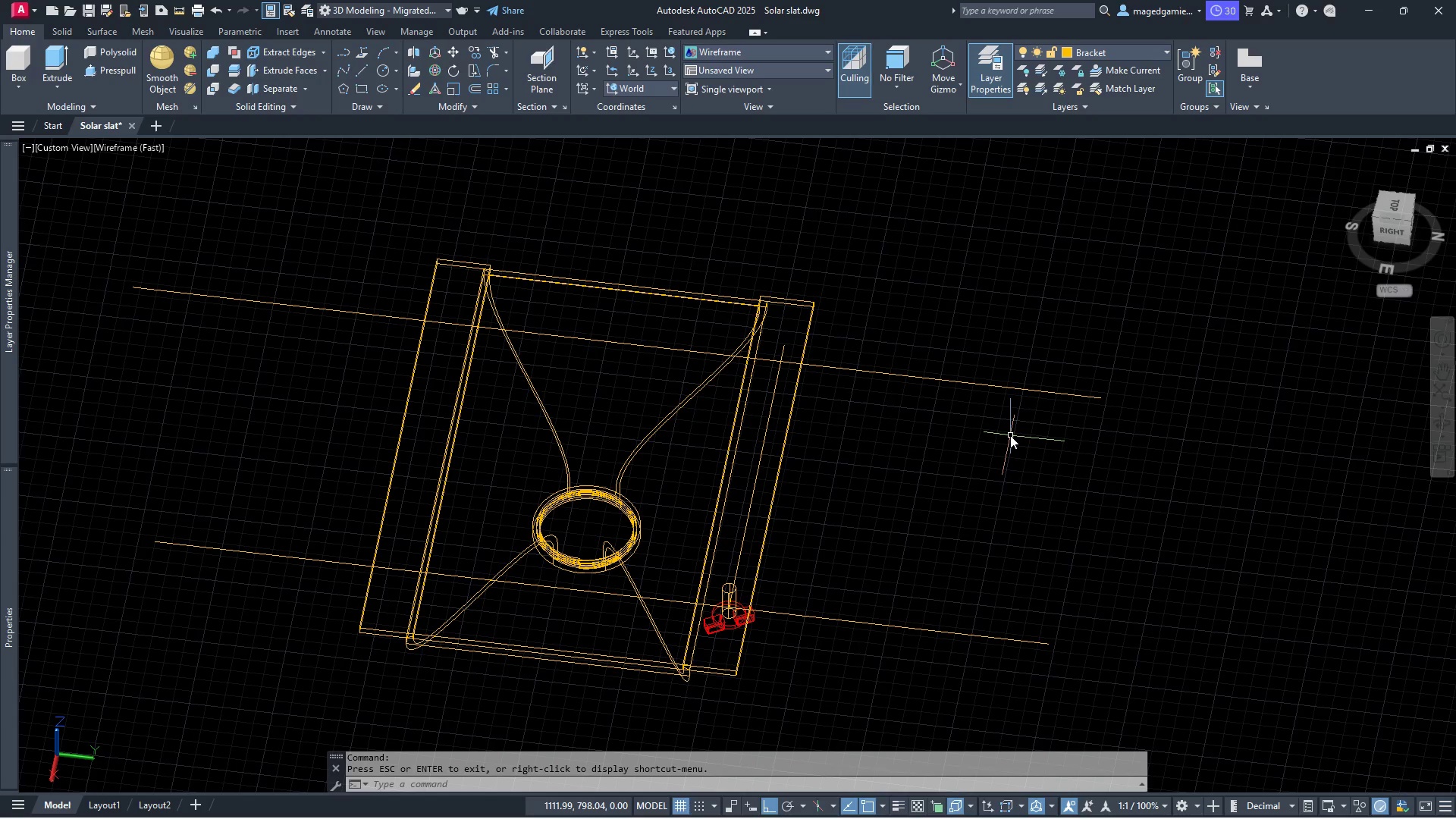 
left_click([767, 430])
 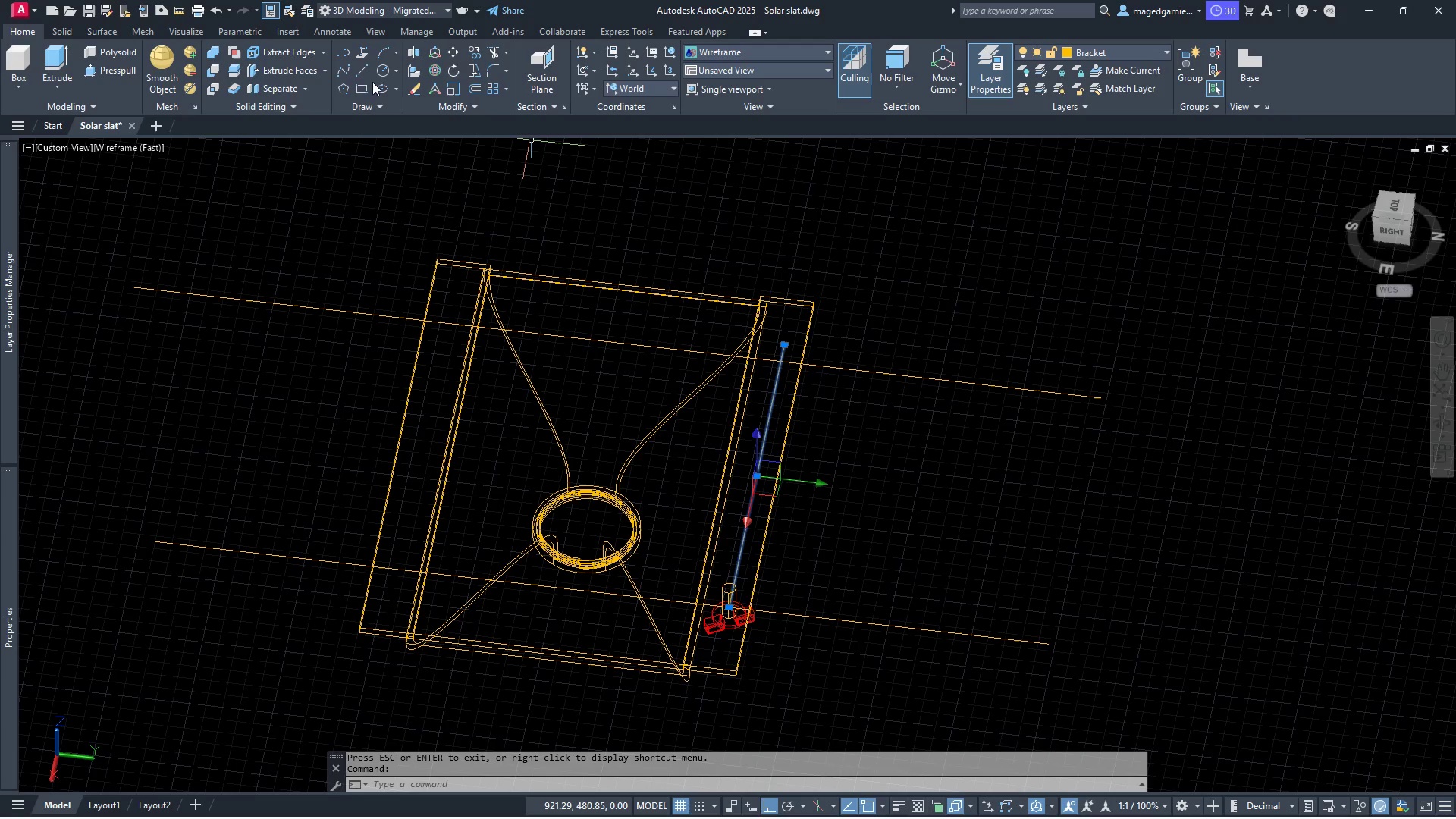 
left_click([471, 107])
 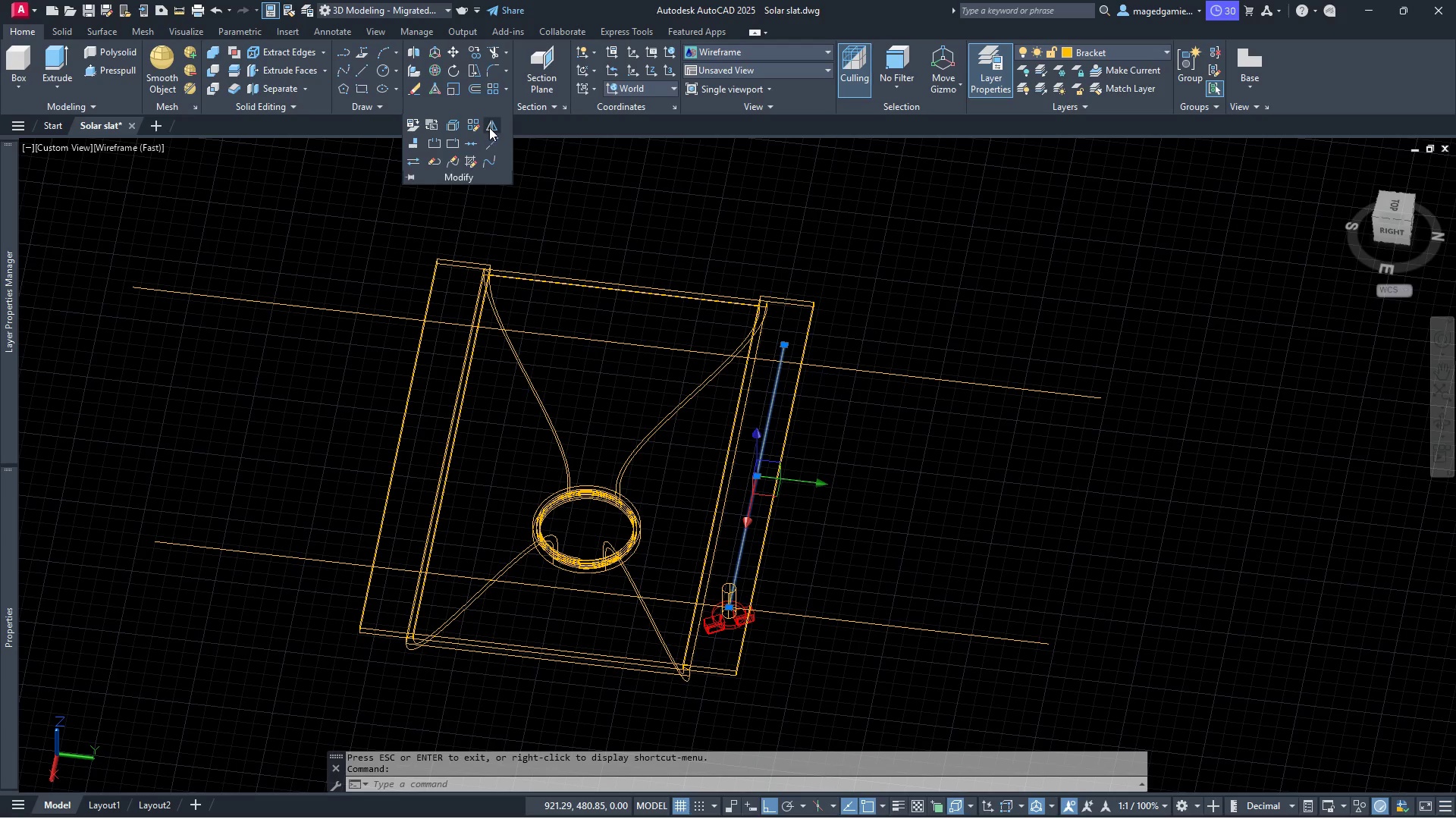 
left_click([489, 127])
 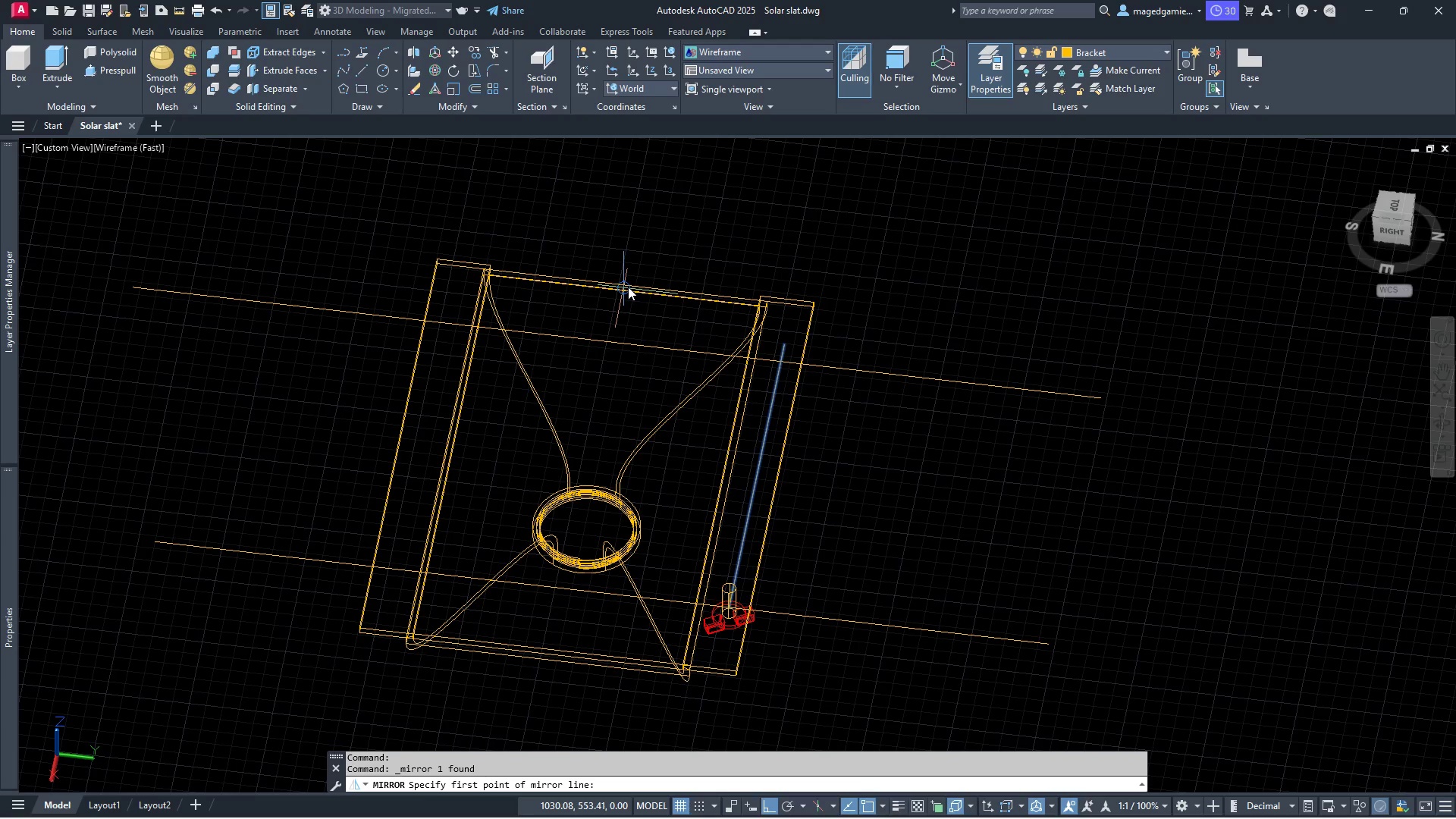 
wait(9.3)
 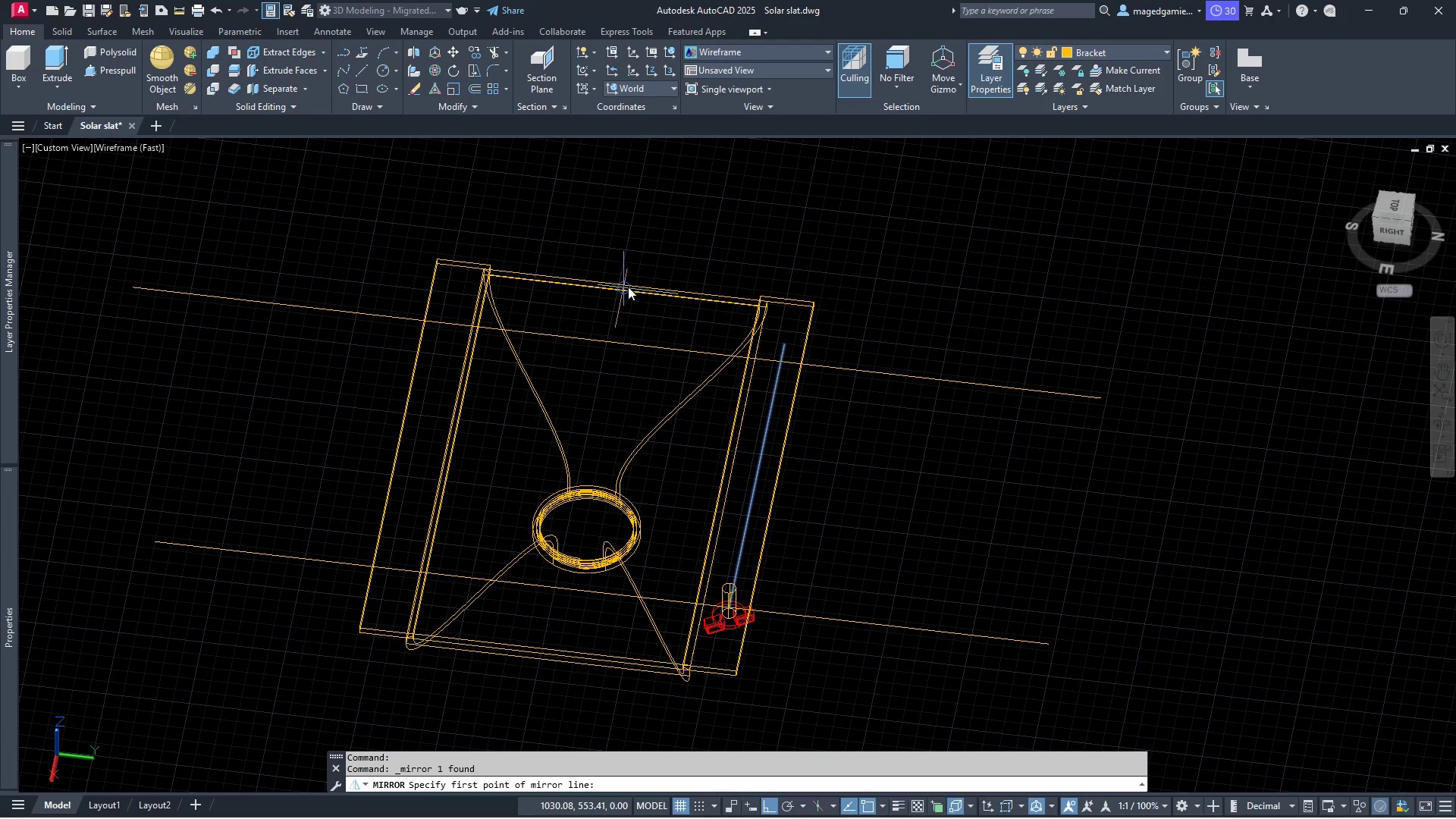 
left_click([628, 287])
 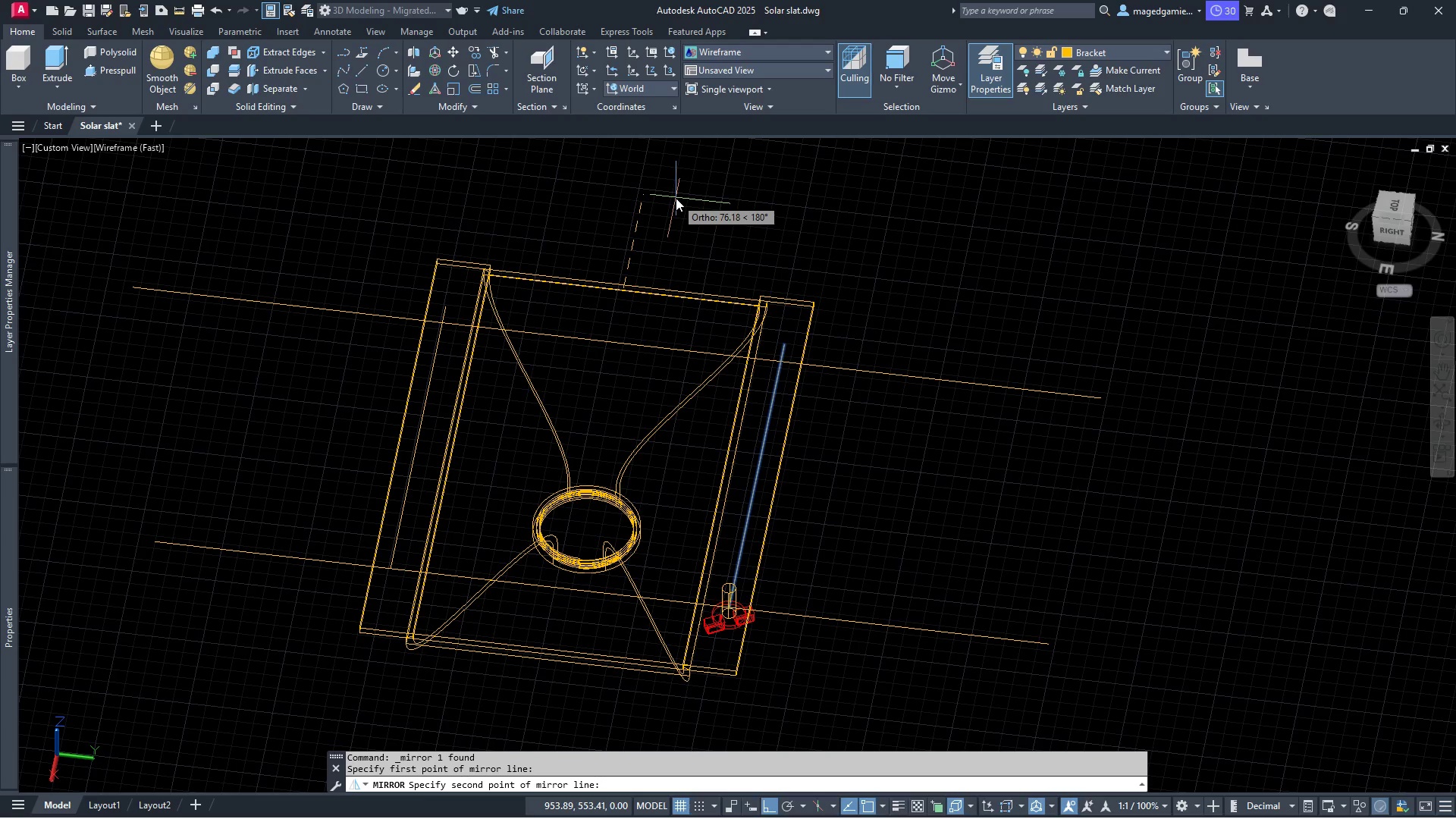 
left_click([676, 198])
 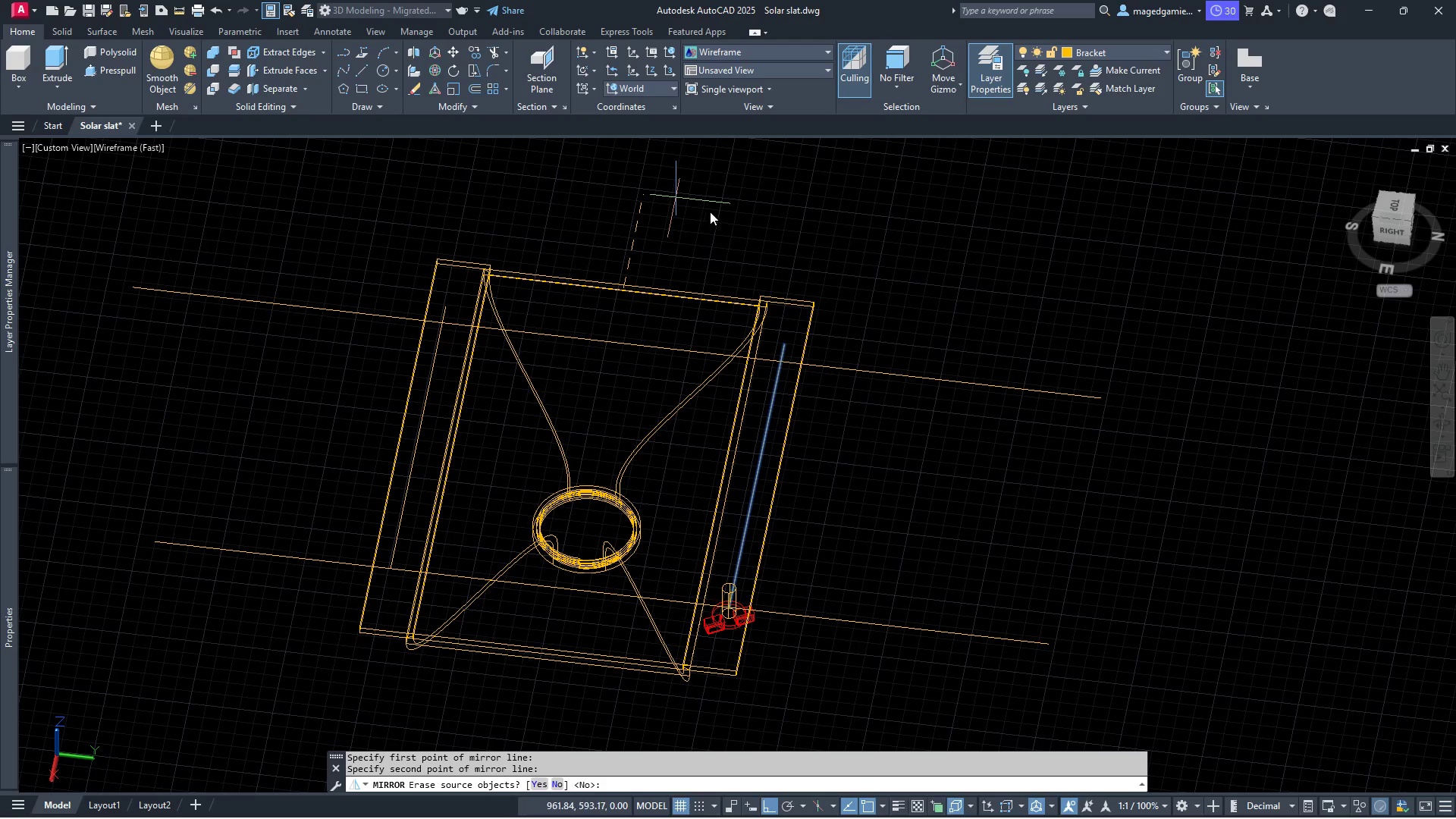 
key(Escape)
 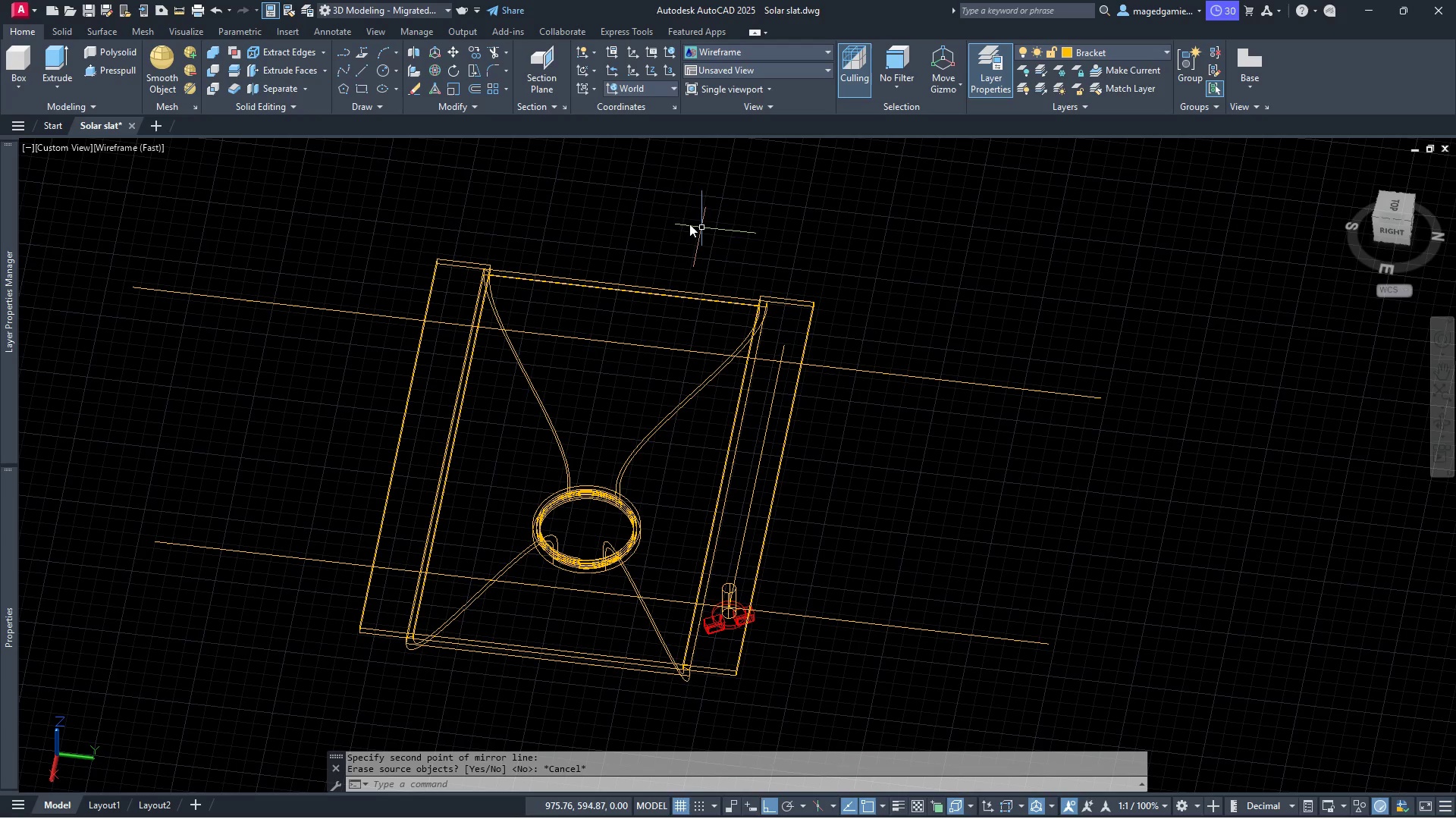 
right_click([662, 214])
 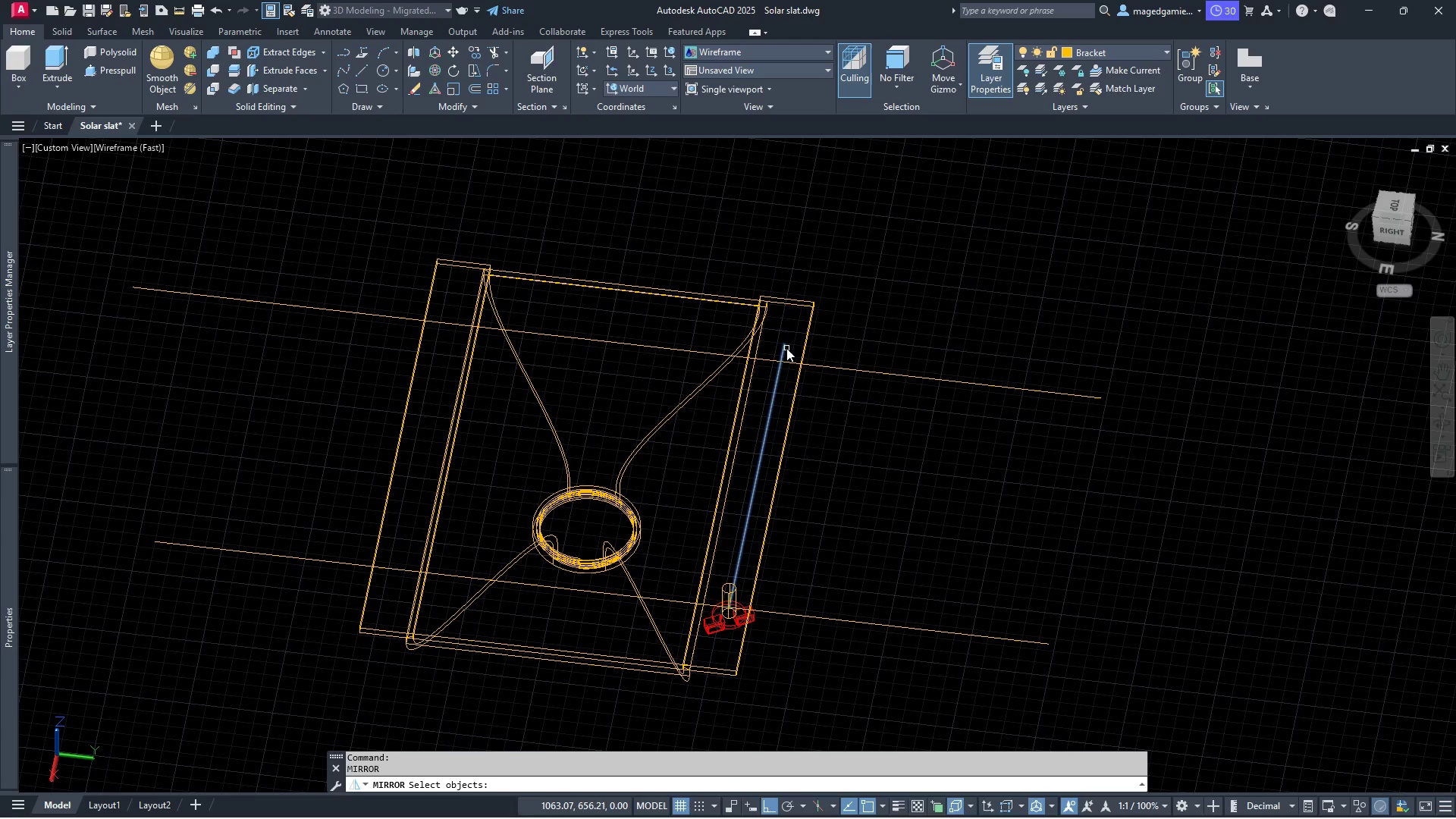 
left_click([782, 348])
 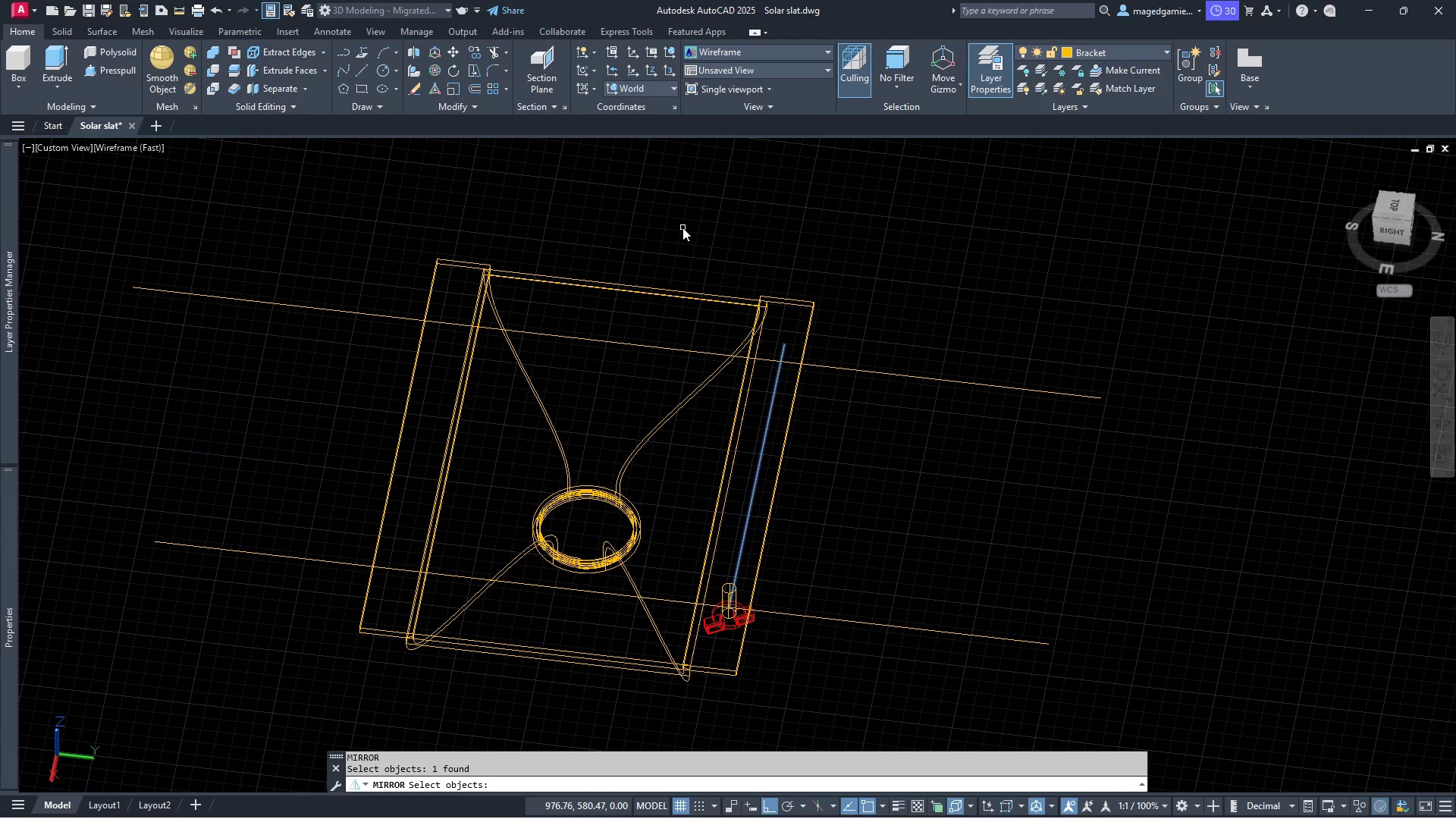 
right_click([682, 228])
 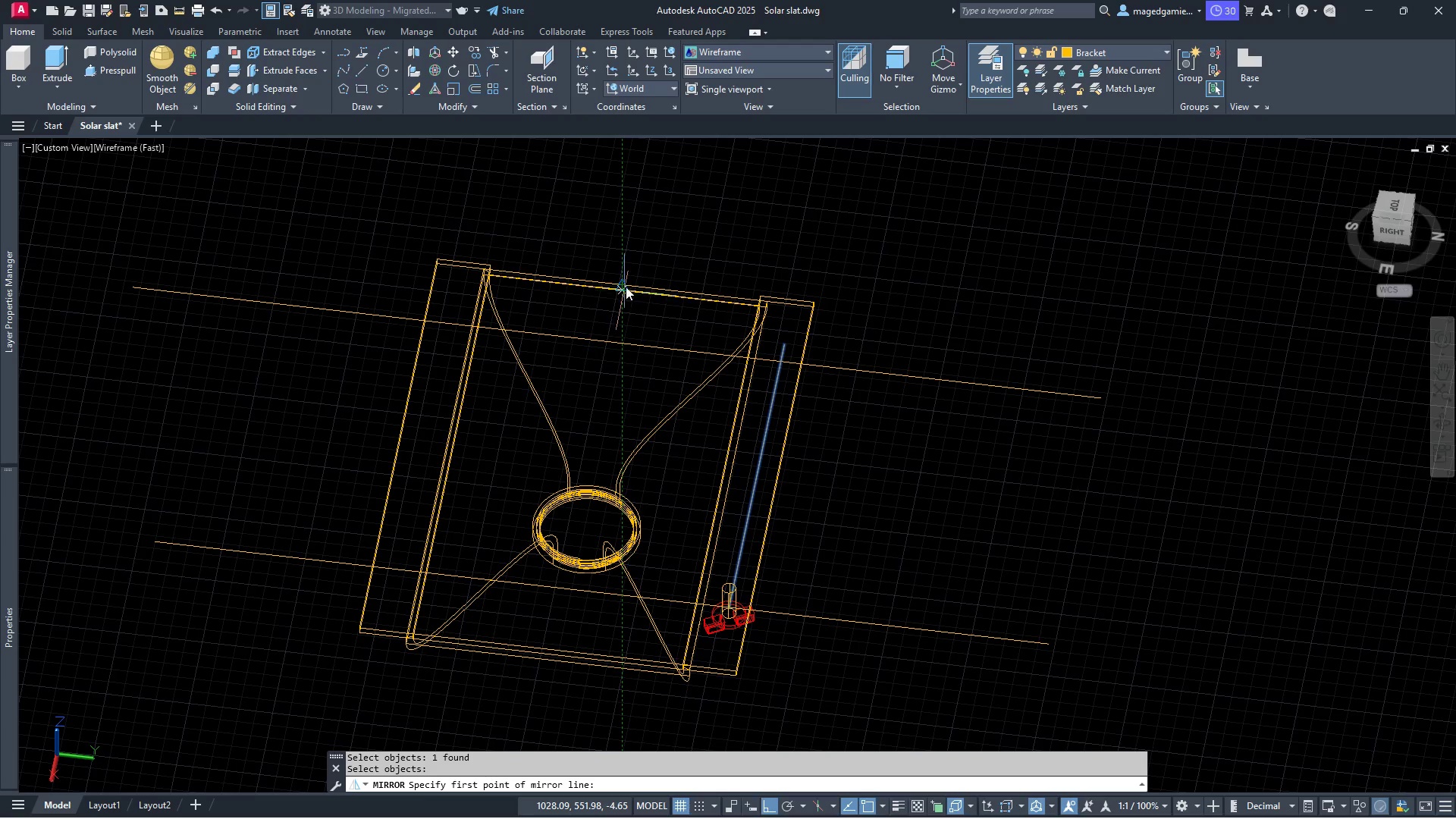 
wait(6.47)
 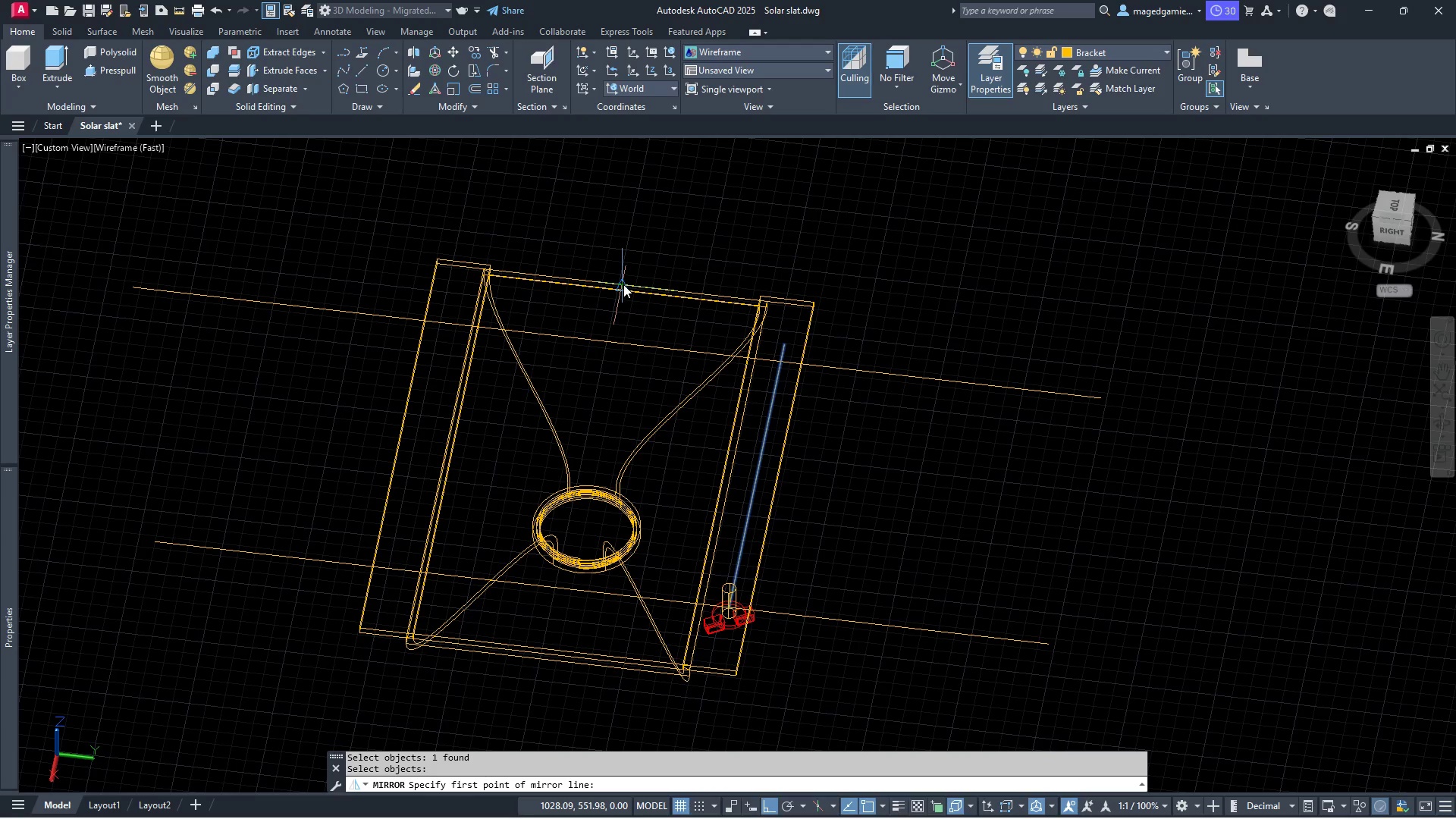 
scroll: coordinate [624, 289], scroll_direction: up, amount: 4.0
 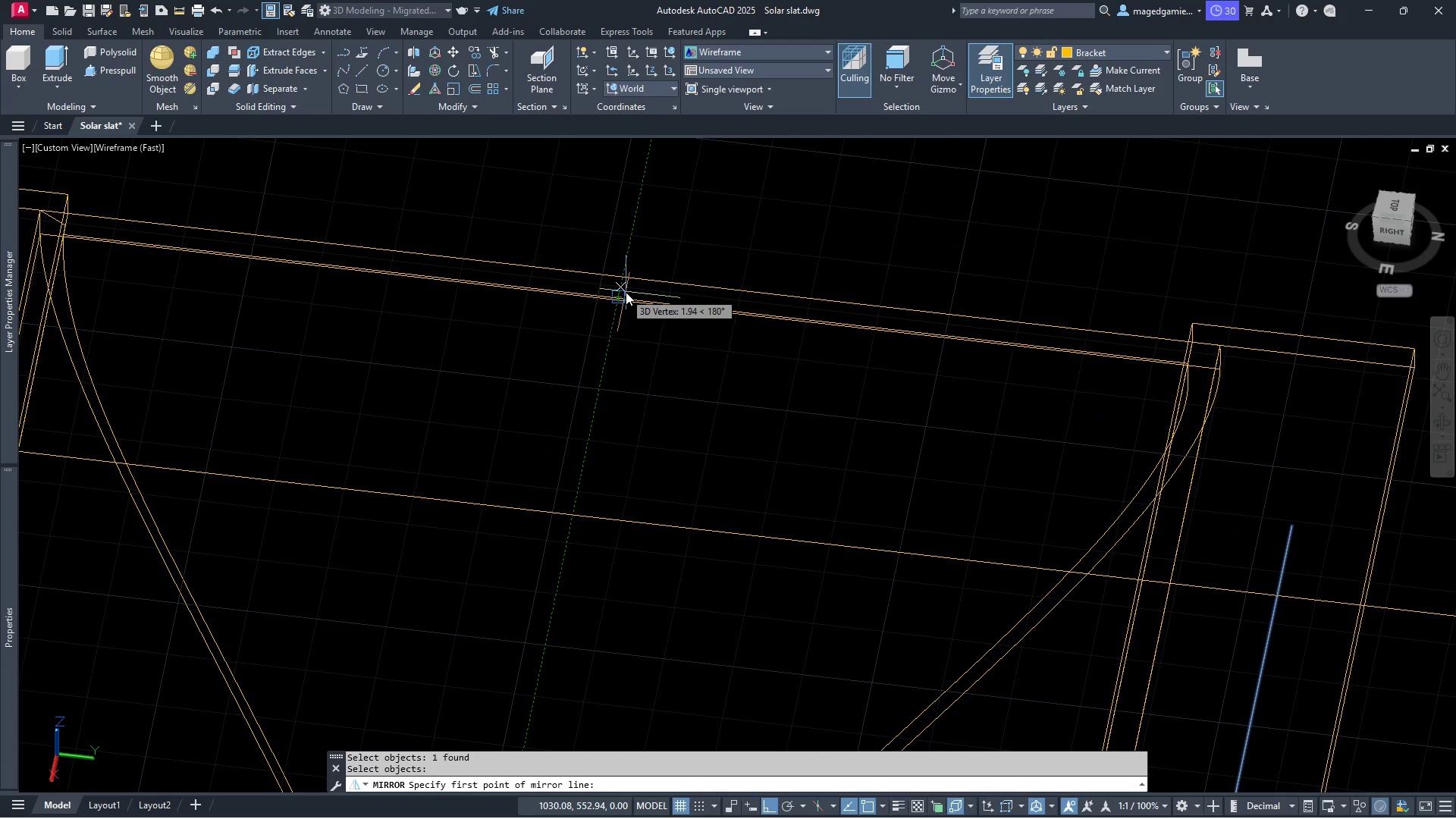 
wait(12.2)
 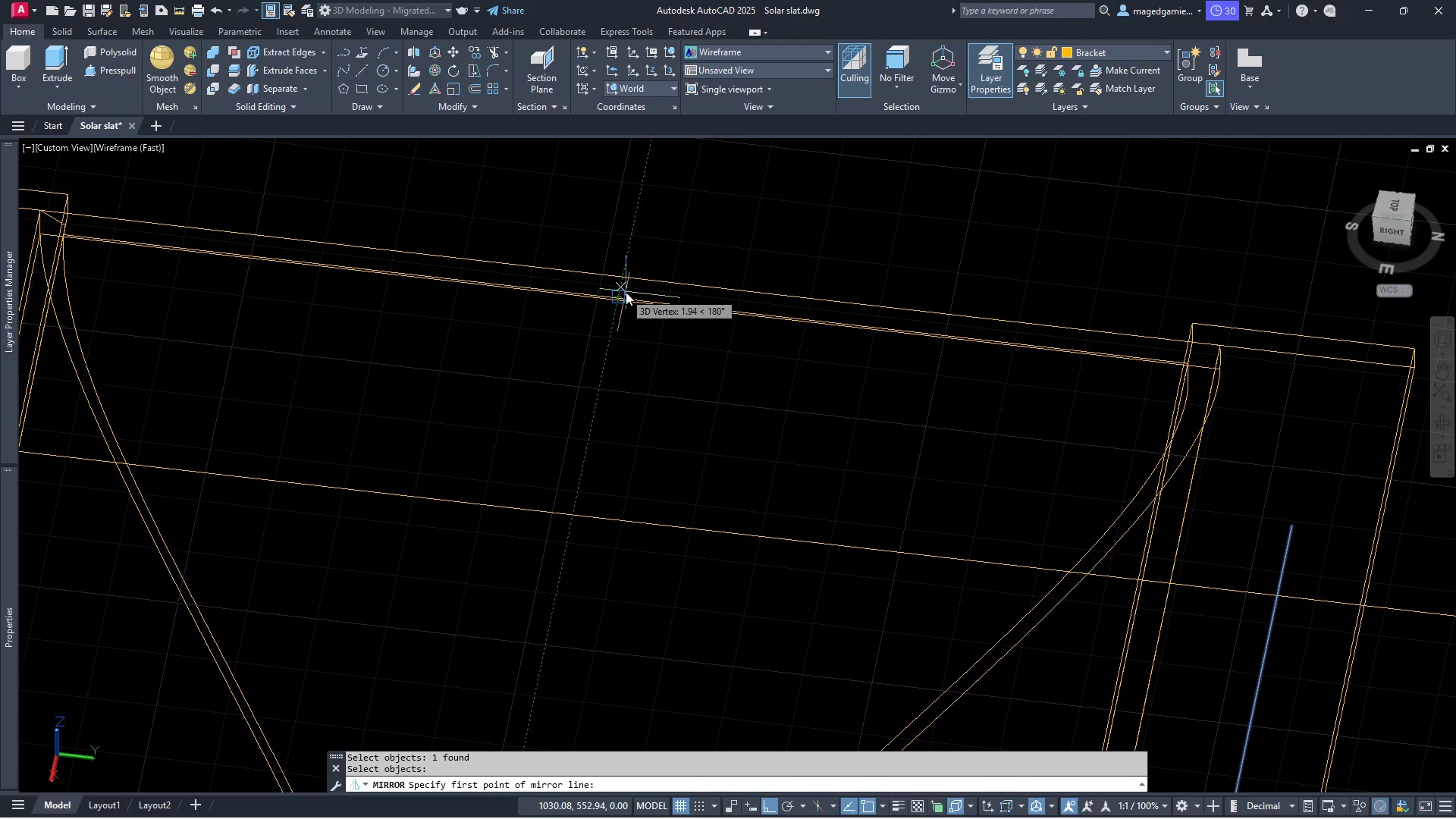 
left_click([635, 282])
 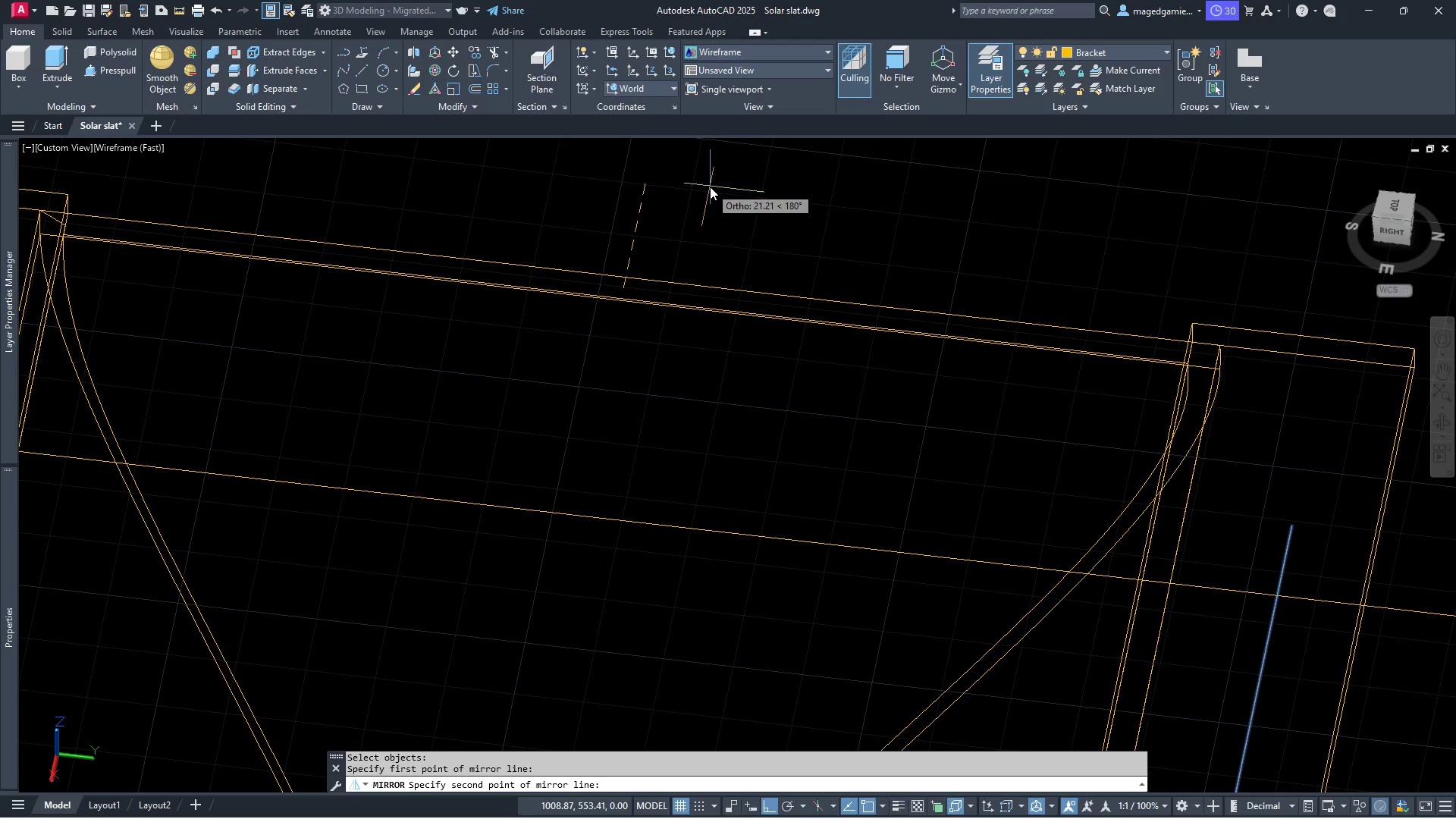 
left_click([710, 187])
 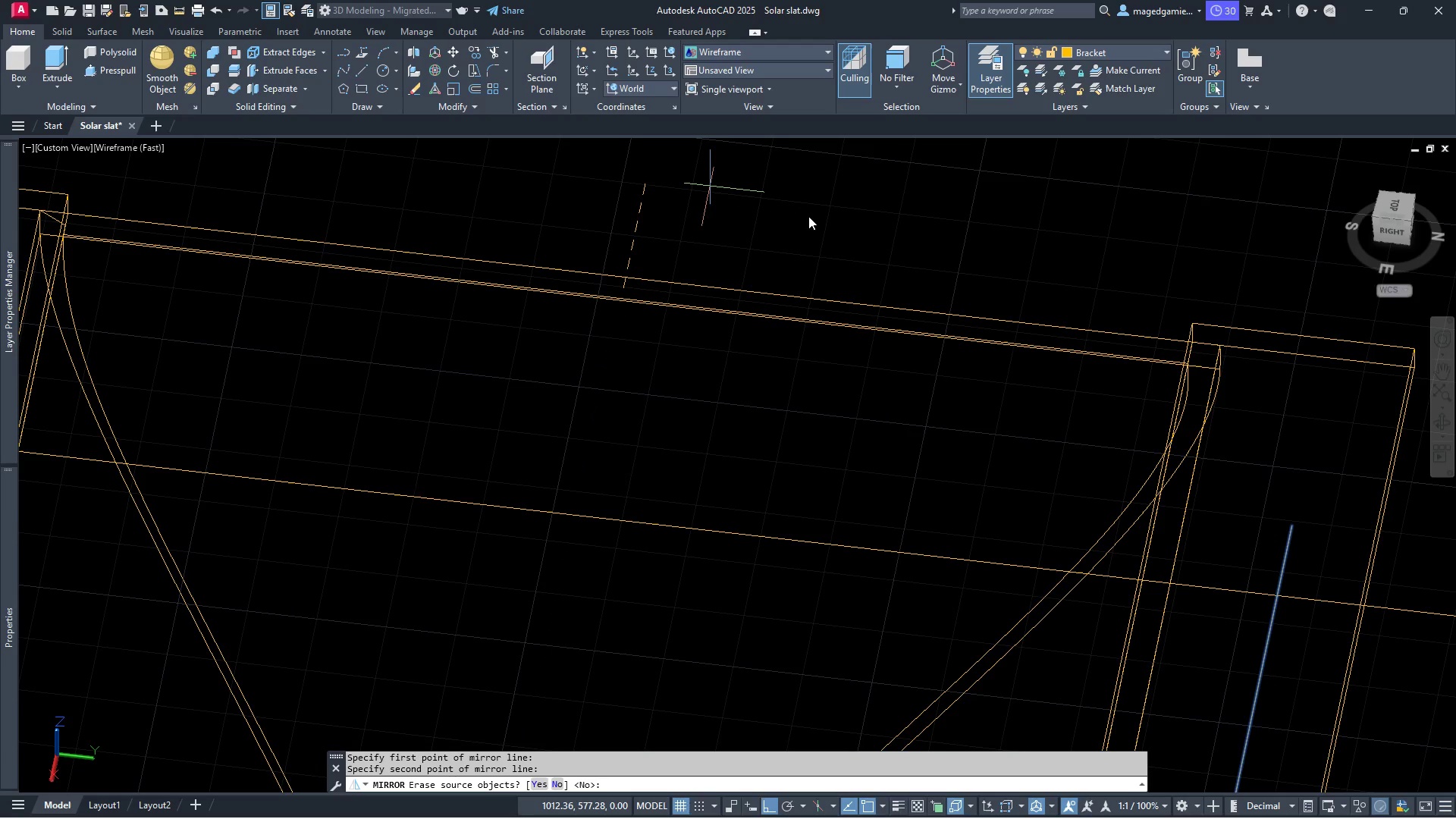 
right_click([808, 216])
 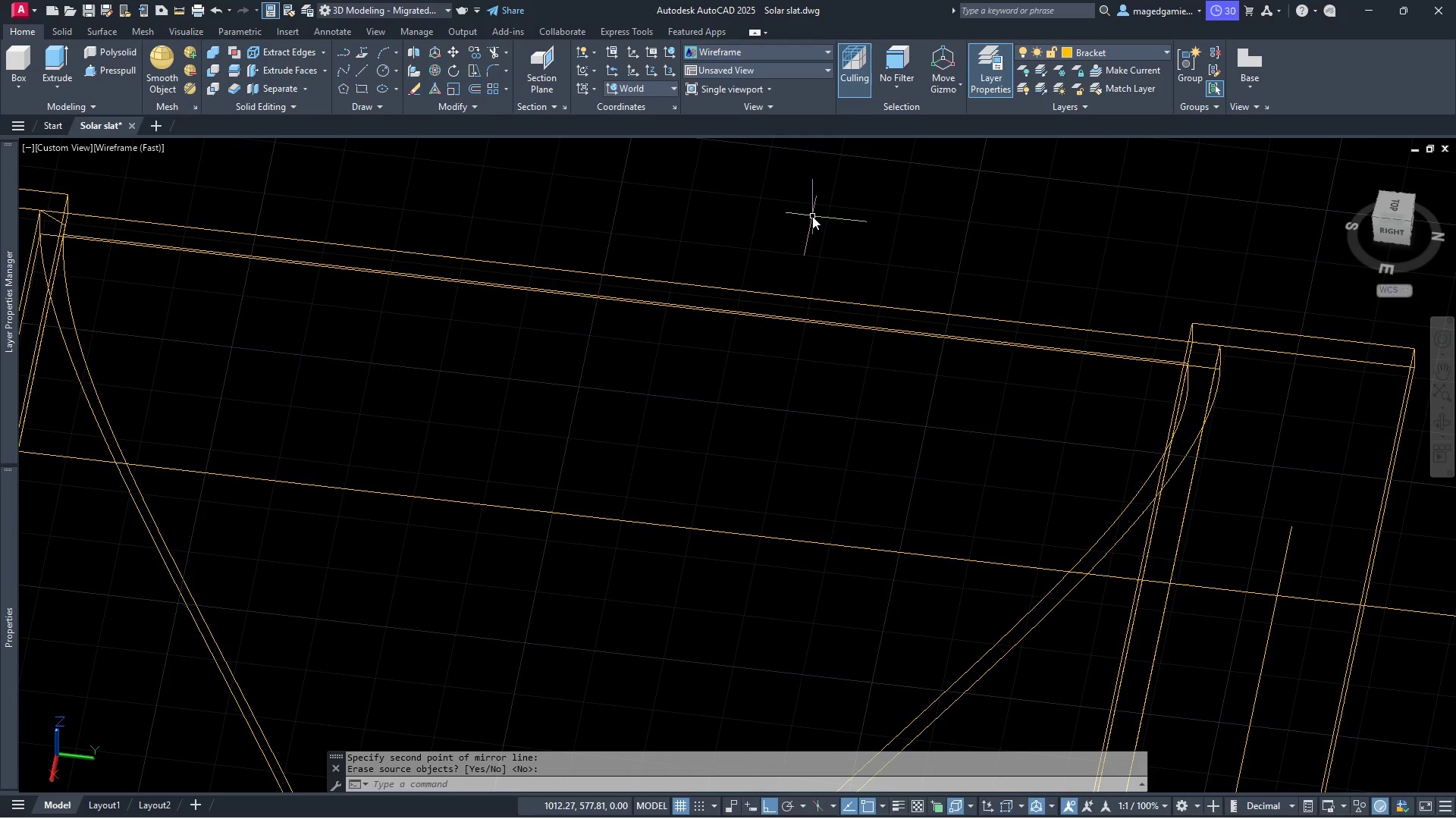 
scroll: coordinate [812, 216], scroll_direction: down, amount: 2.0
 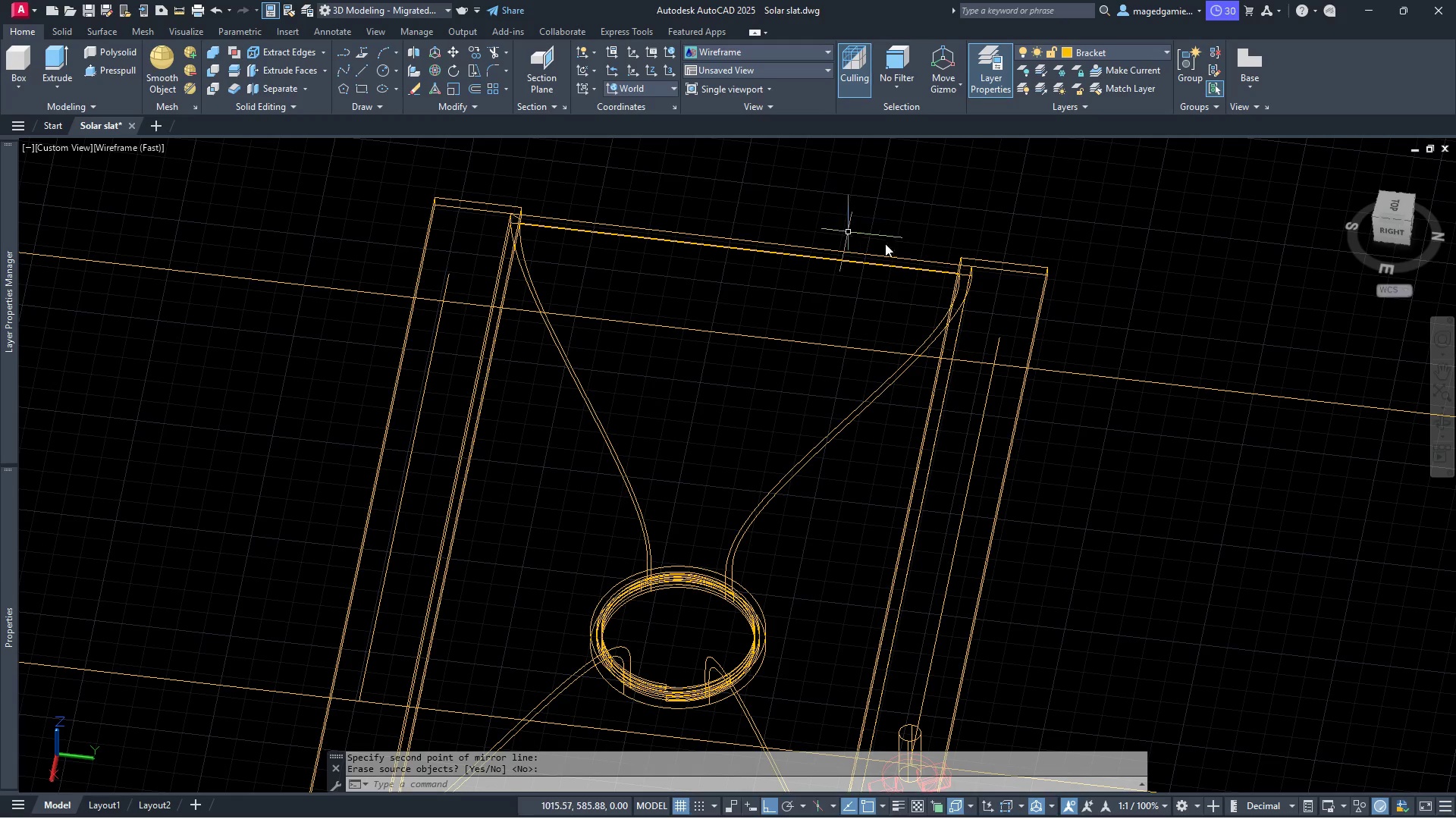 
scroll: coordinate [1056, 362], scroll_direction: up, amount: 4.0
 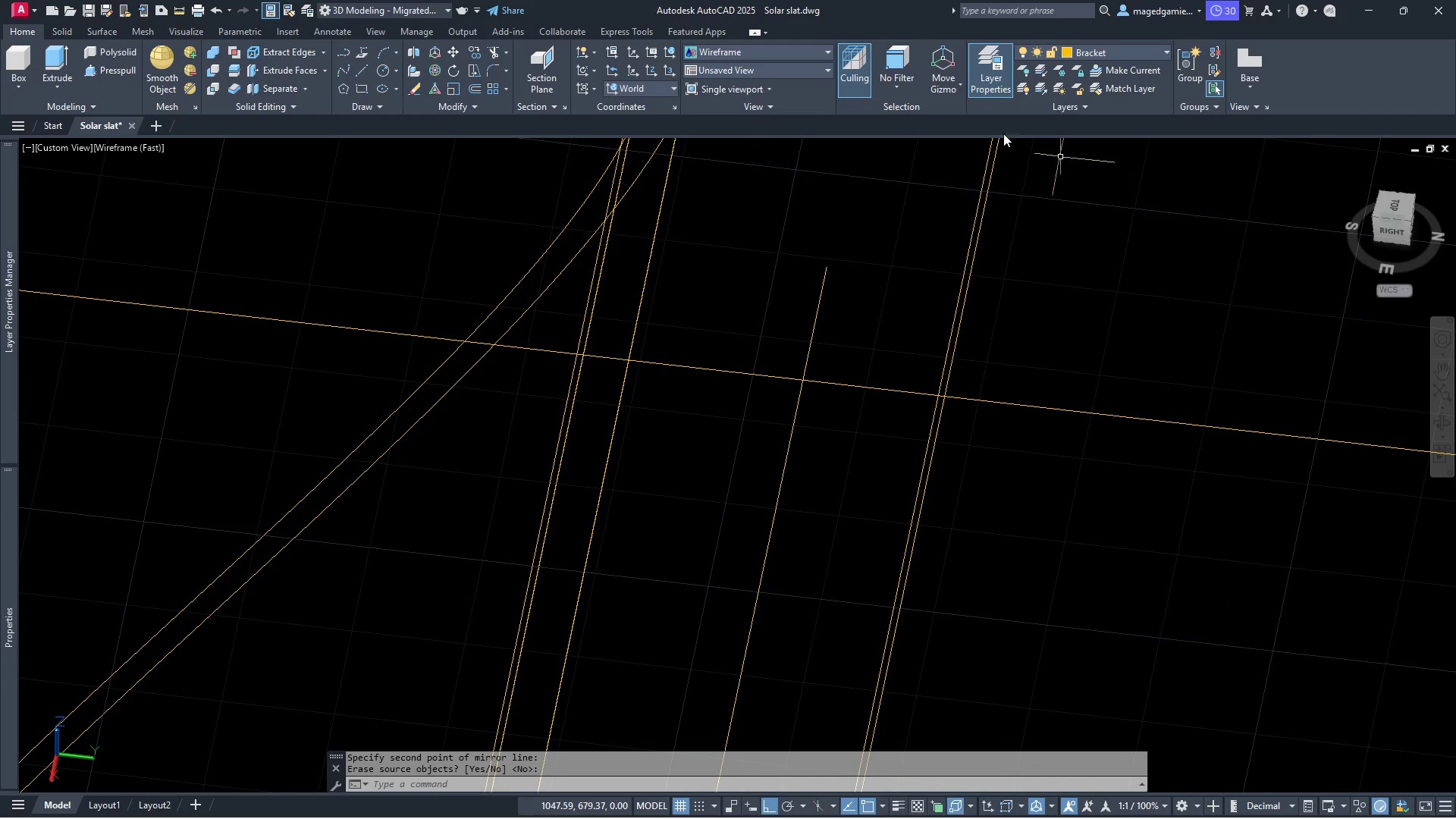 
left_click([774, 46])
 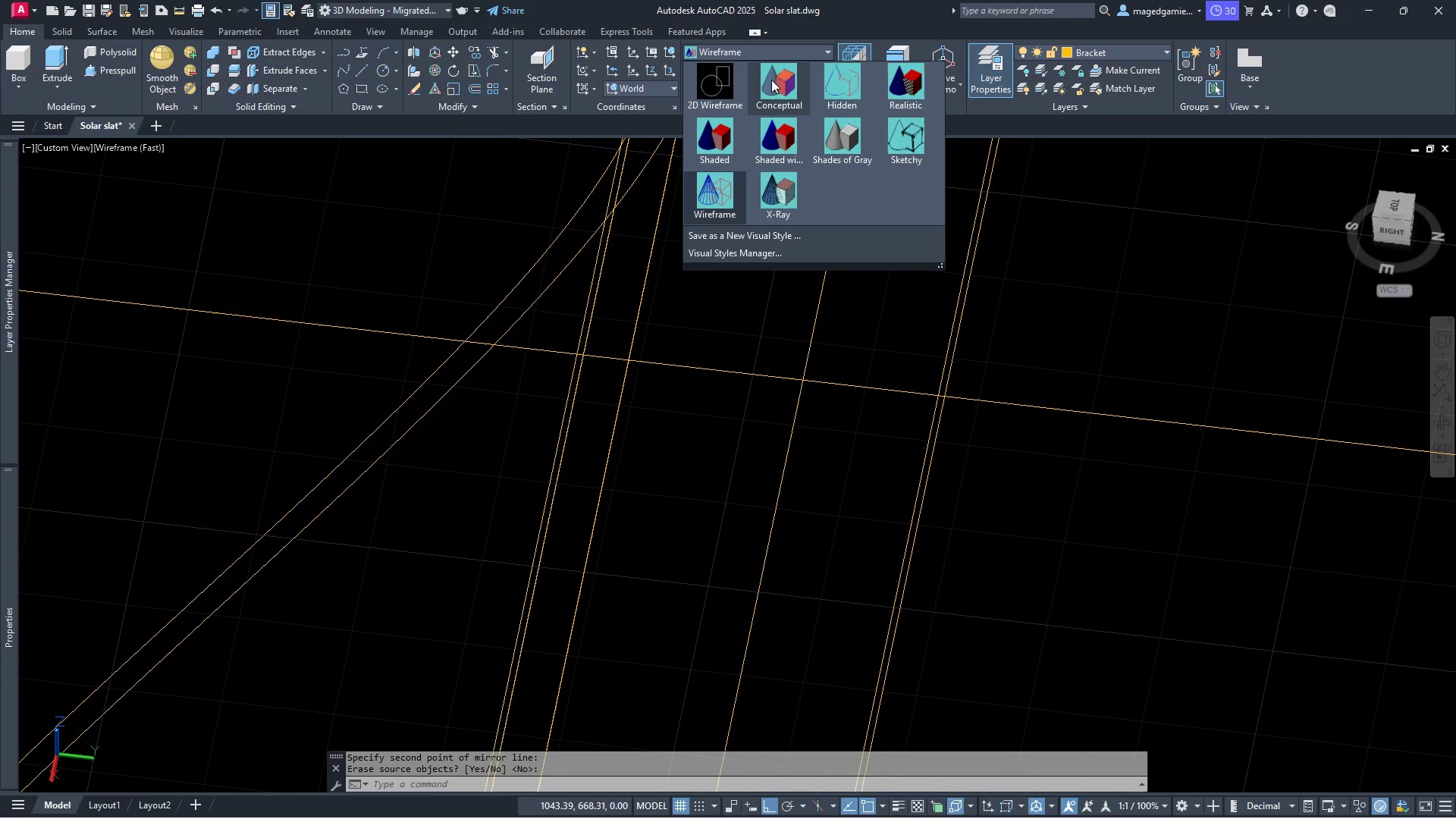 
left_click([773, 85])
 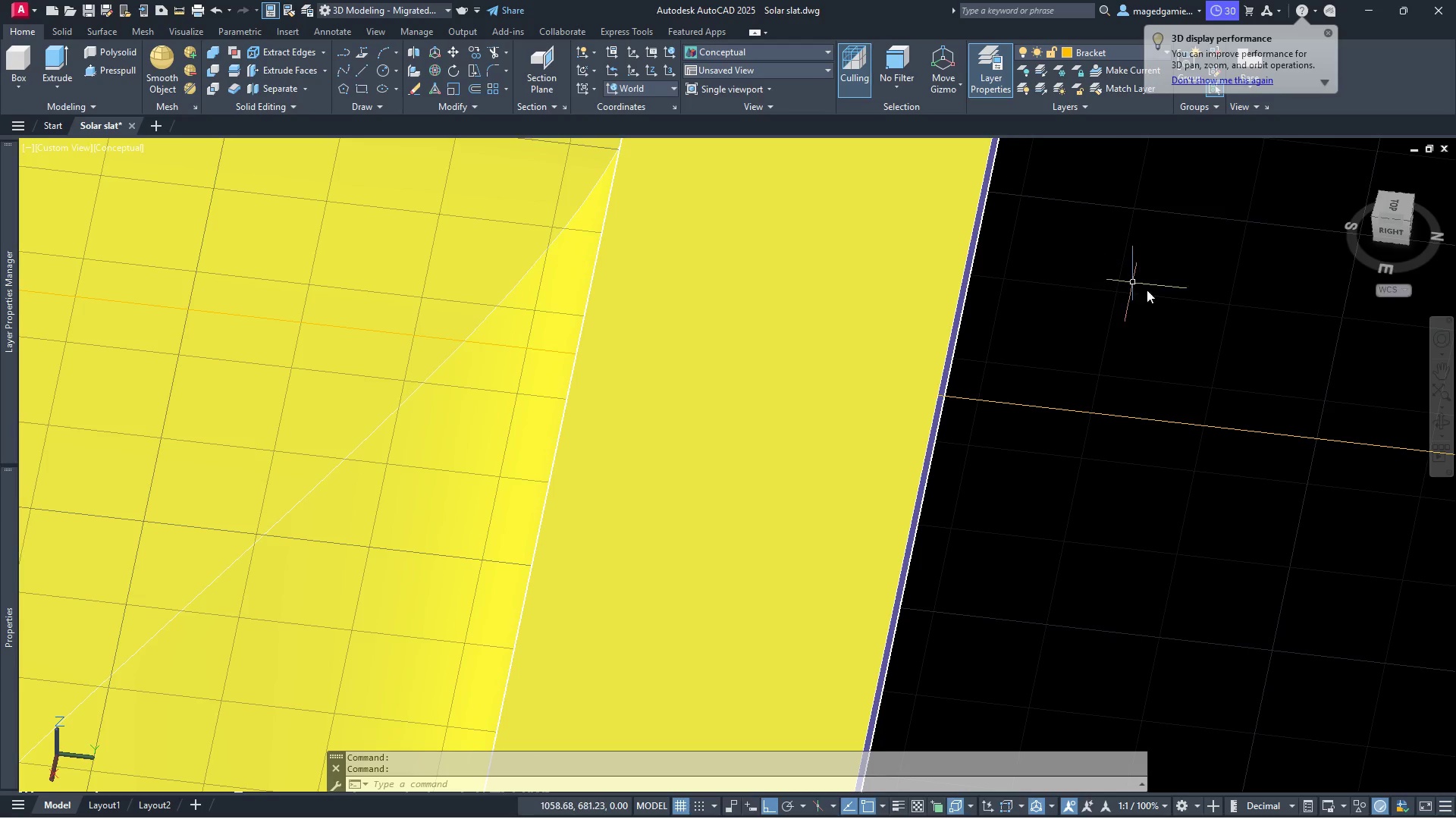 
scroll: coordinate [1172, 332], scroll_direction: down, amount: 3.0
 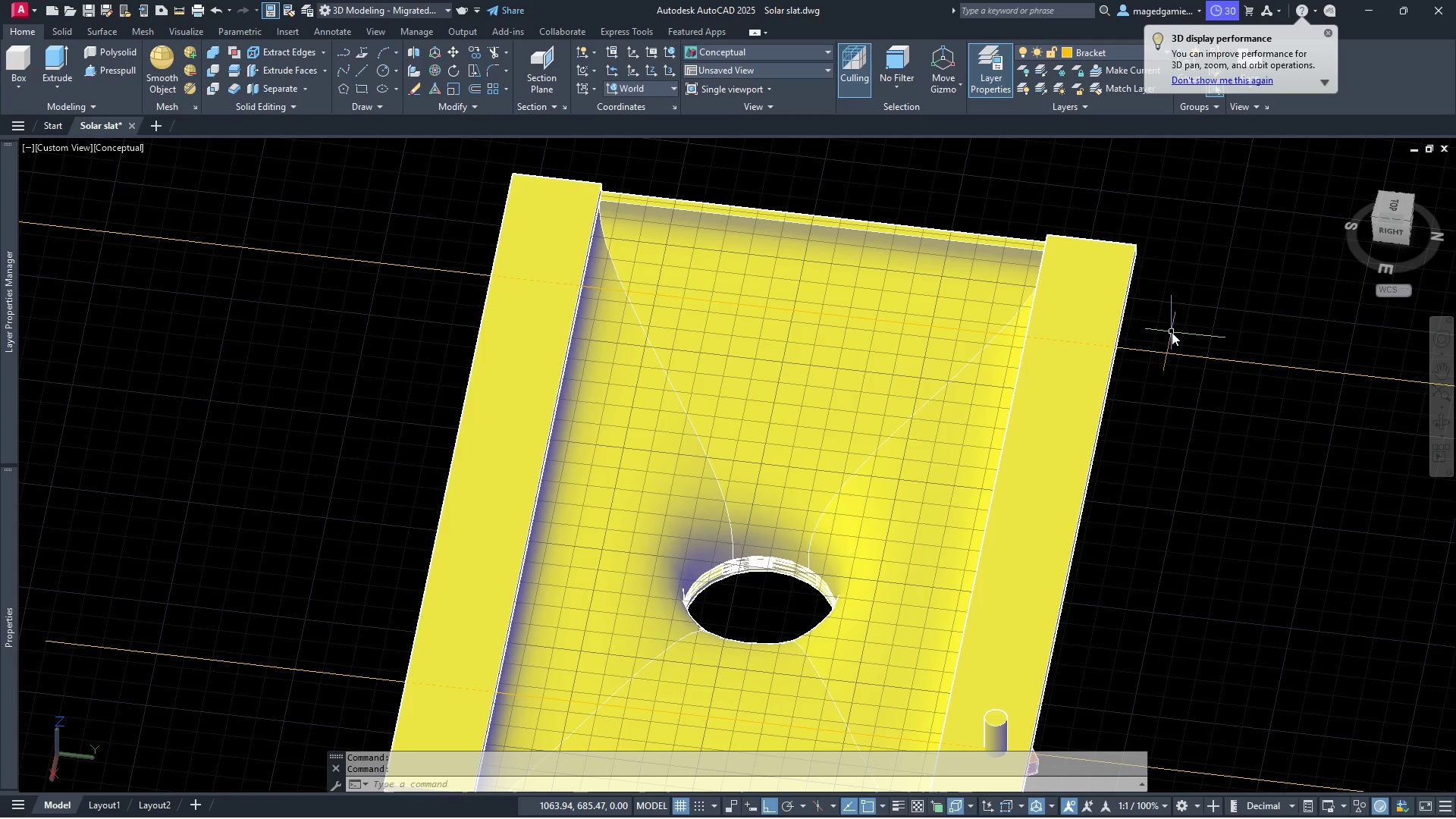 
scroll: coordinate [1172, 332], scroll_direction: up, amount: 1.0
 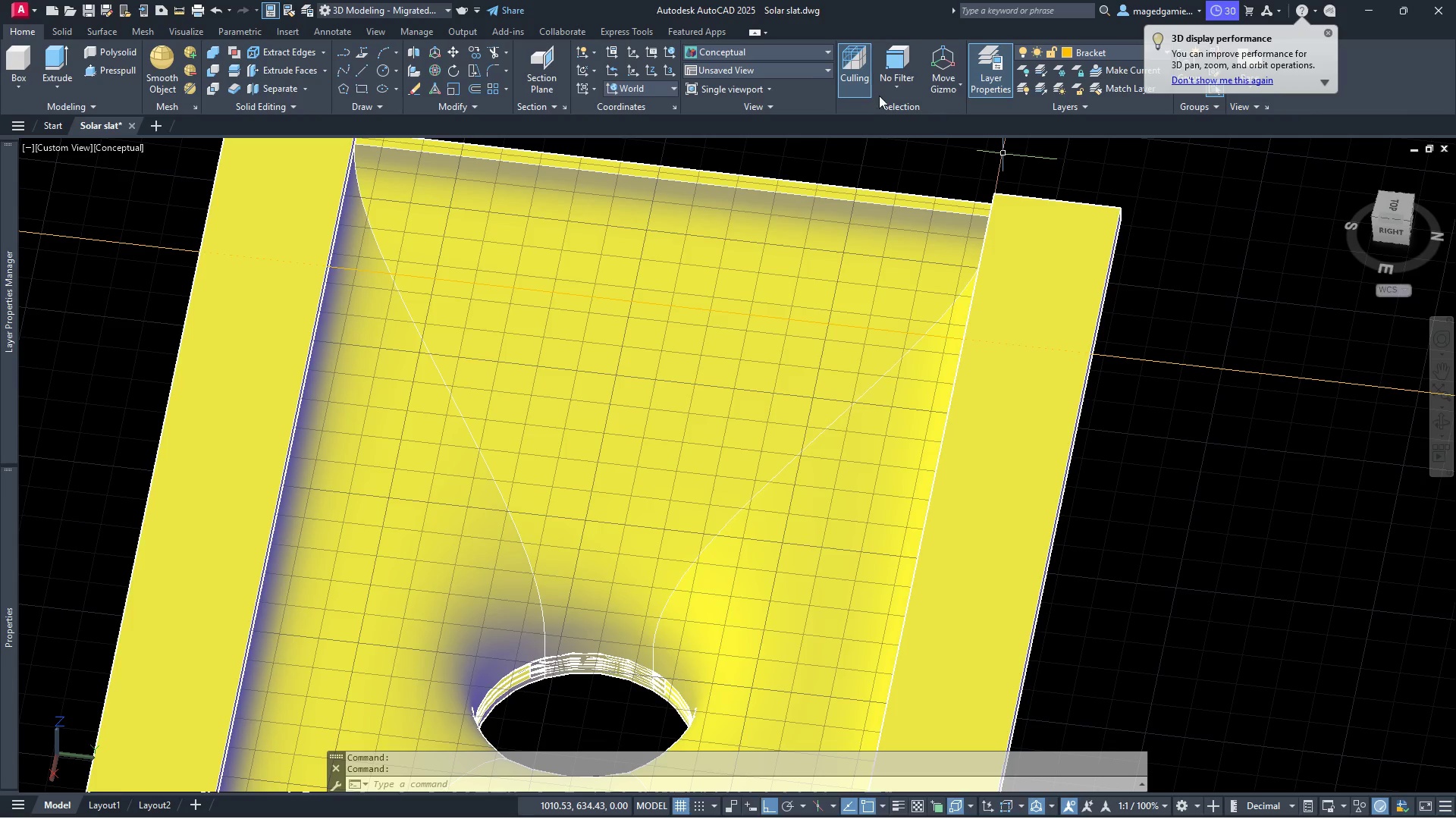 
left_click([763, 50])
 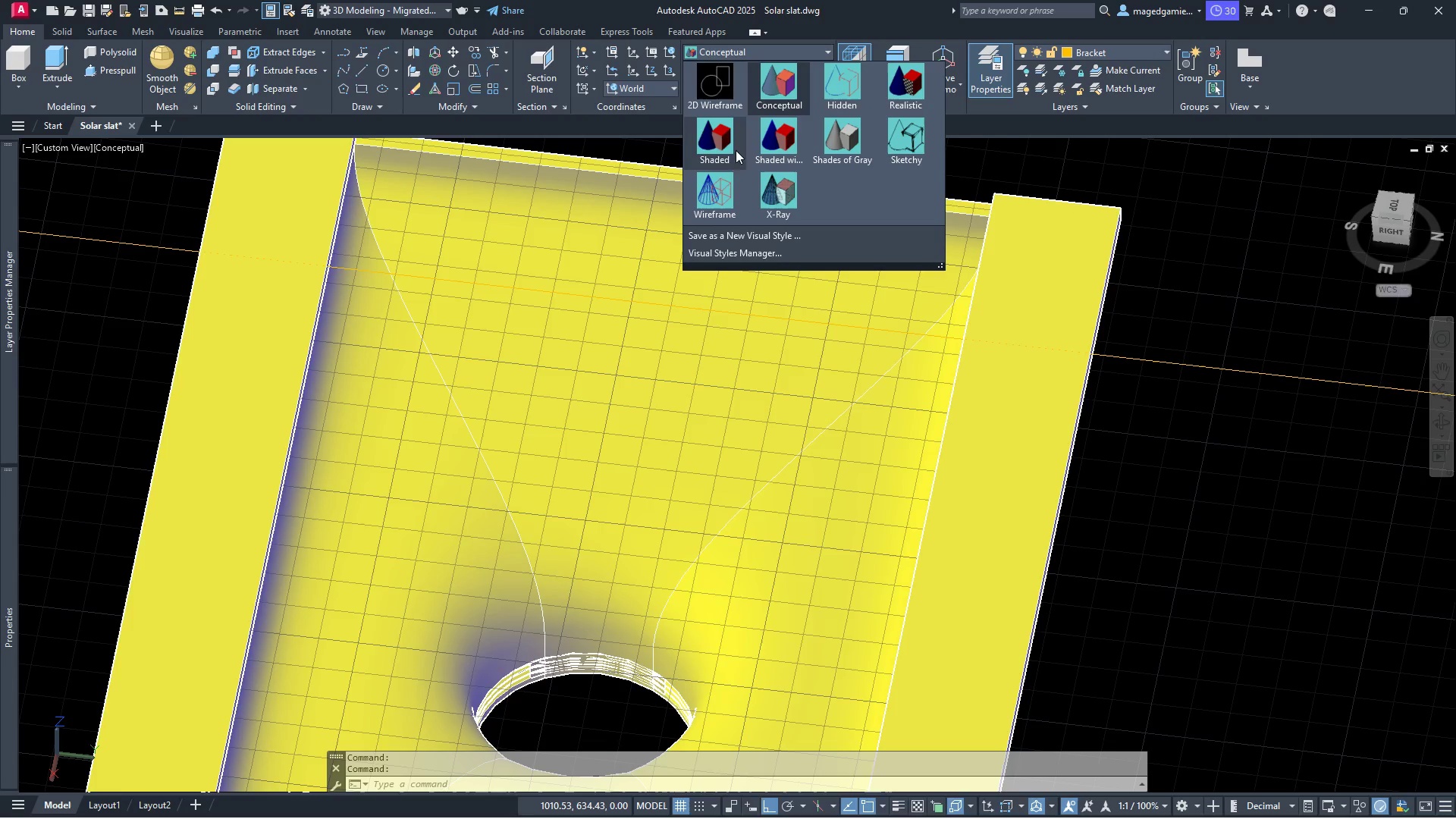 
left_click([715, 193])
 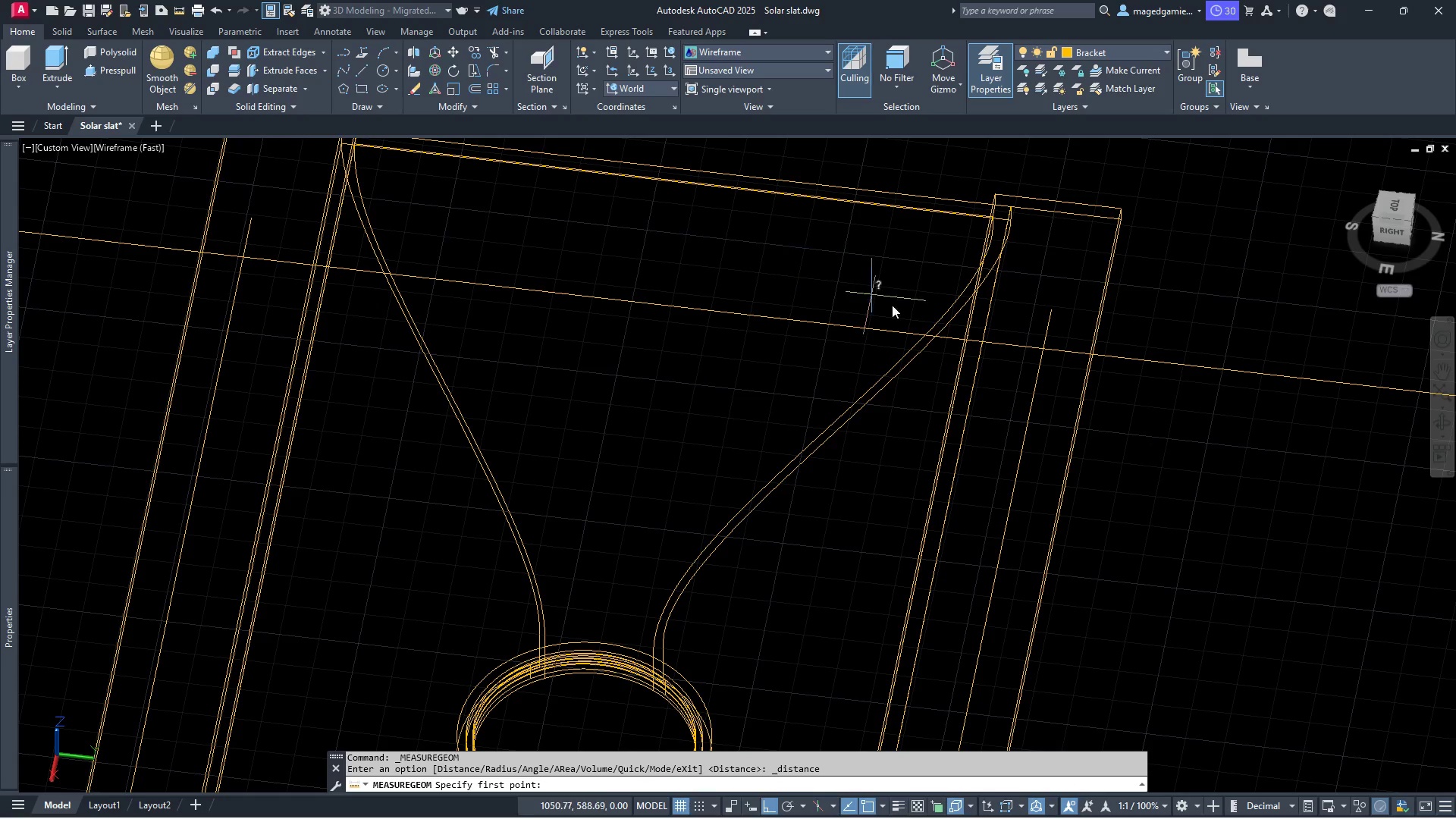 
wait(7.08)
 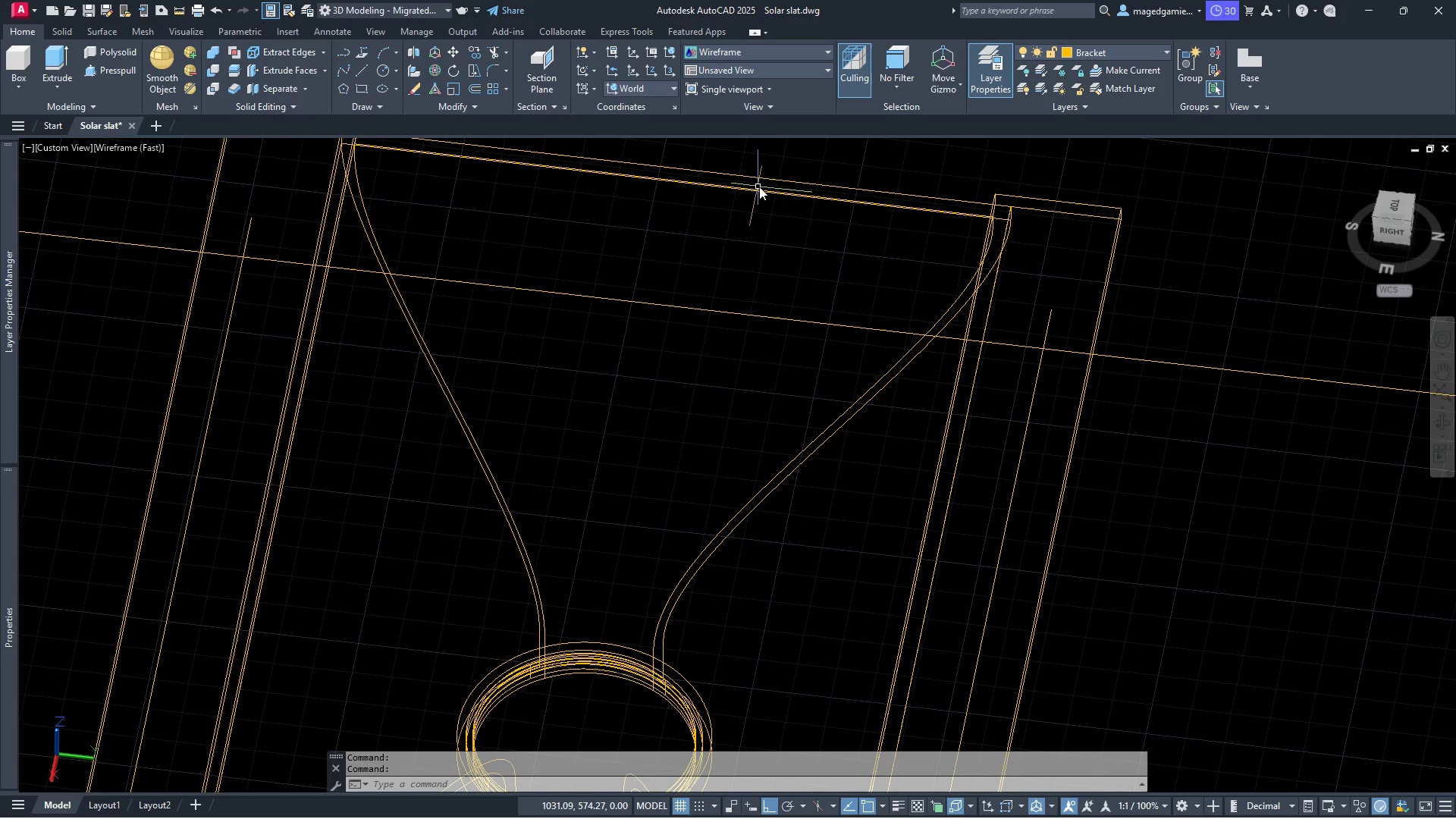 
left_click([1044, 350])
 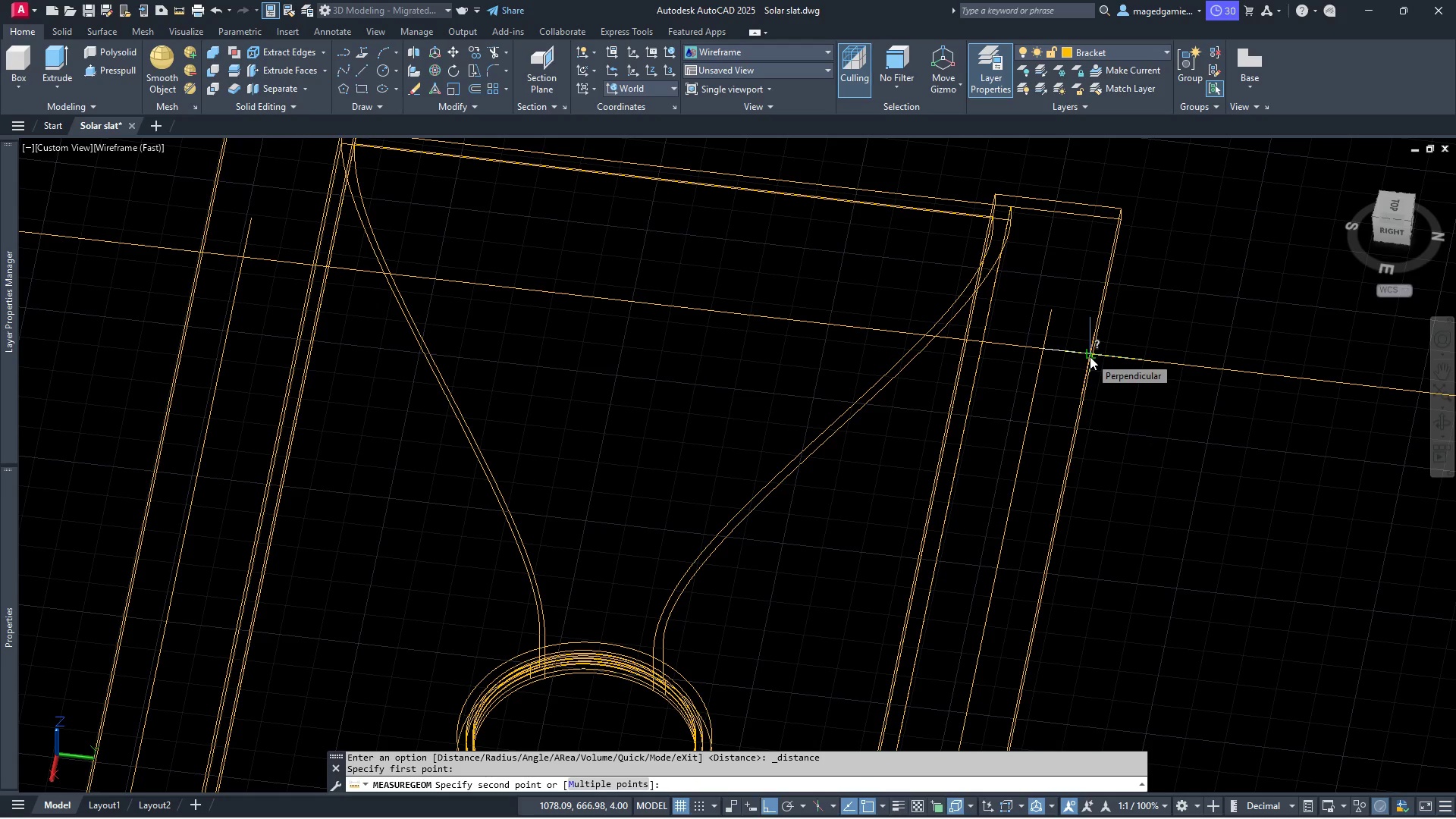 
left_click([1090, 356])
 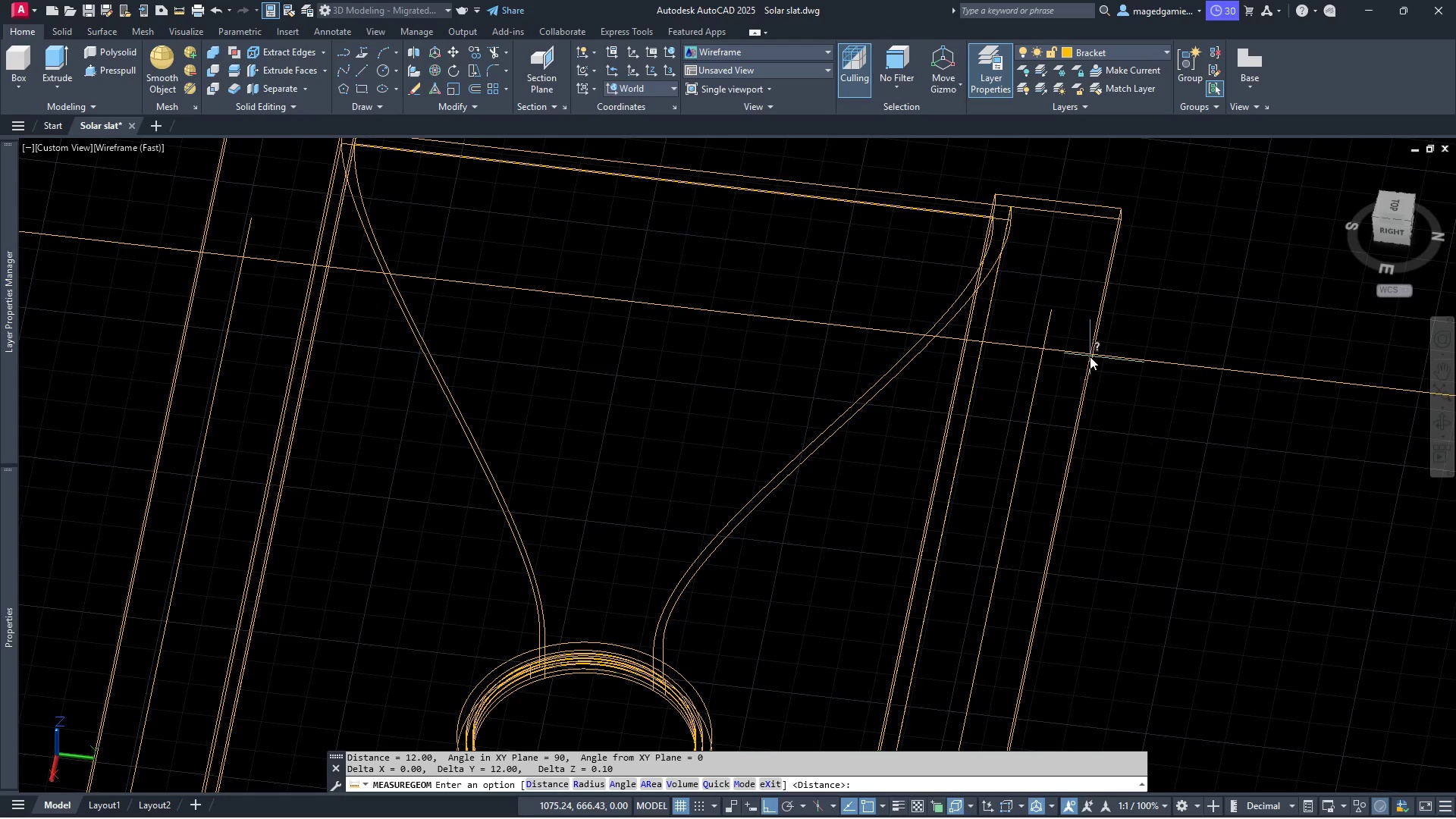 
right_click([1090, 356])
 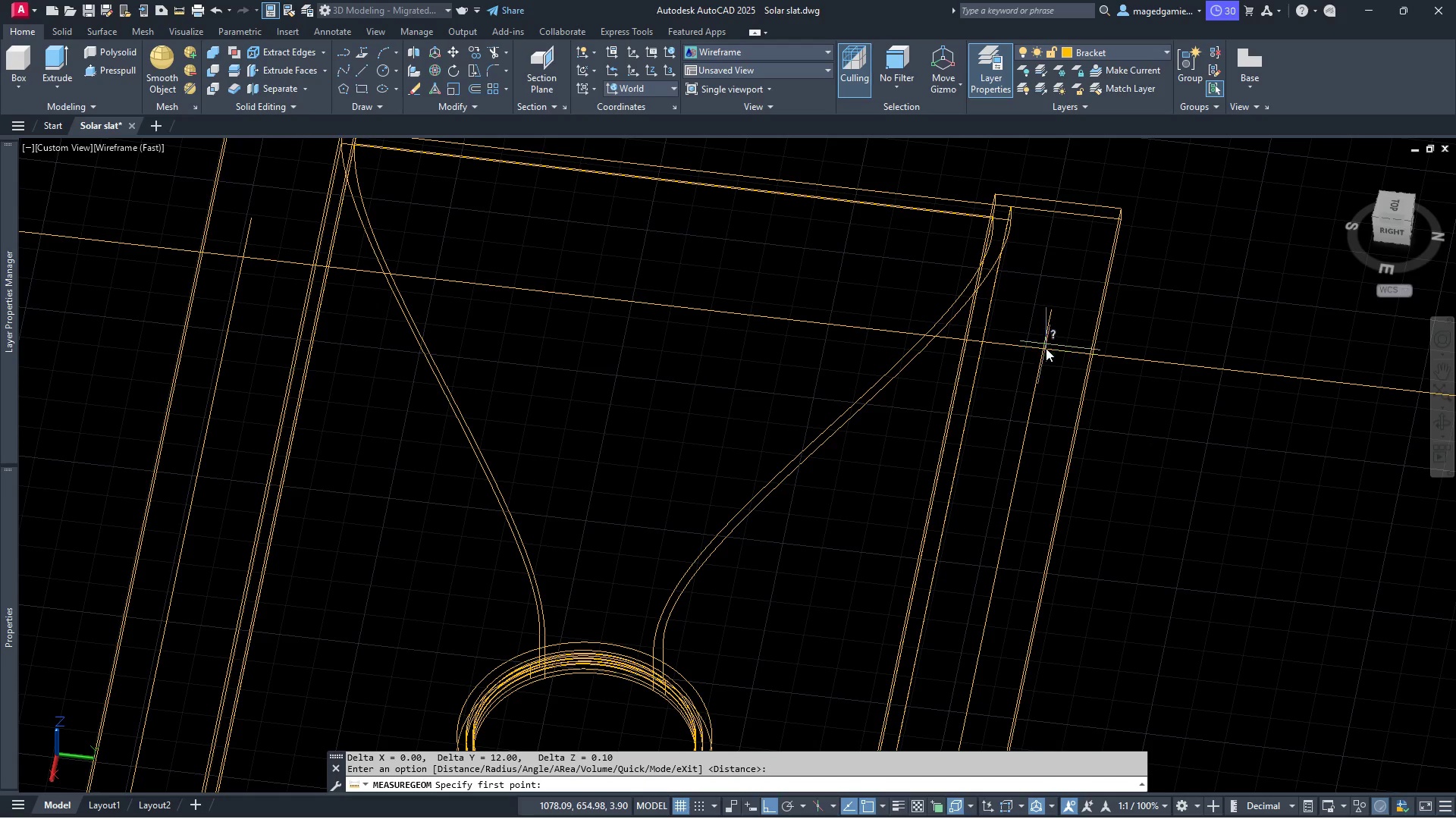 
left_click([1046, 348])
 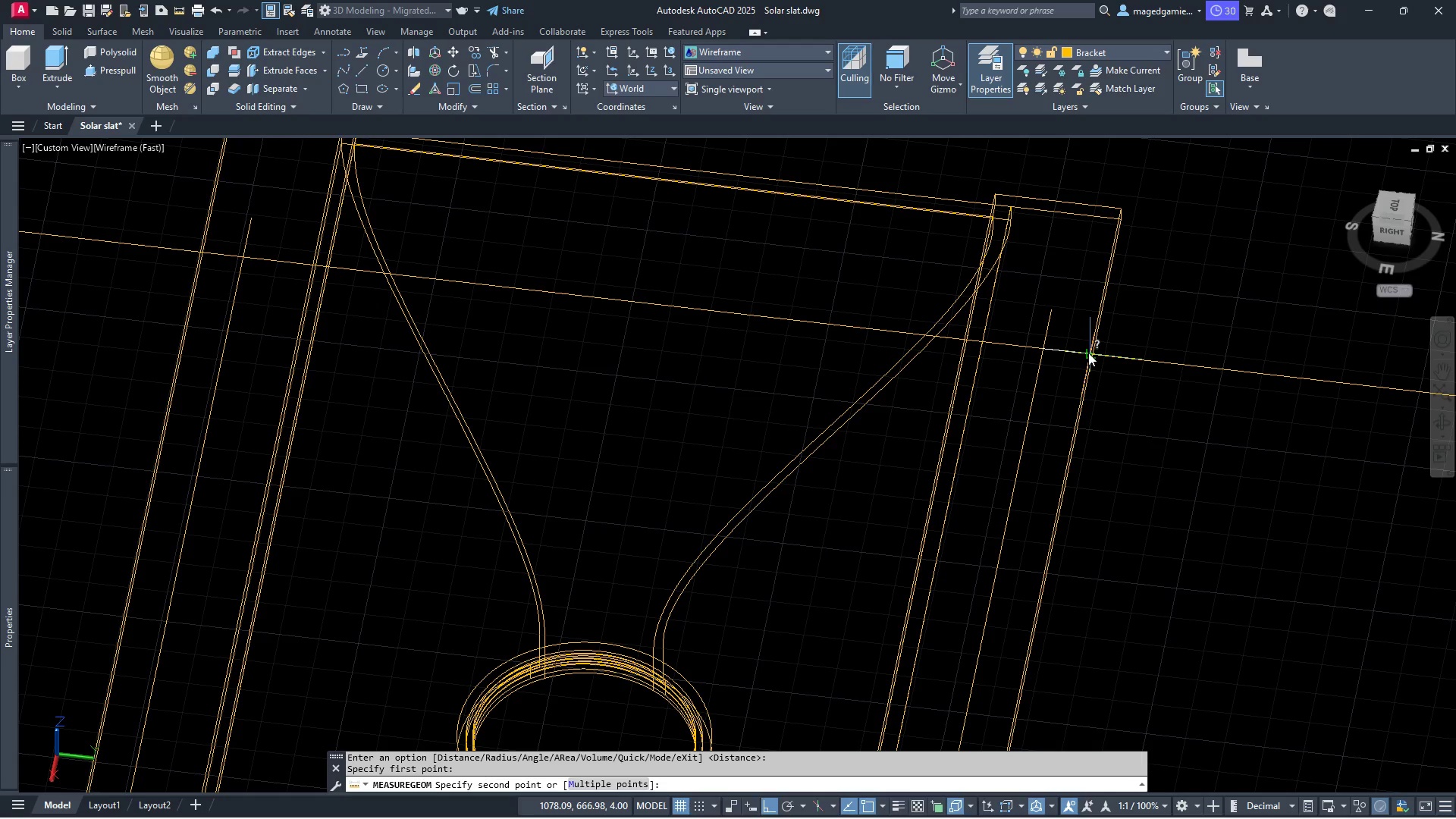 
left_click([1088, 353])
 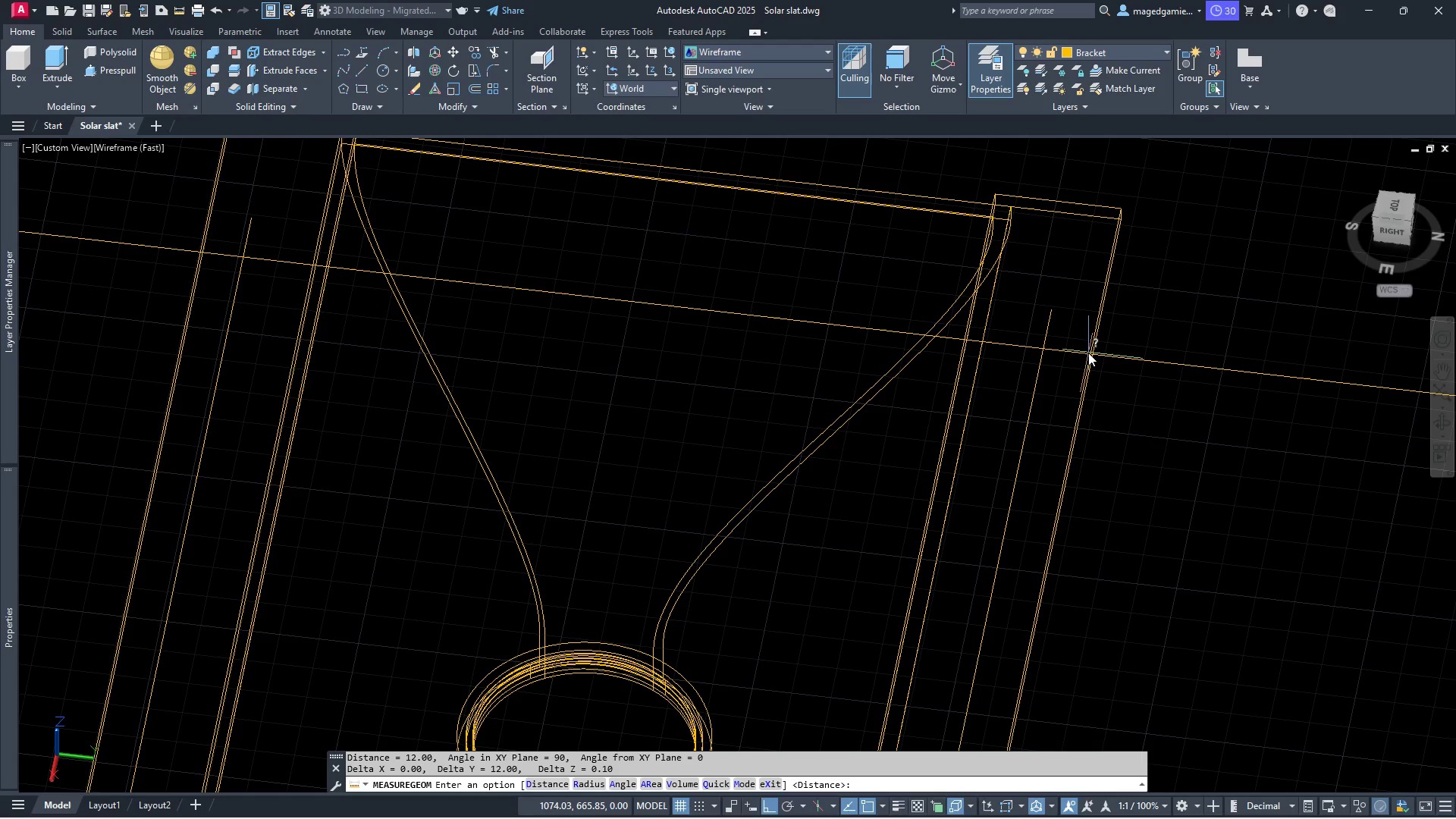 
wait(8.09)
 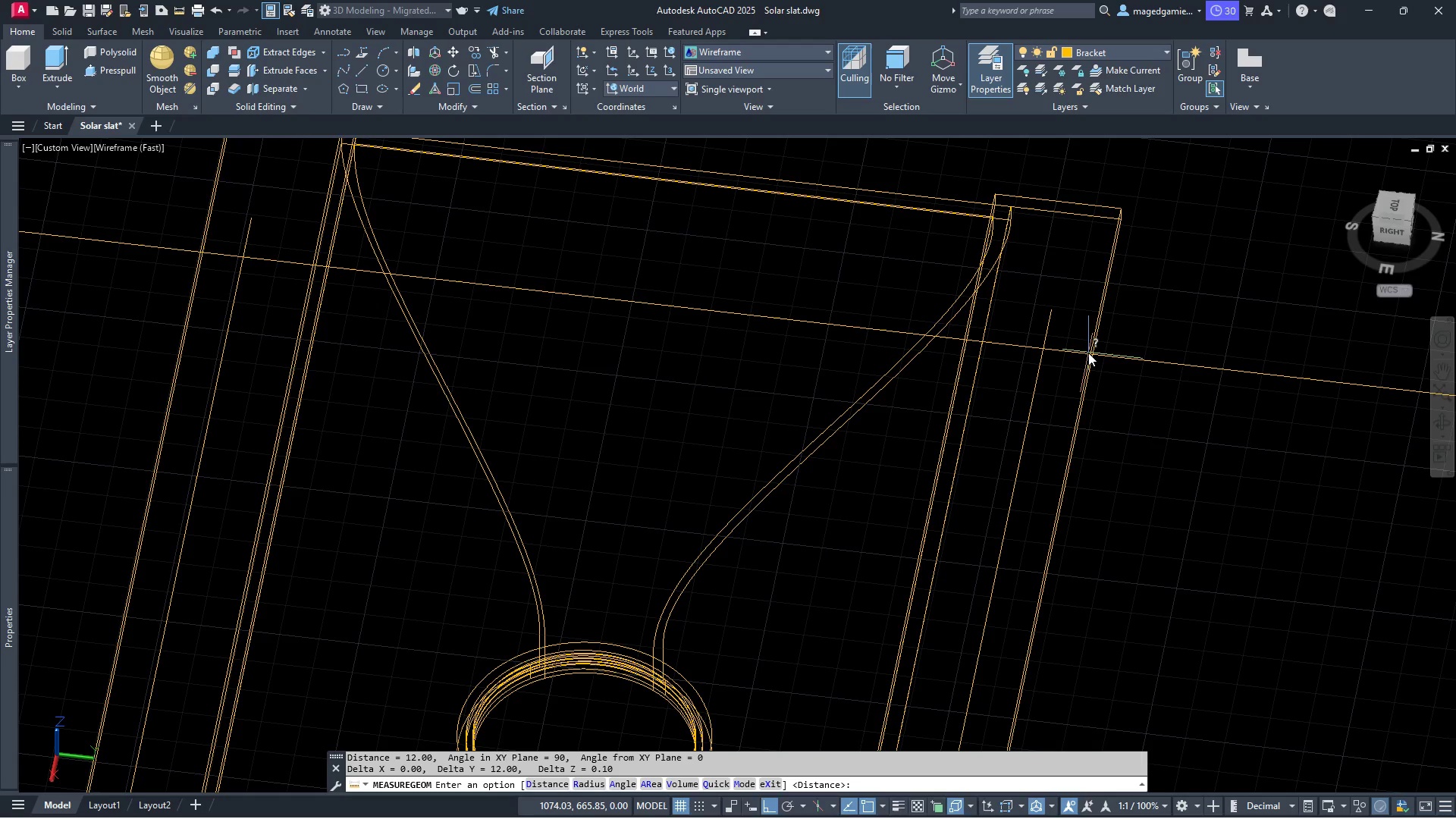 
right_click([191, 232])
 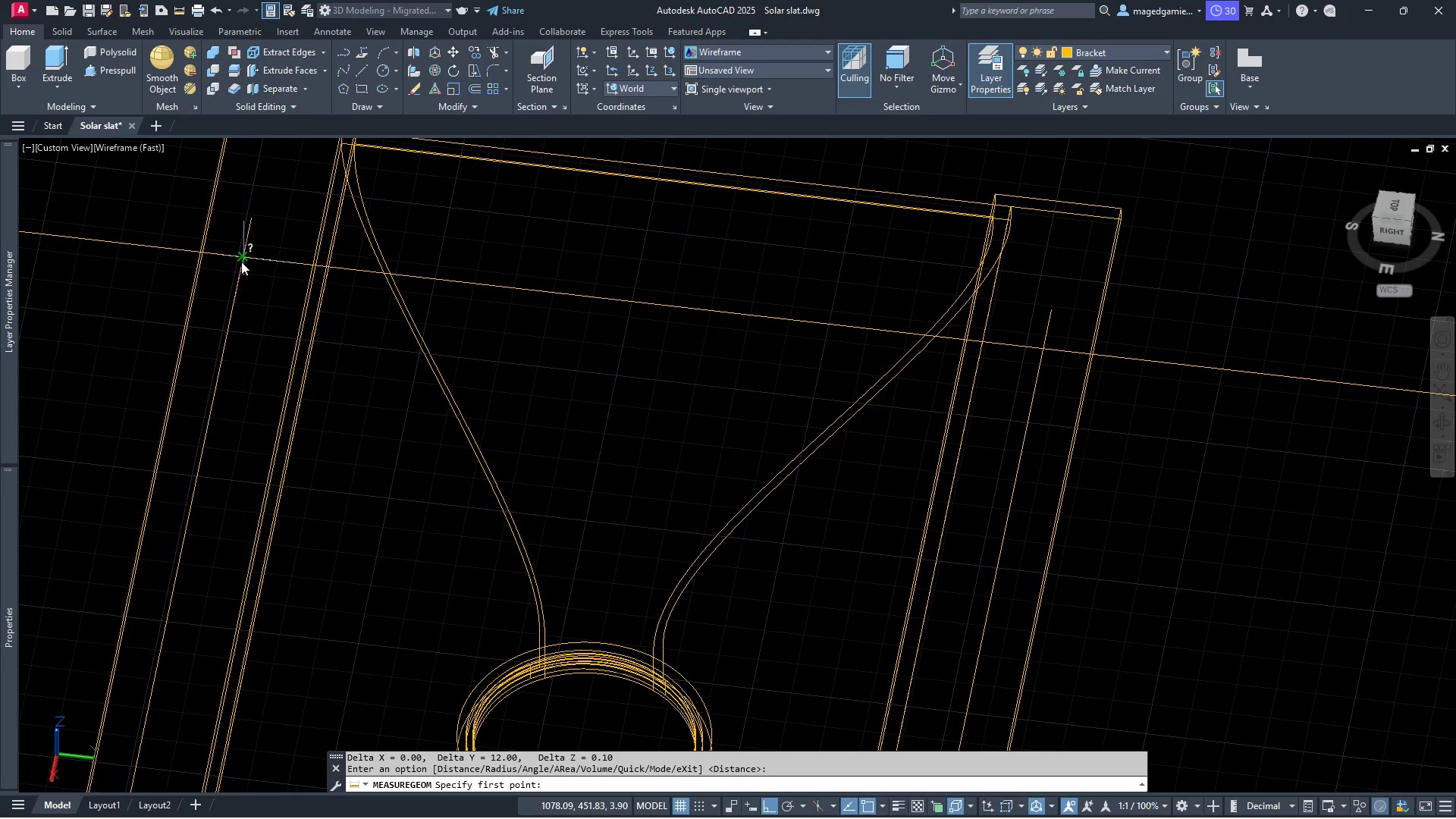 
left_click([241, 262])
 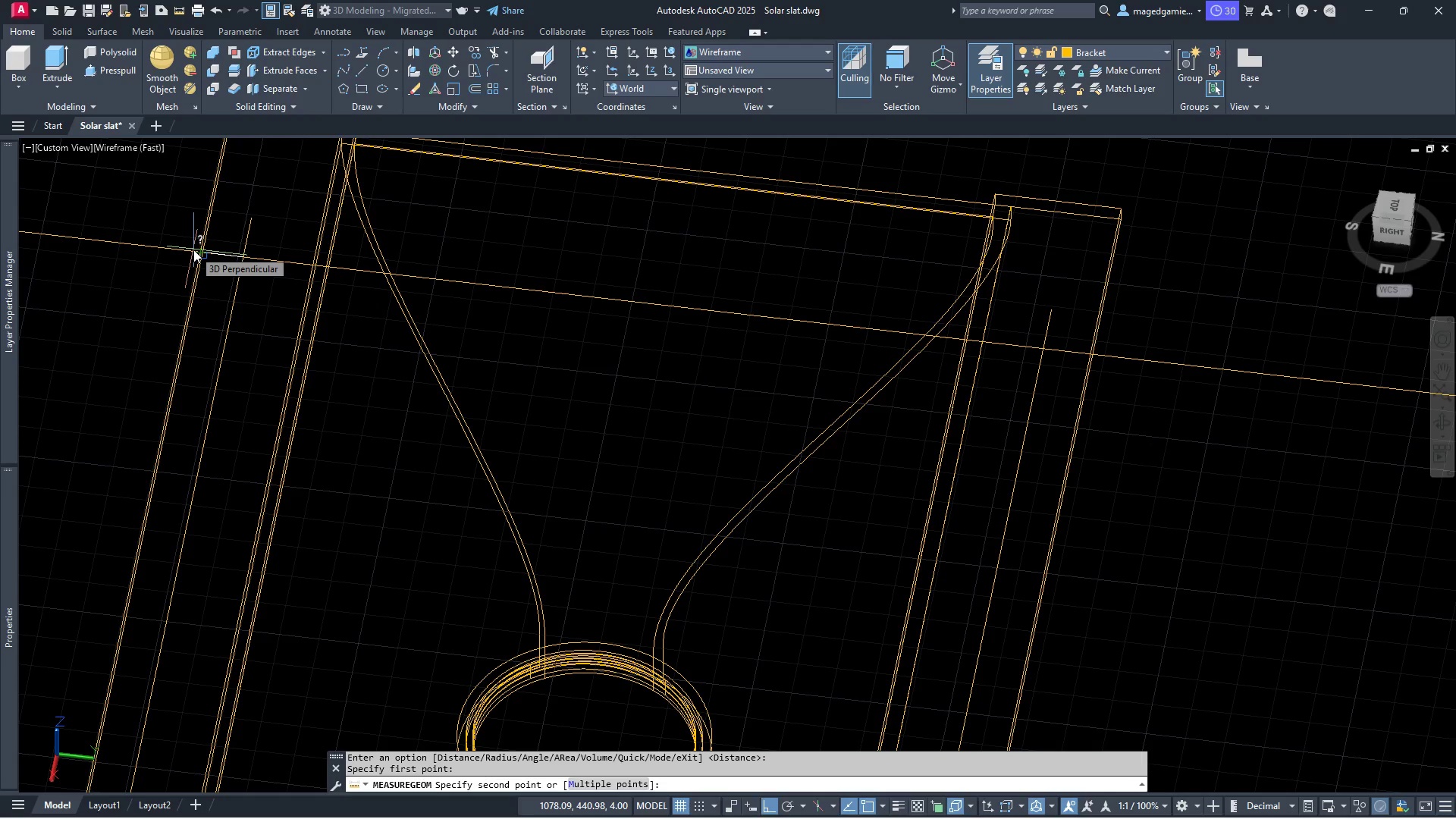 
scroll: coordinate [194, 249], scroll_direction: up, amount: 4.0
 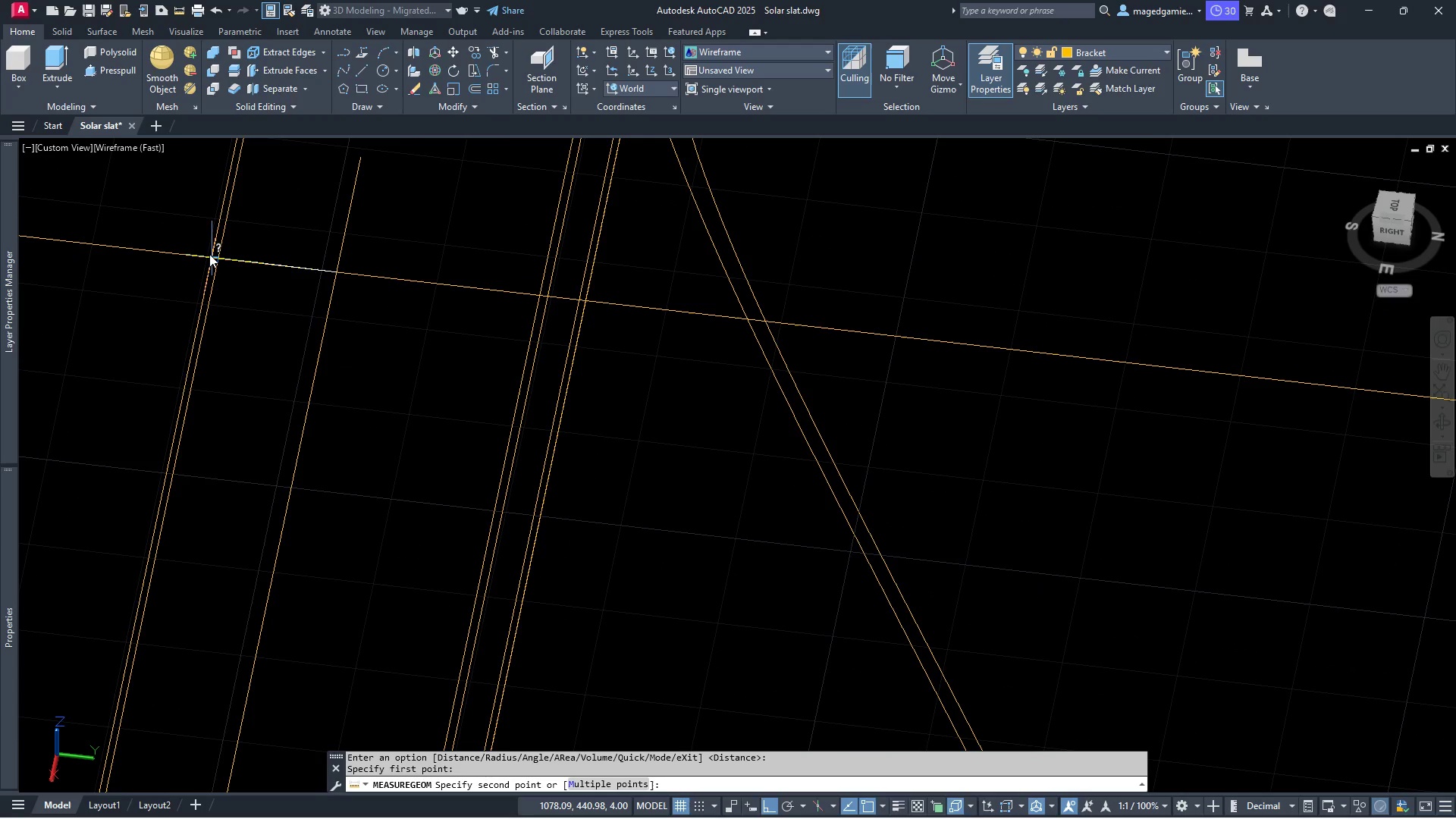 
left_click([209, 254])
 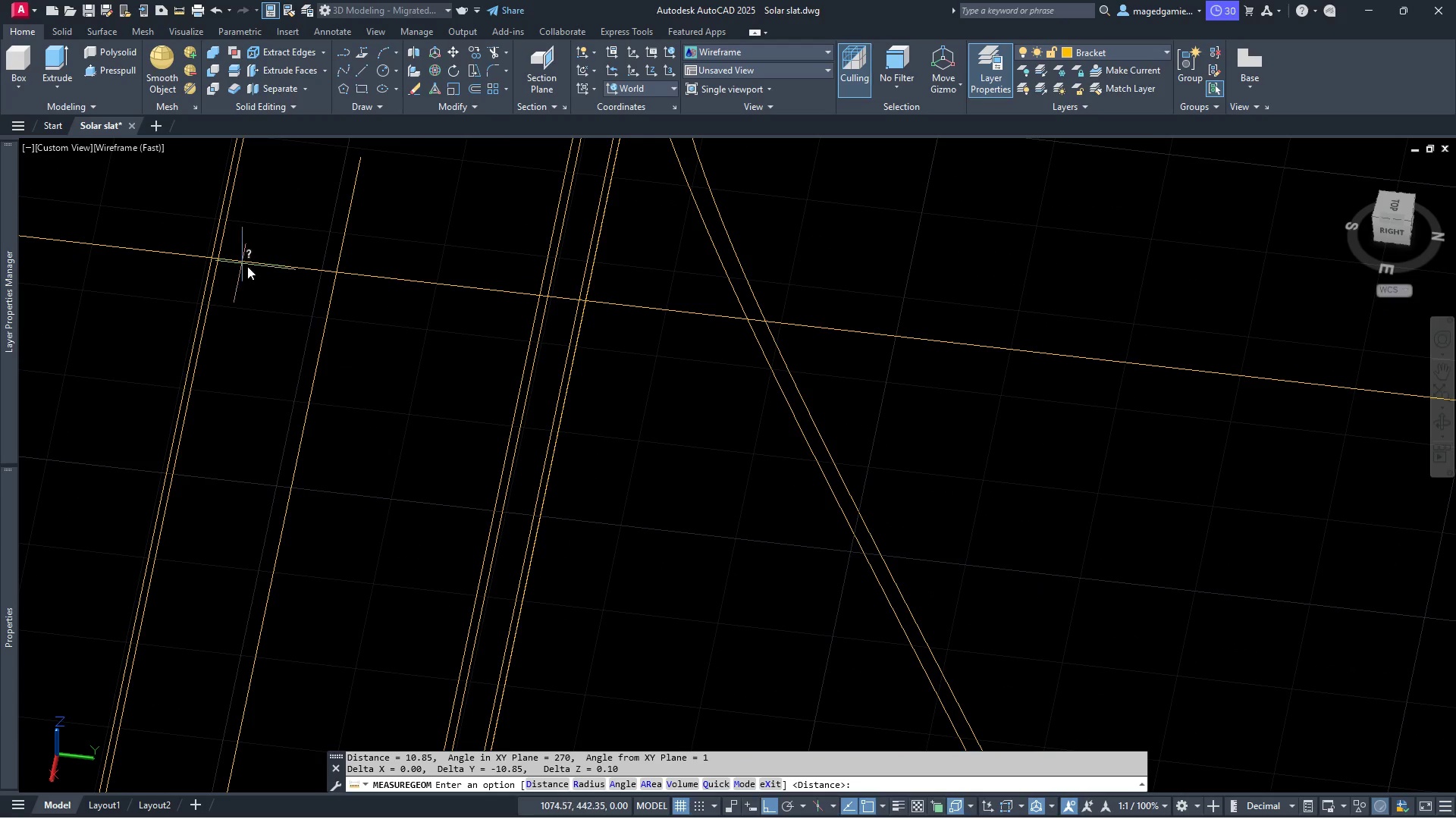 
wait(5.67)
 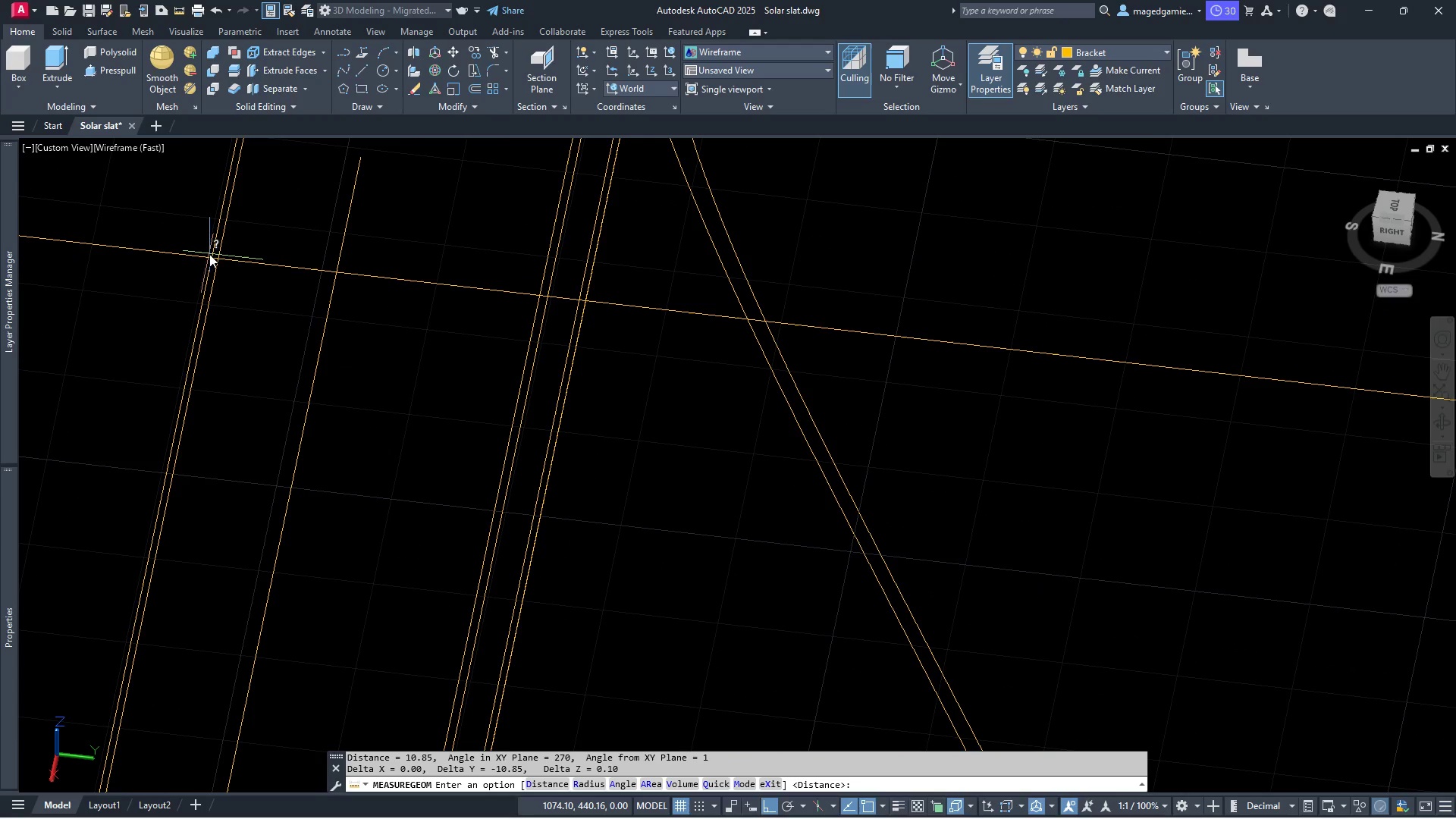 
right_click([312, 284])
 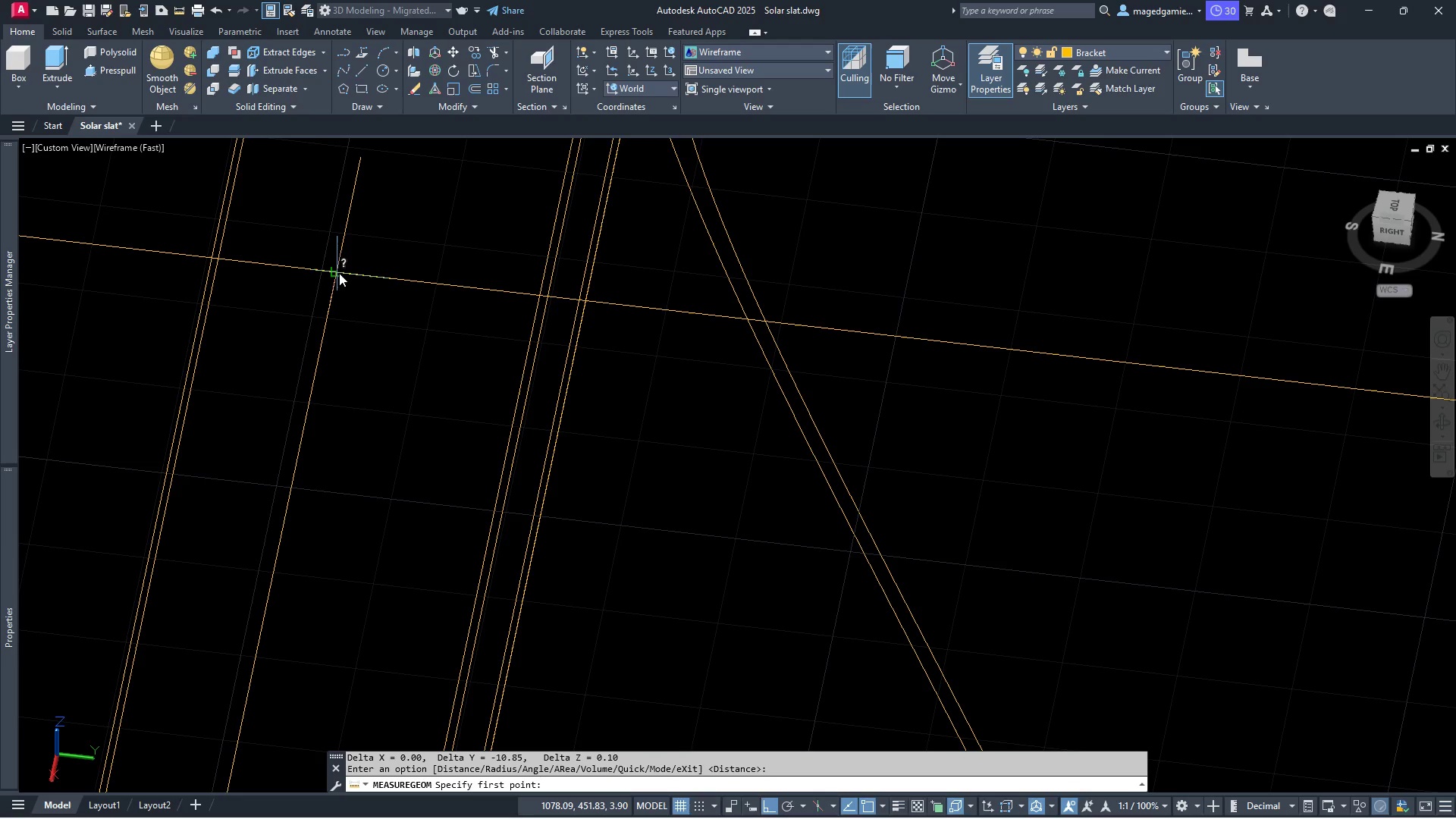 
left_click([339, 273])
 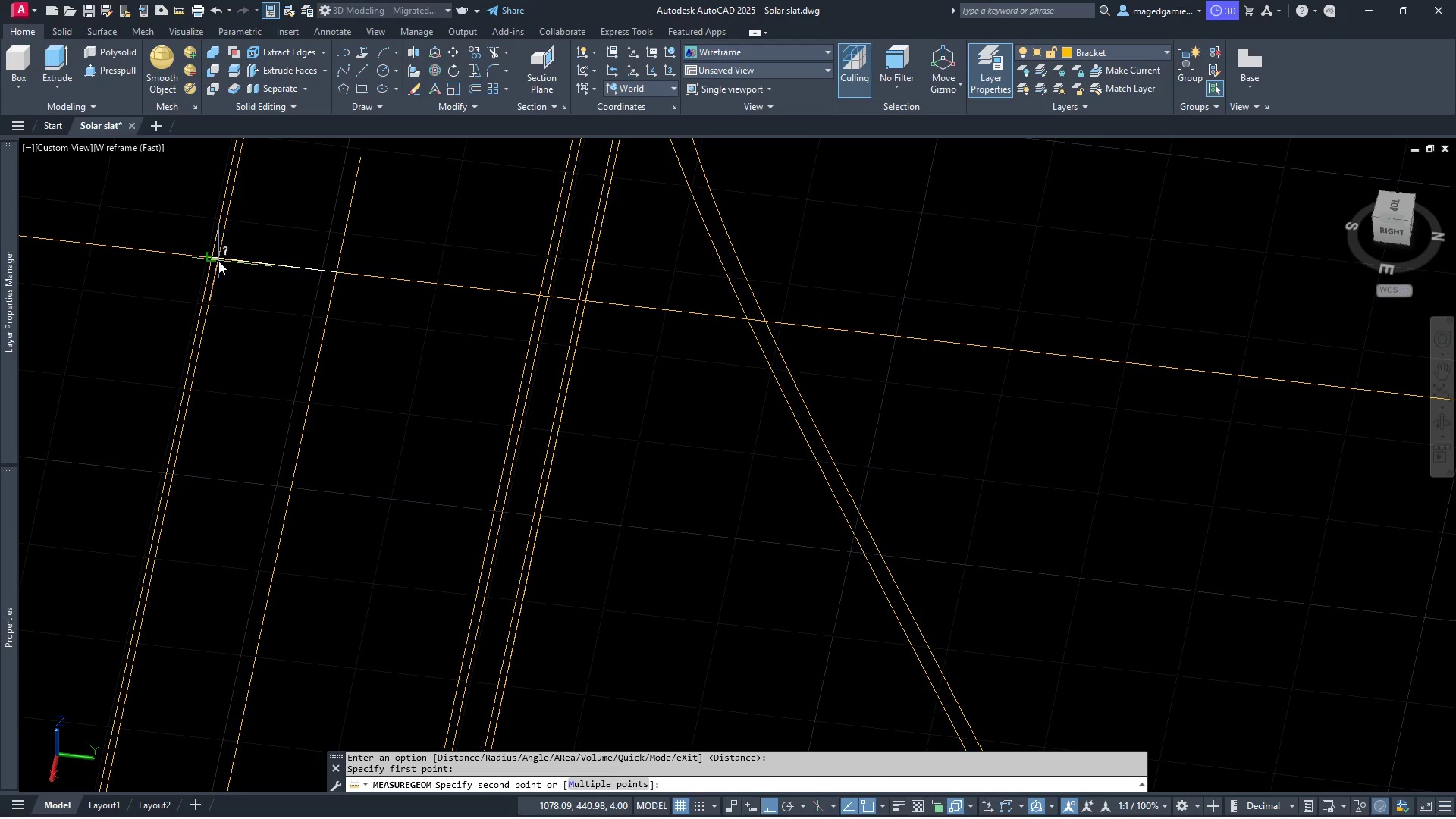 
left_click([217, 261])
 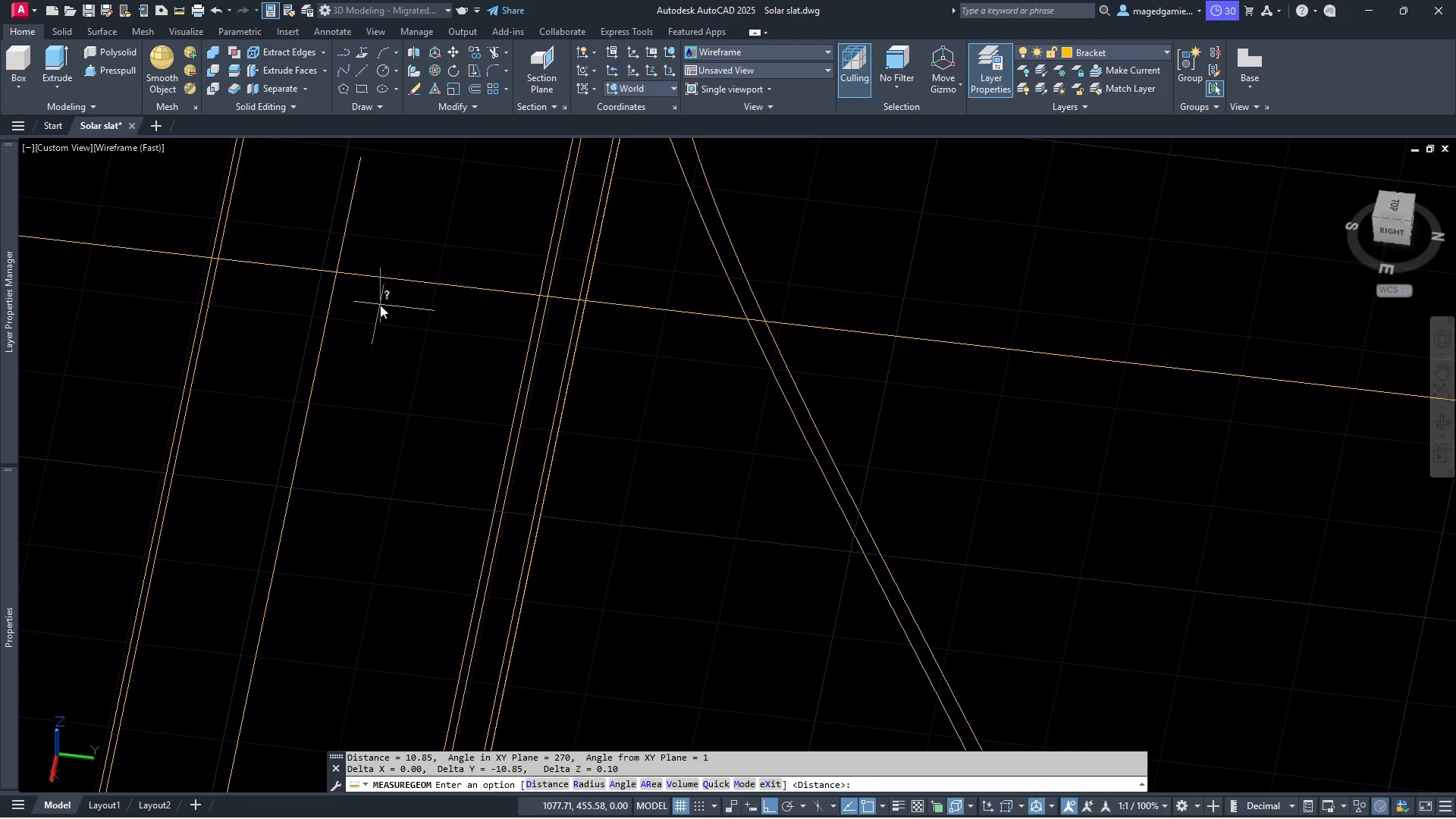 
scroll: coordinate [380, 305], scroll_direction: down, amount: 3.0
 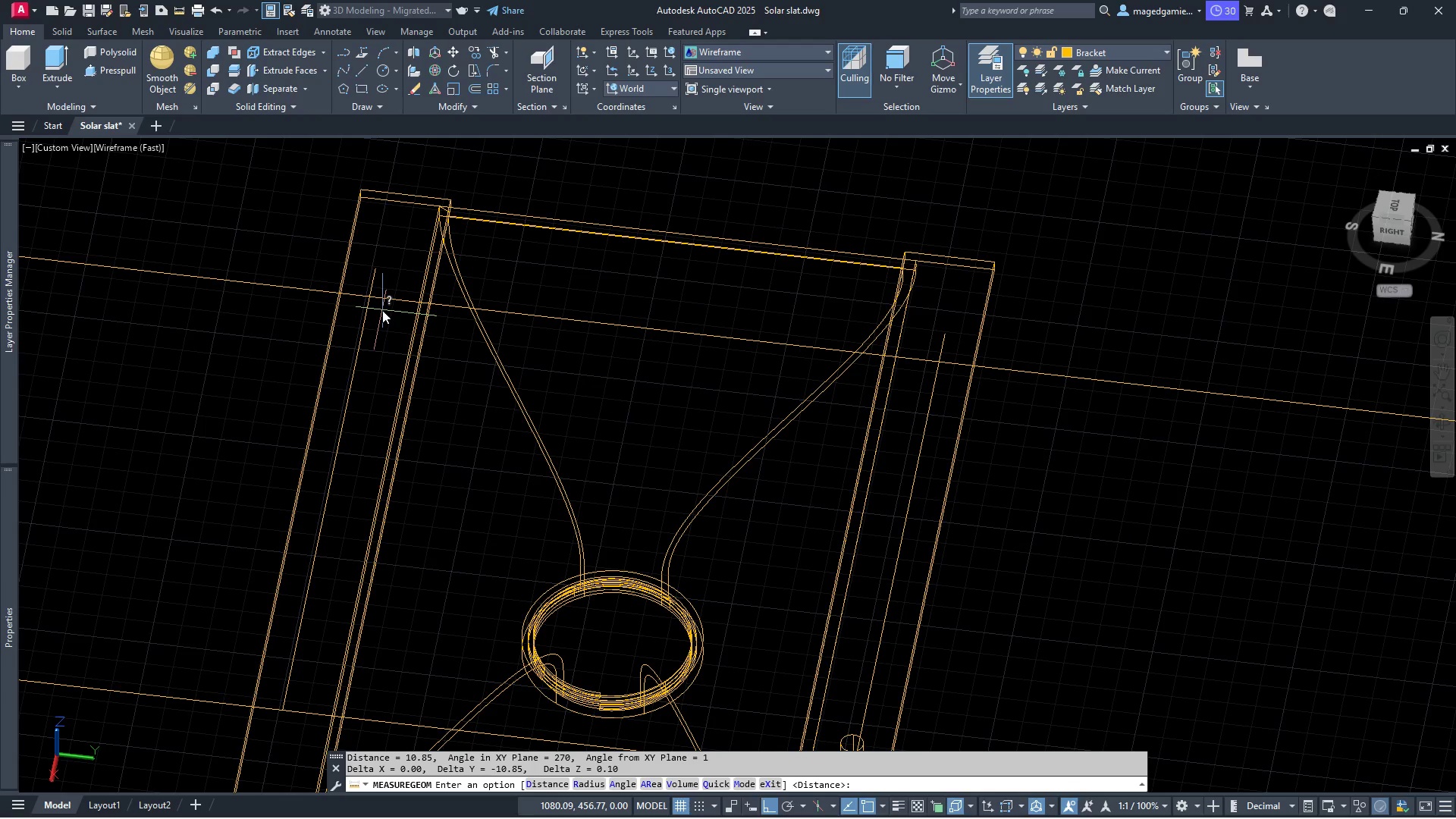 
key(Escape)
 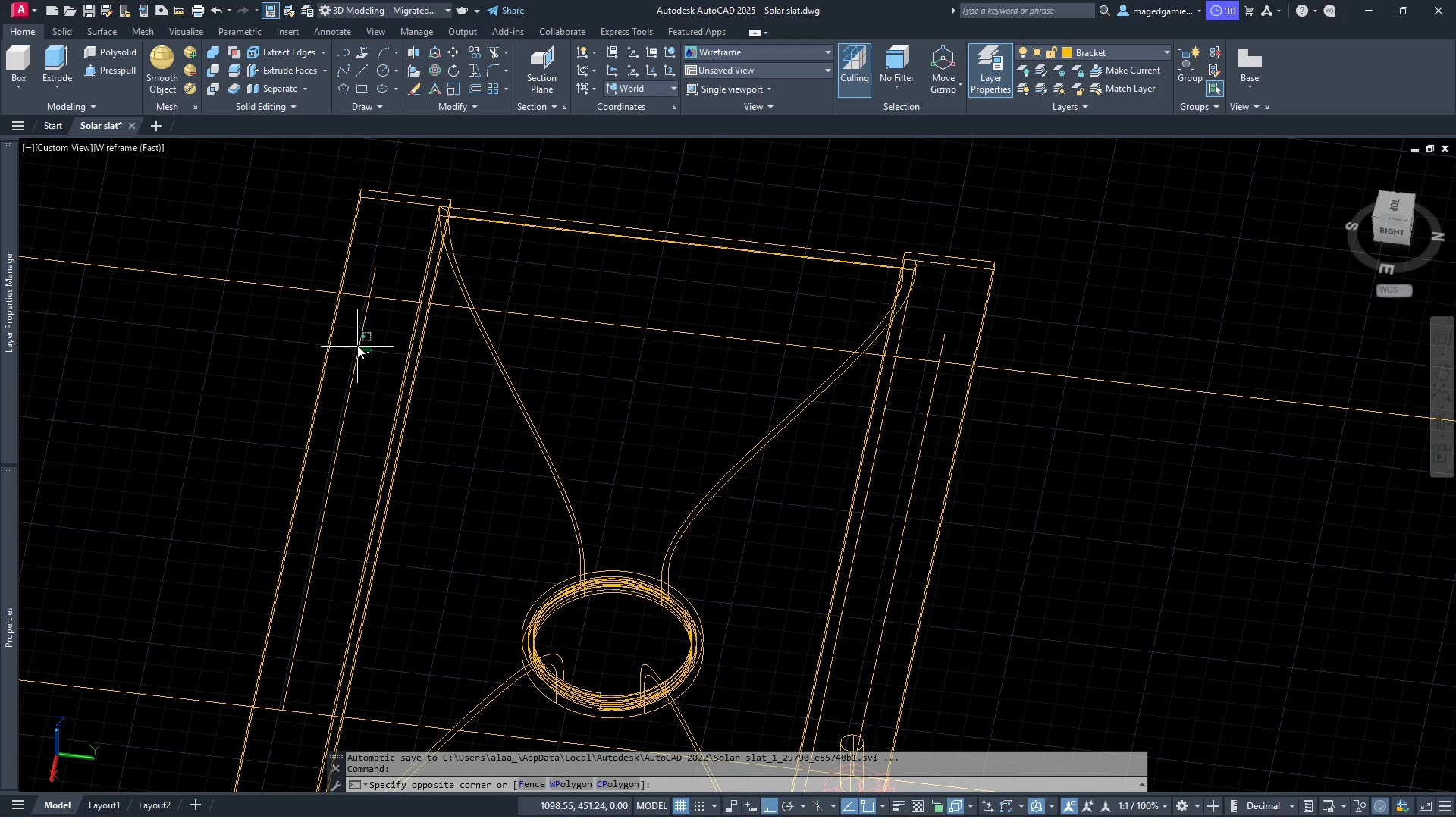 
left_click([353, 338])
 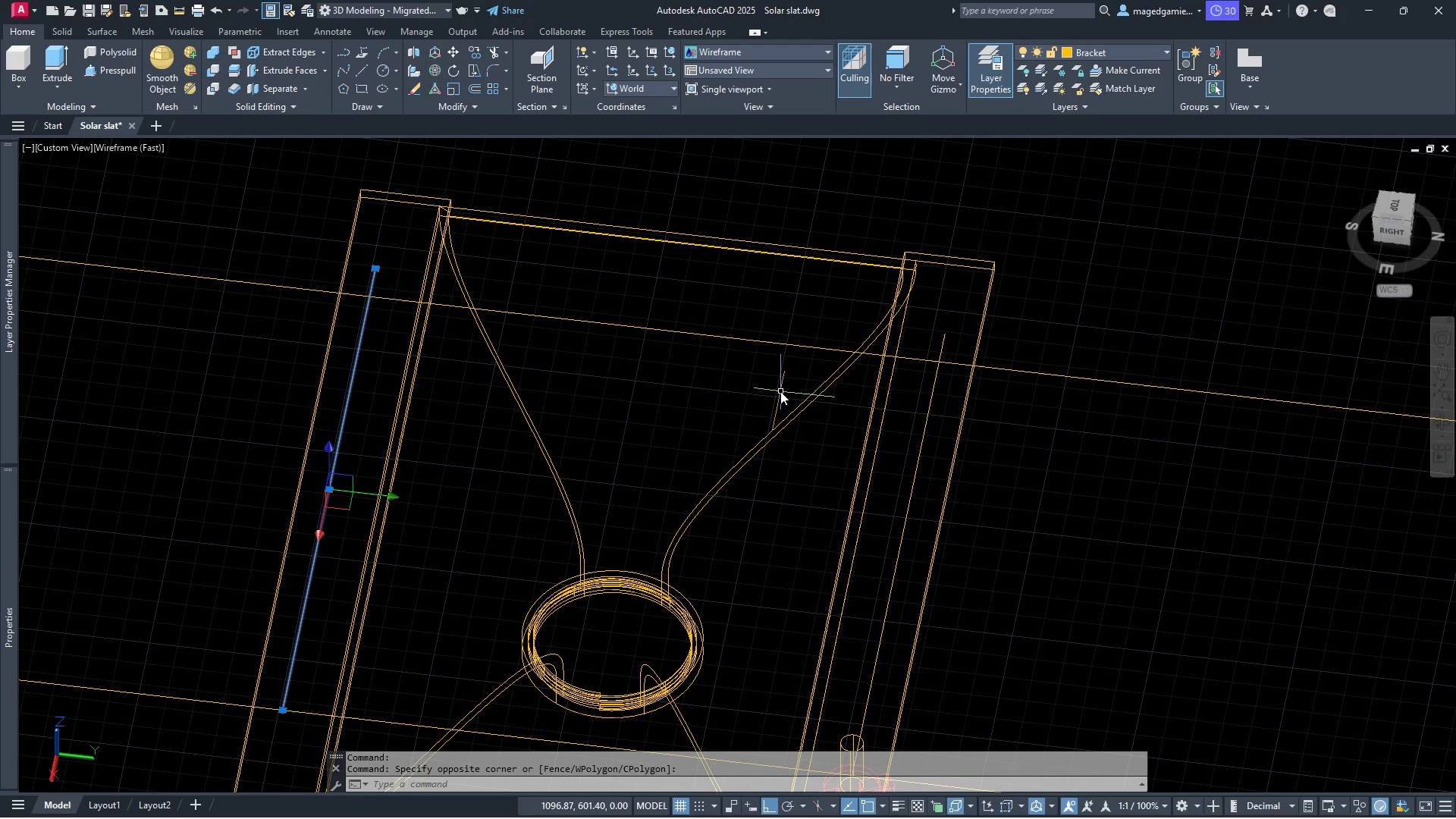 
wait(6.95)
 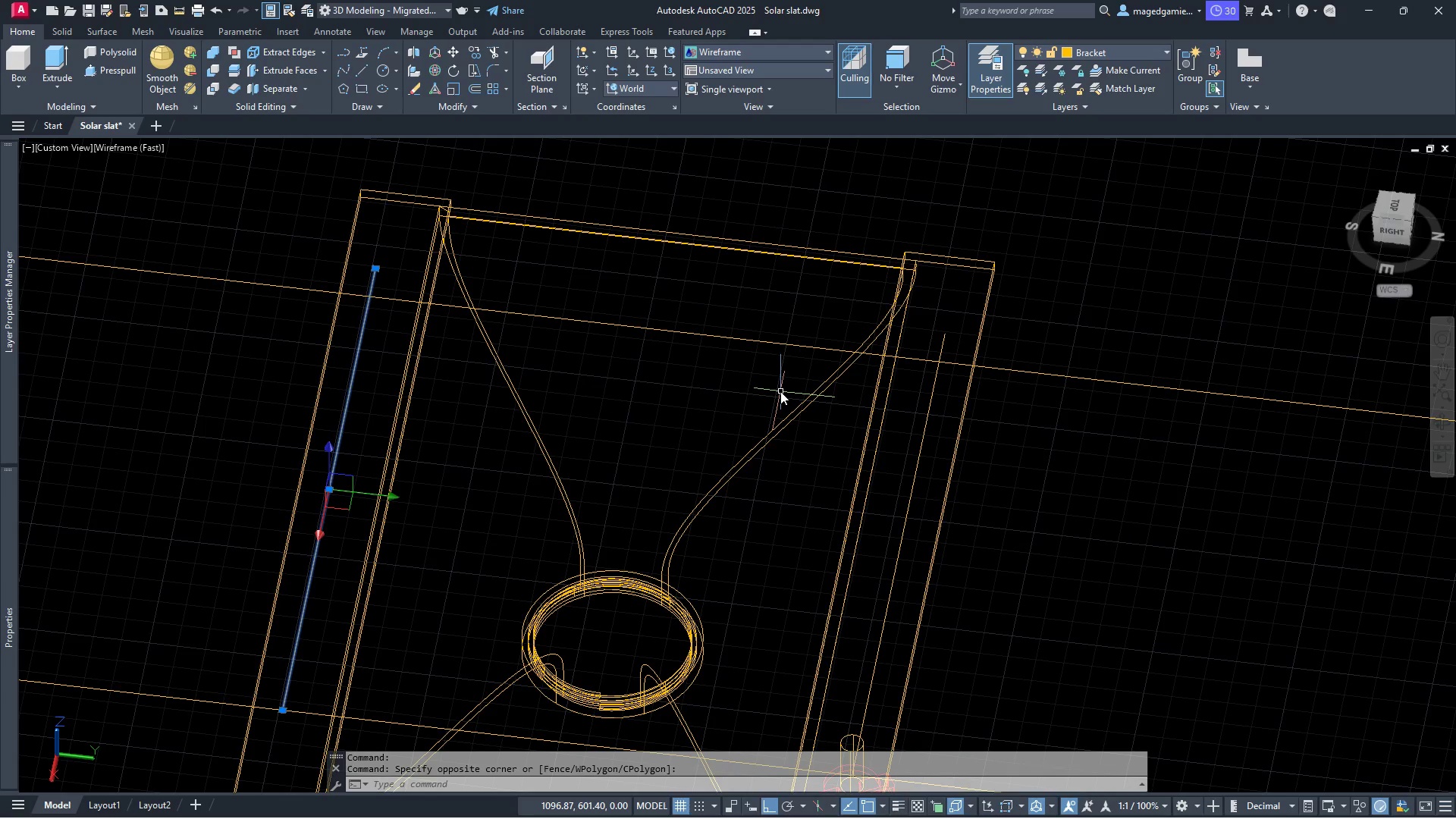 
key(Delete)
 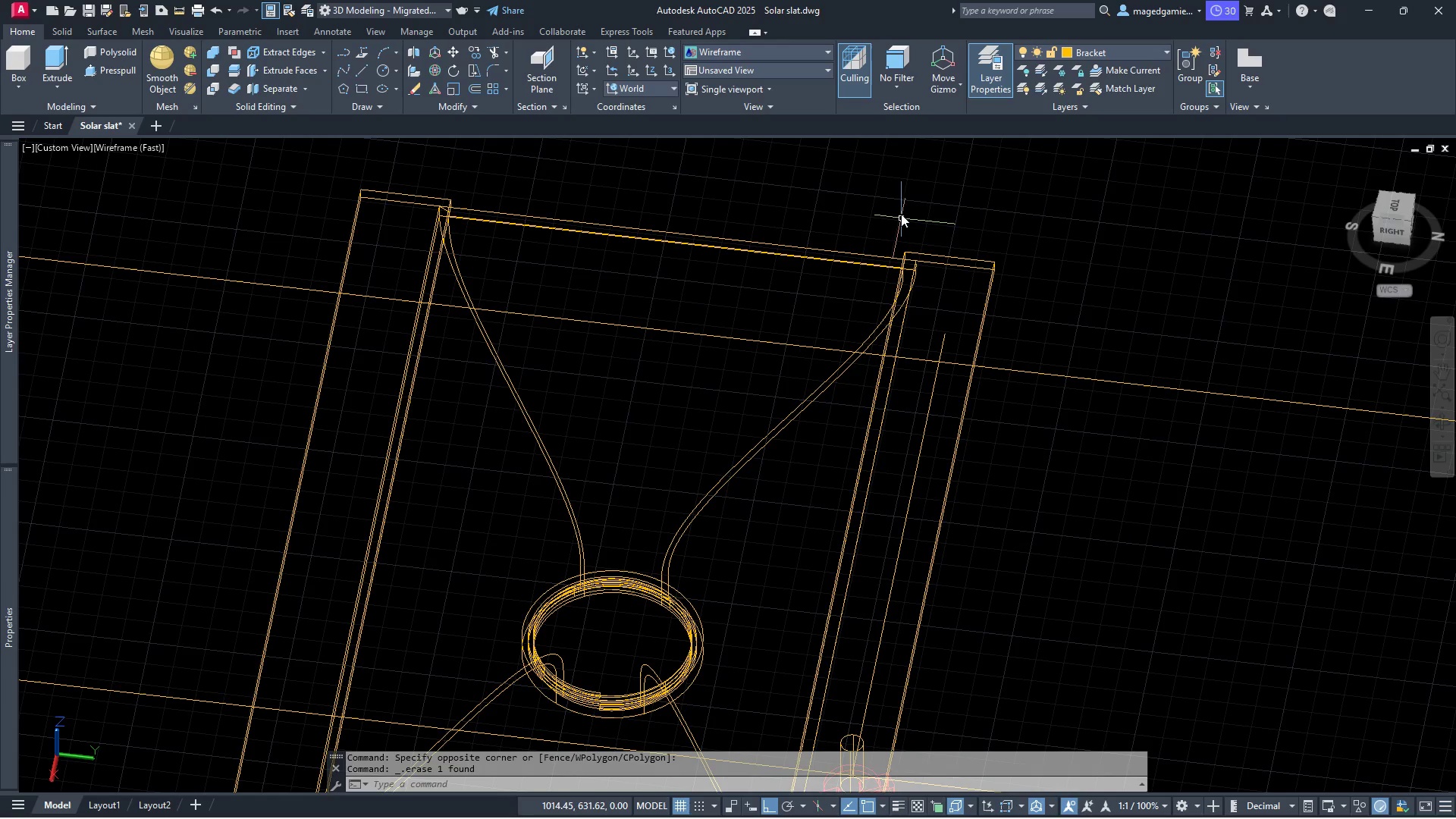 
scroll: coordinate [879, 213], scroll_direction: up, amount: 2.0
 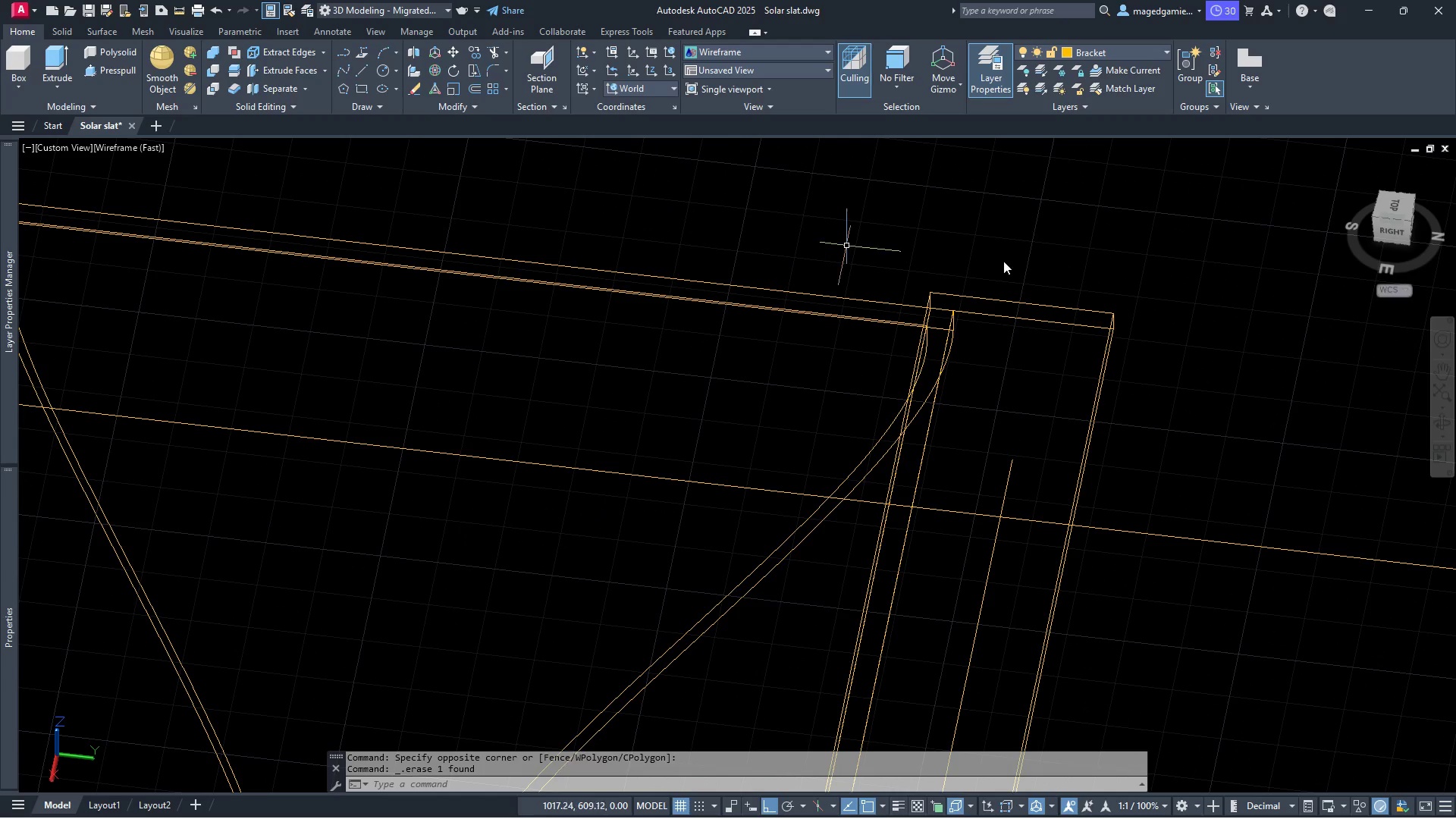 
scroll: coordinate [1177, 325], scroll_direction: down, amount: 2.0
 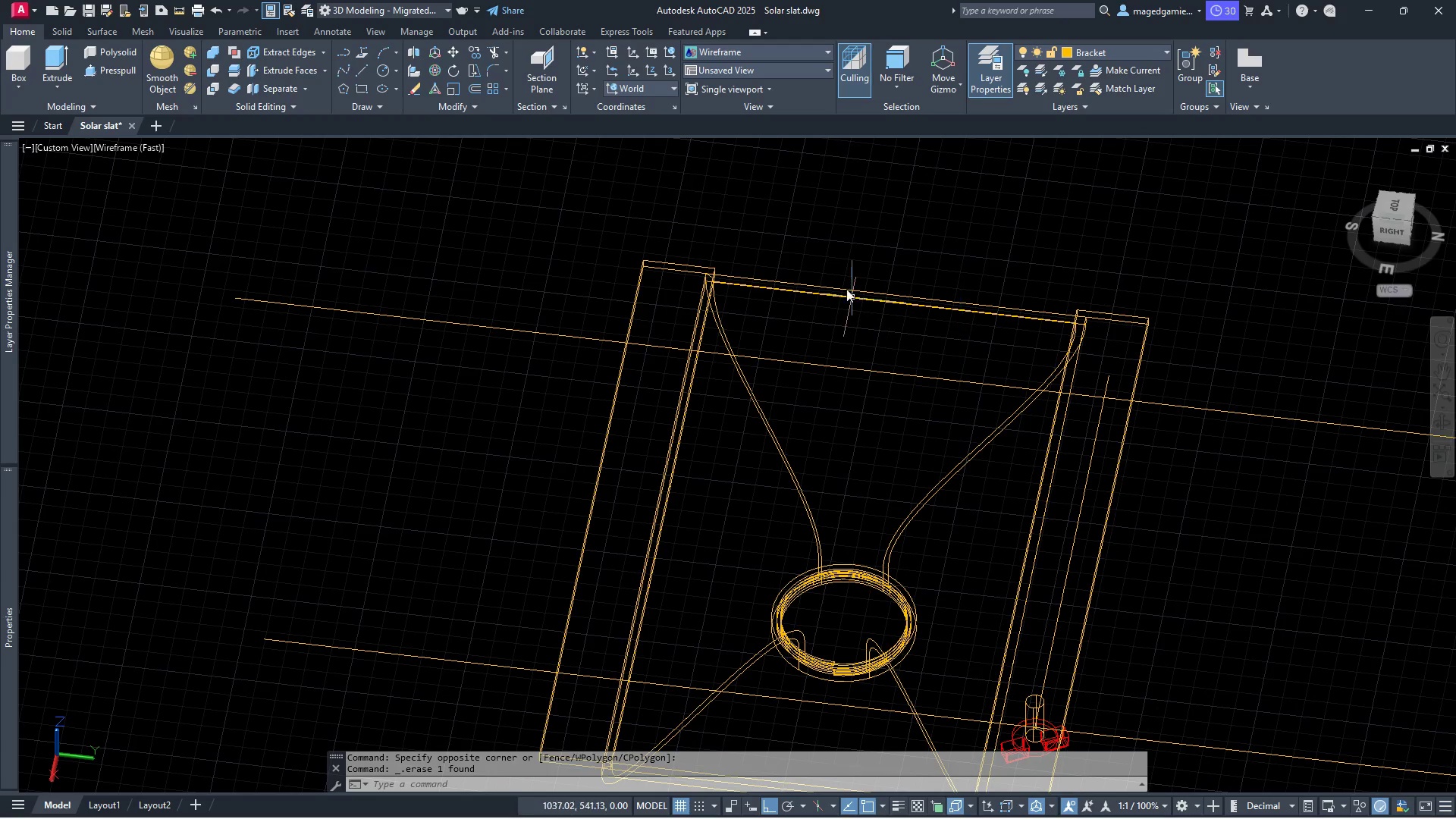 
scroll: coordinate [838, 251], scroll_direction: up, amount: 2.0
 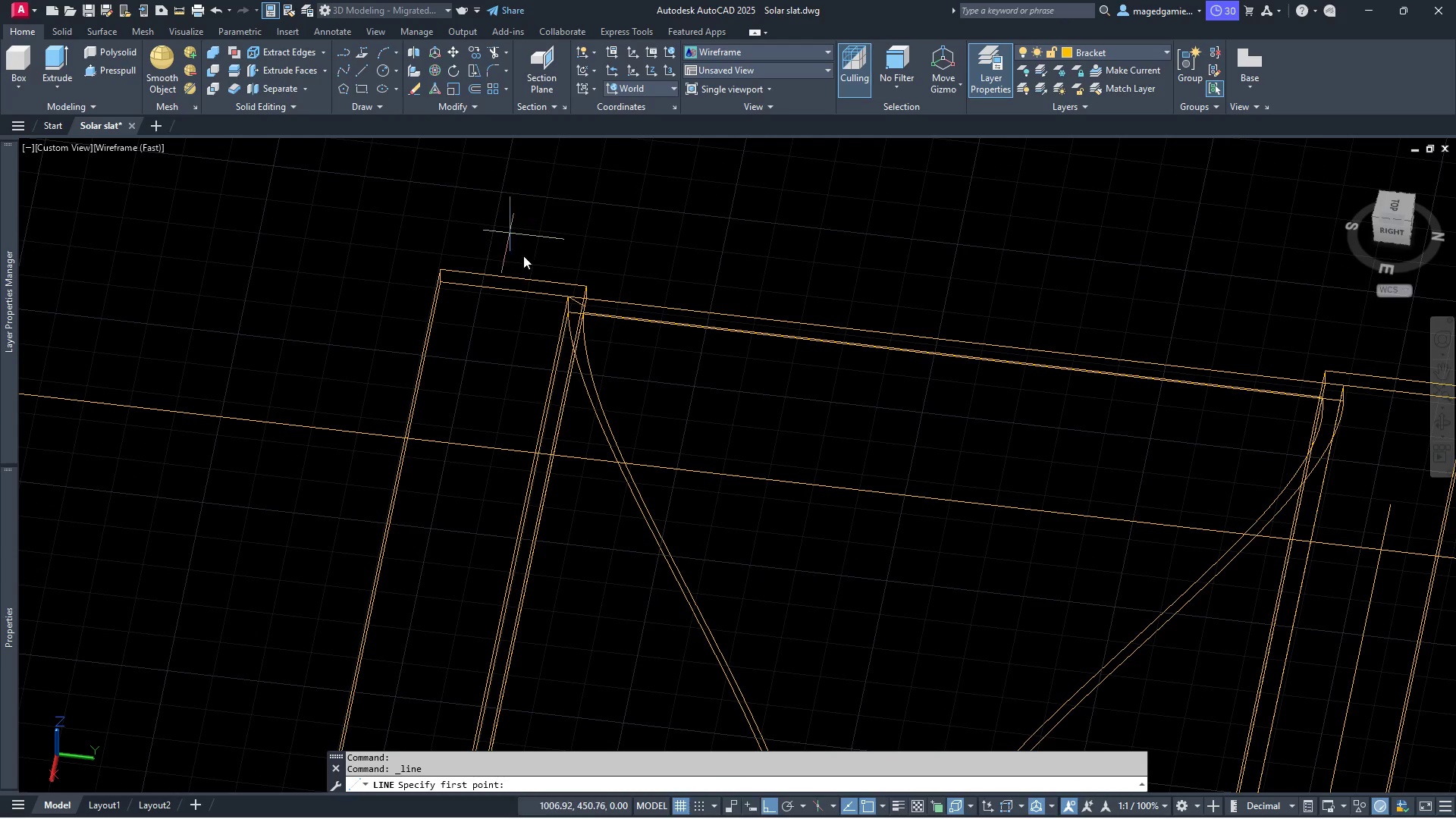 
left_click([587, 284])
 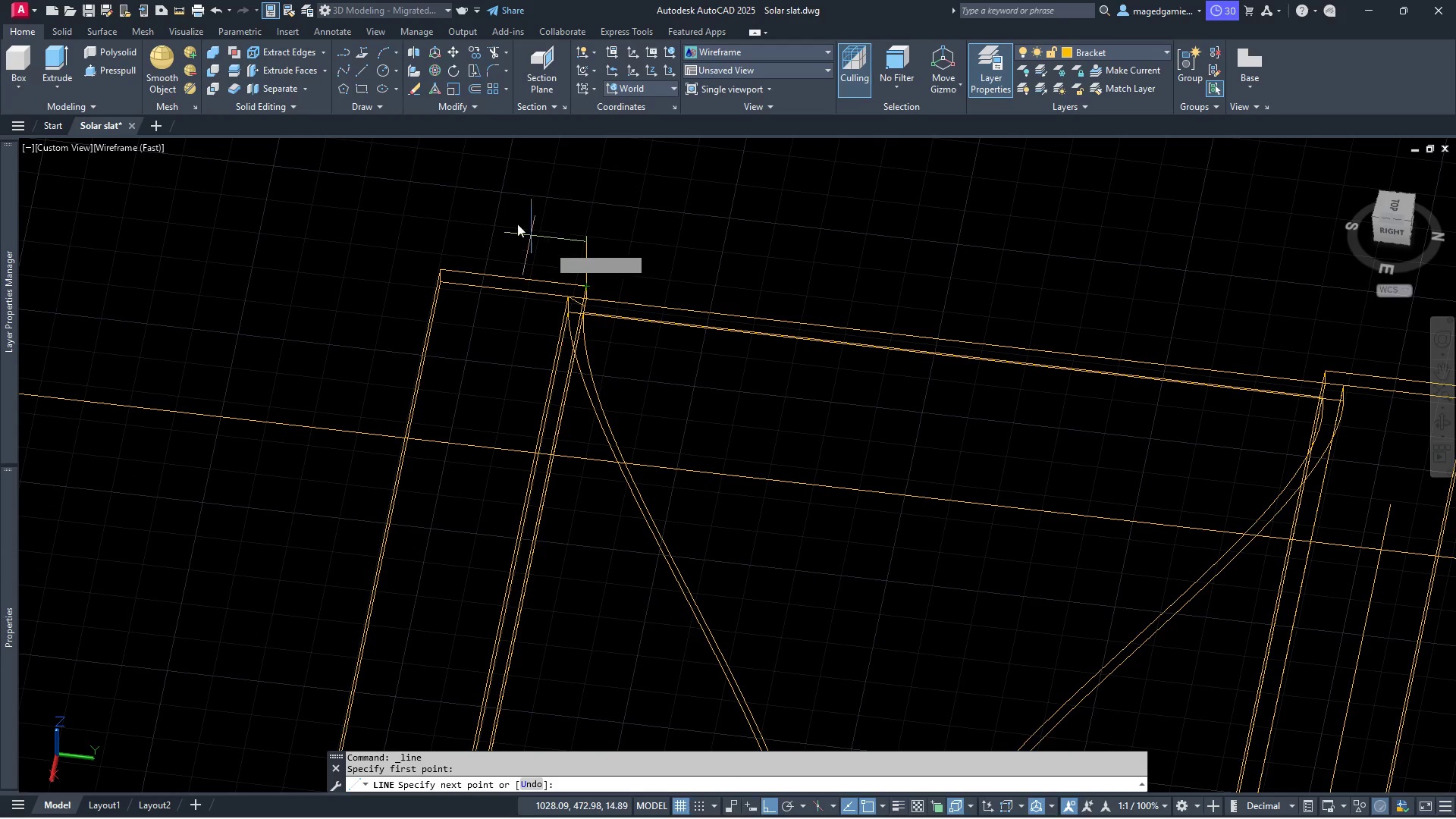 
scroll: coordinate [512, 218], scroll_direction: down, amount: 2.0
 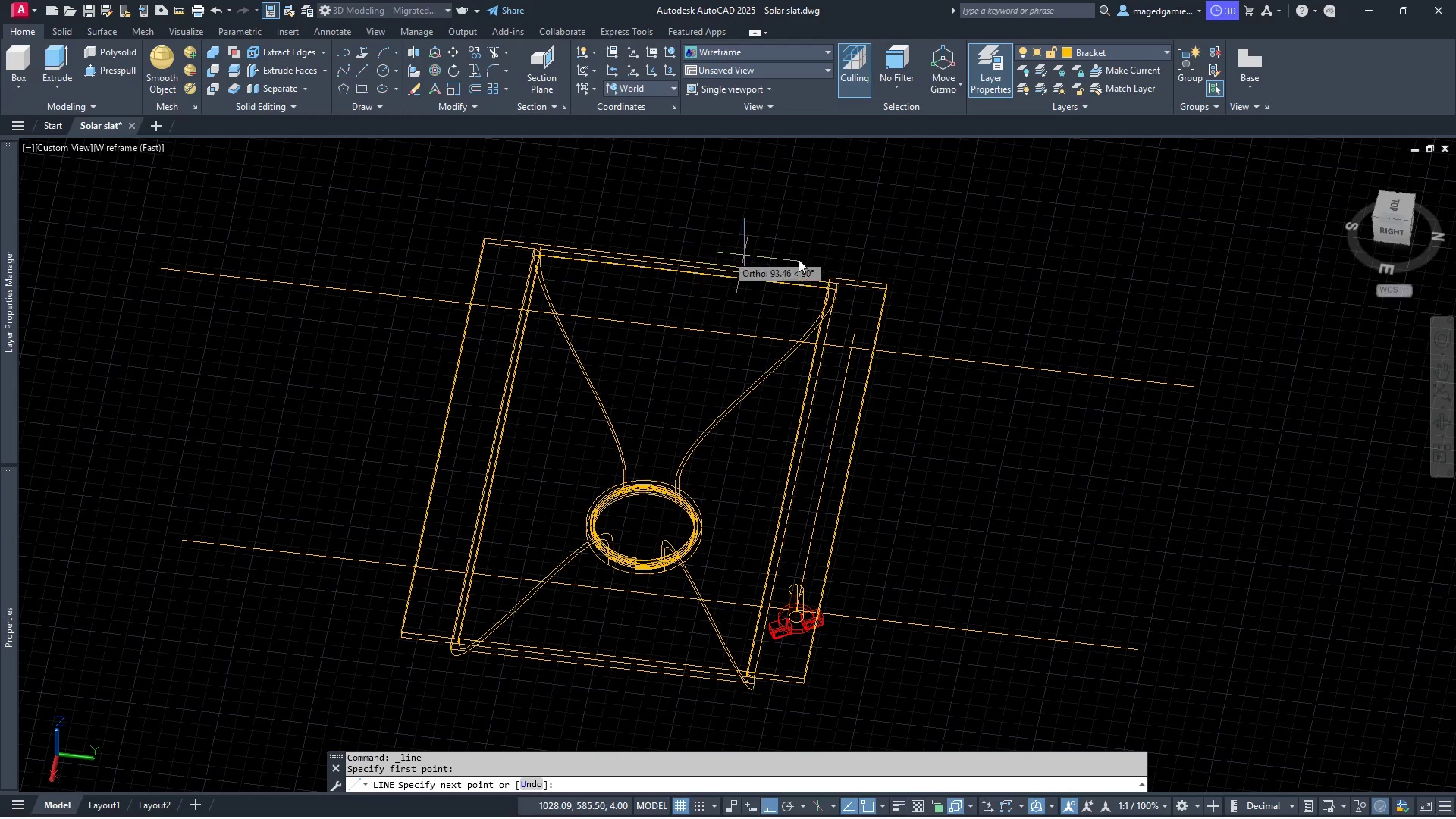 
scroll: coordinate [867, 259], scroll_direction: up, amount: 4.0
 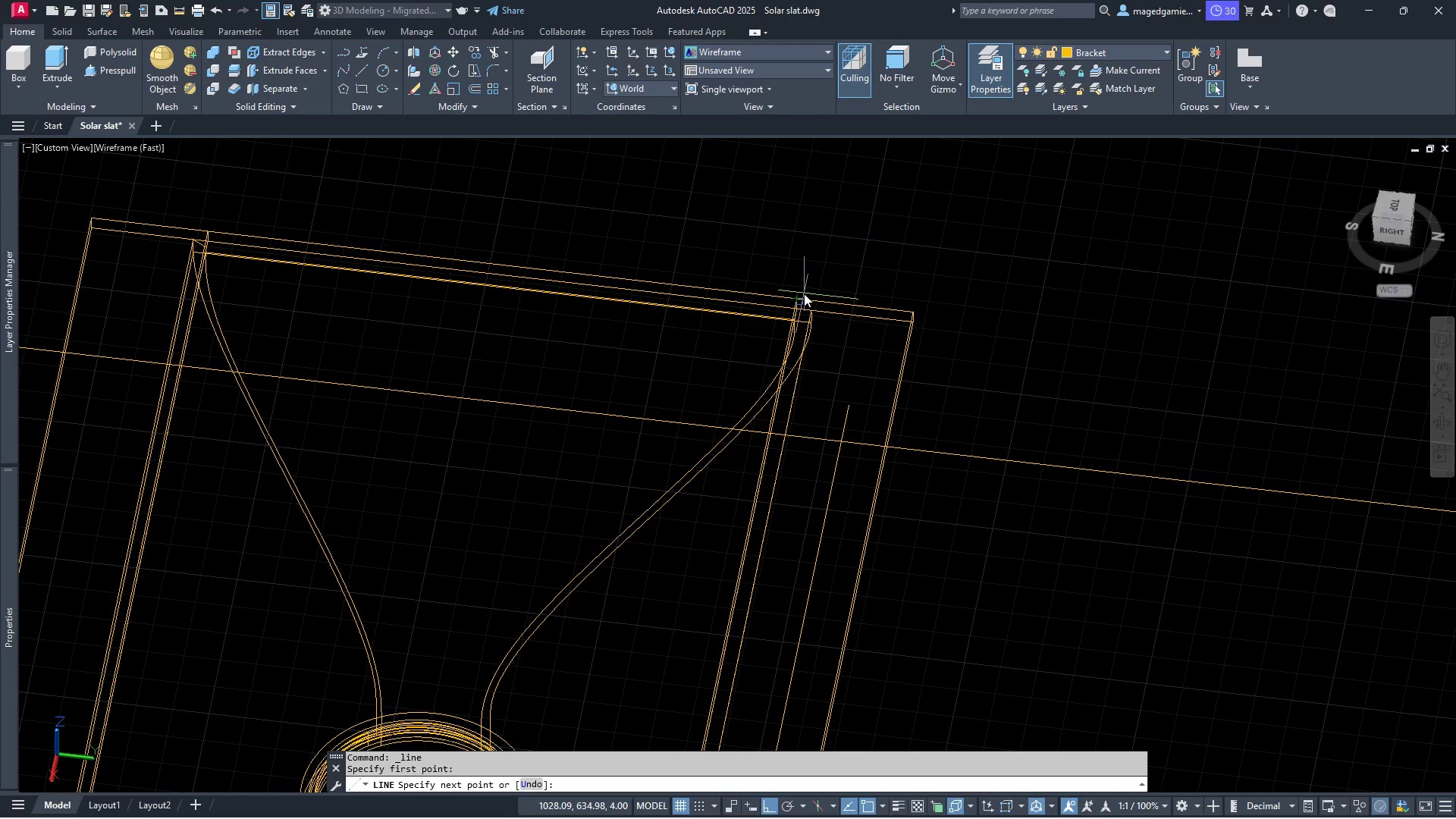 
left_click([804, 293])
 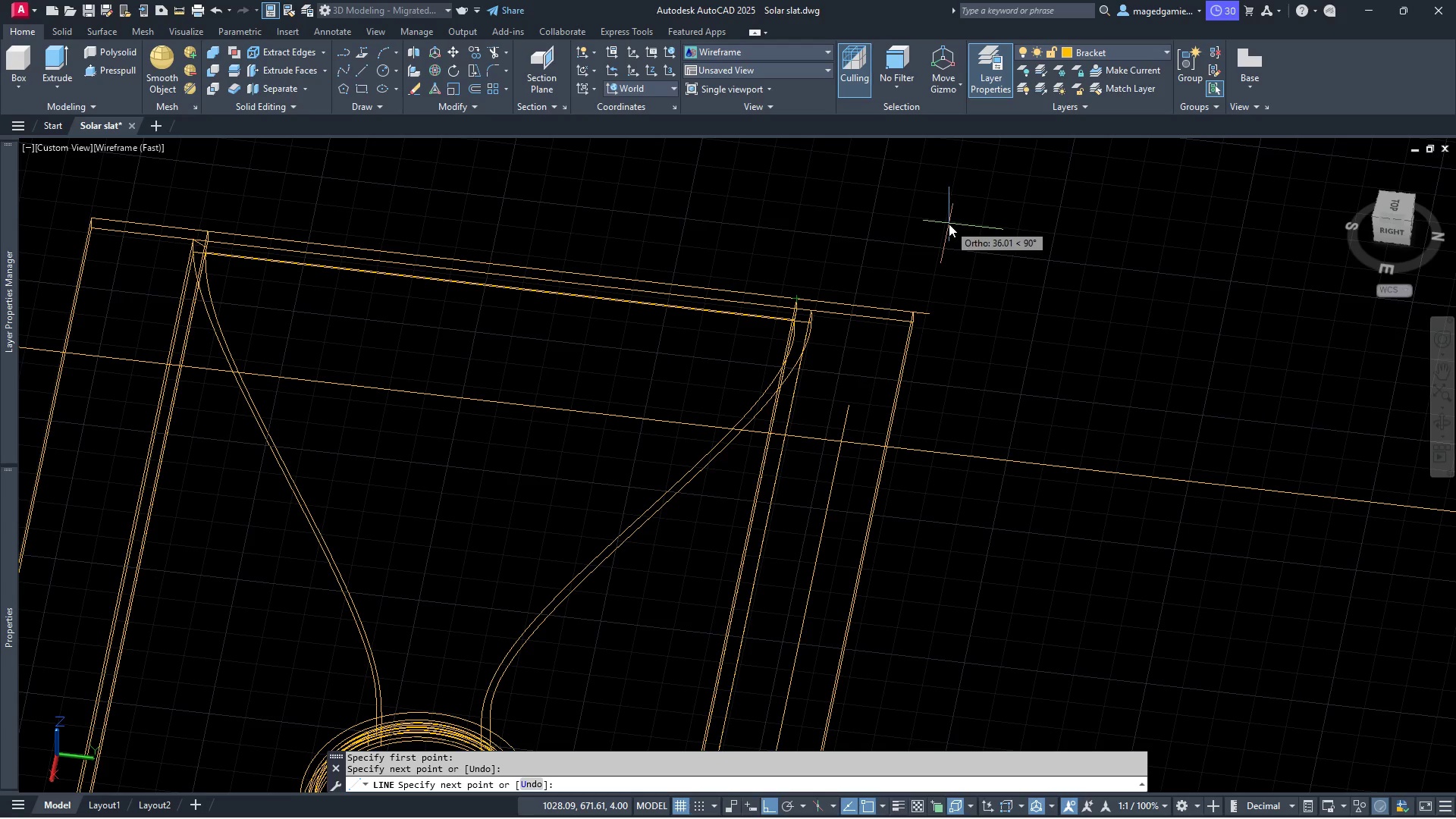 
right_click([949, 224])
 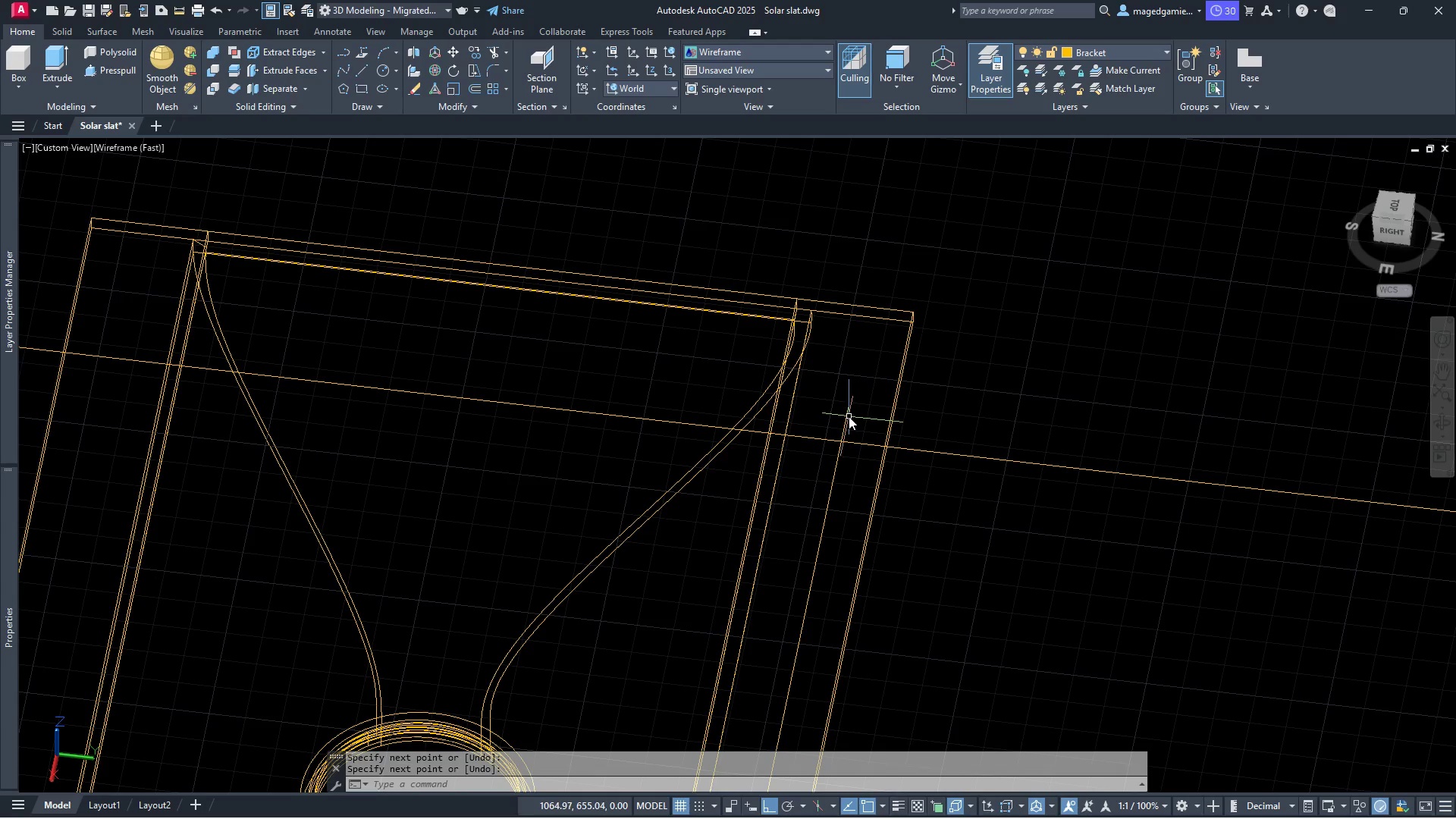 
left_click([849, 415])
 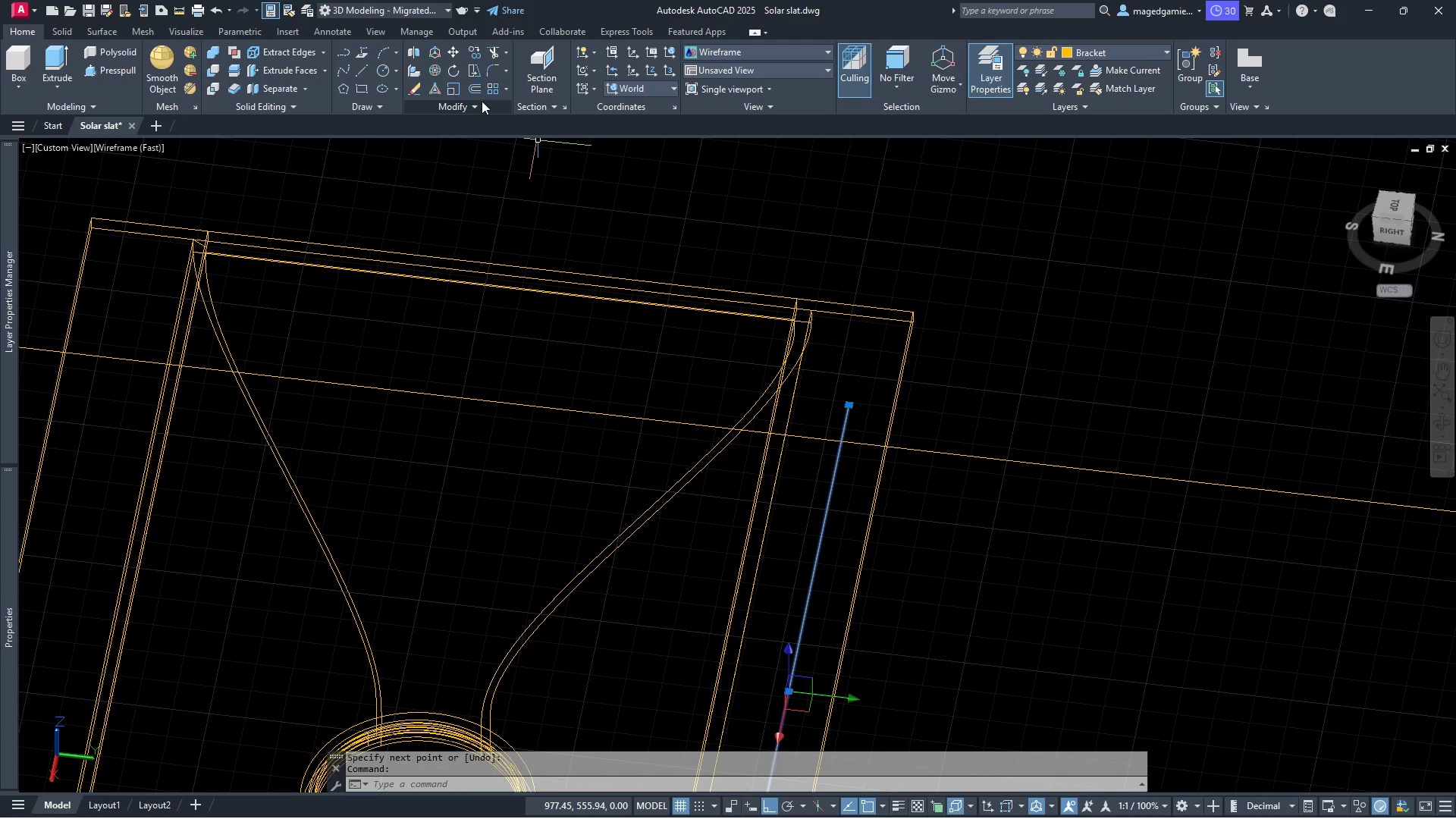 
left_click([482, 105])
 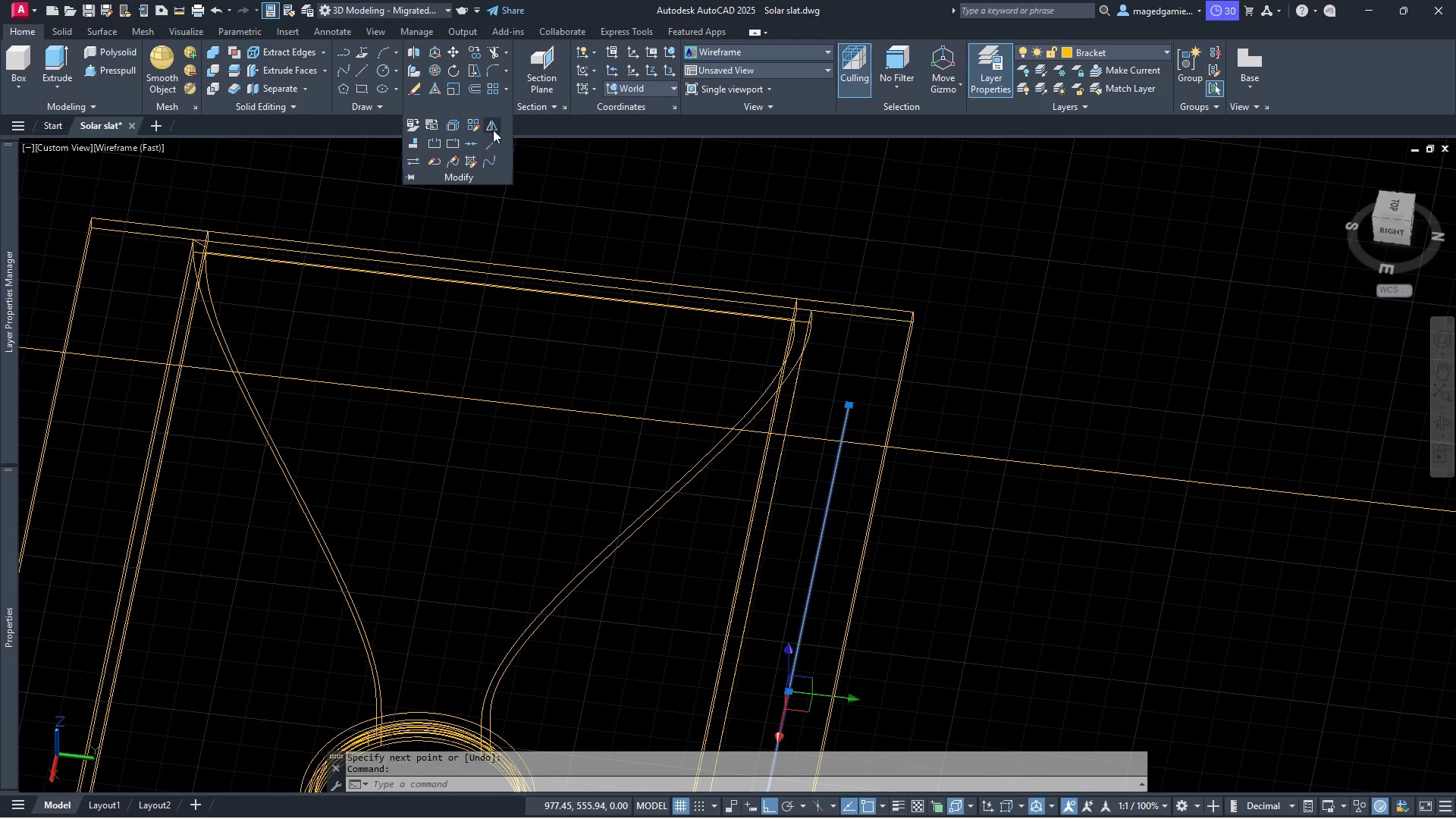 
left_click([493, 130])
 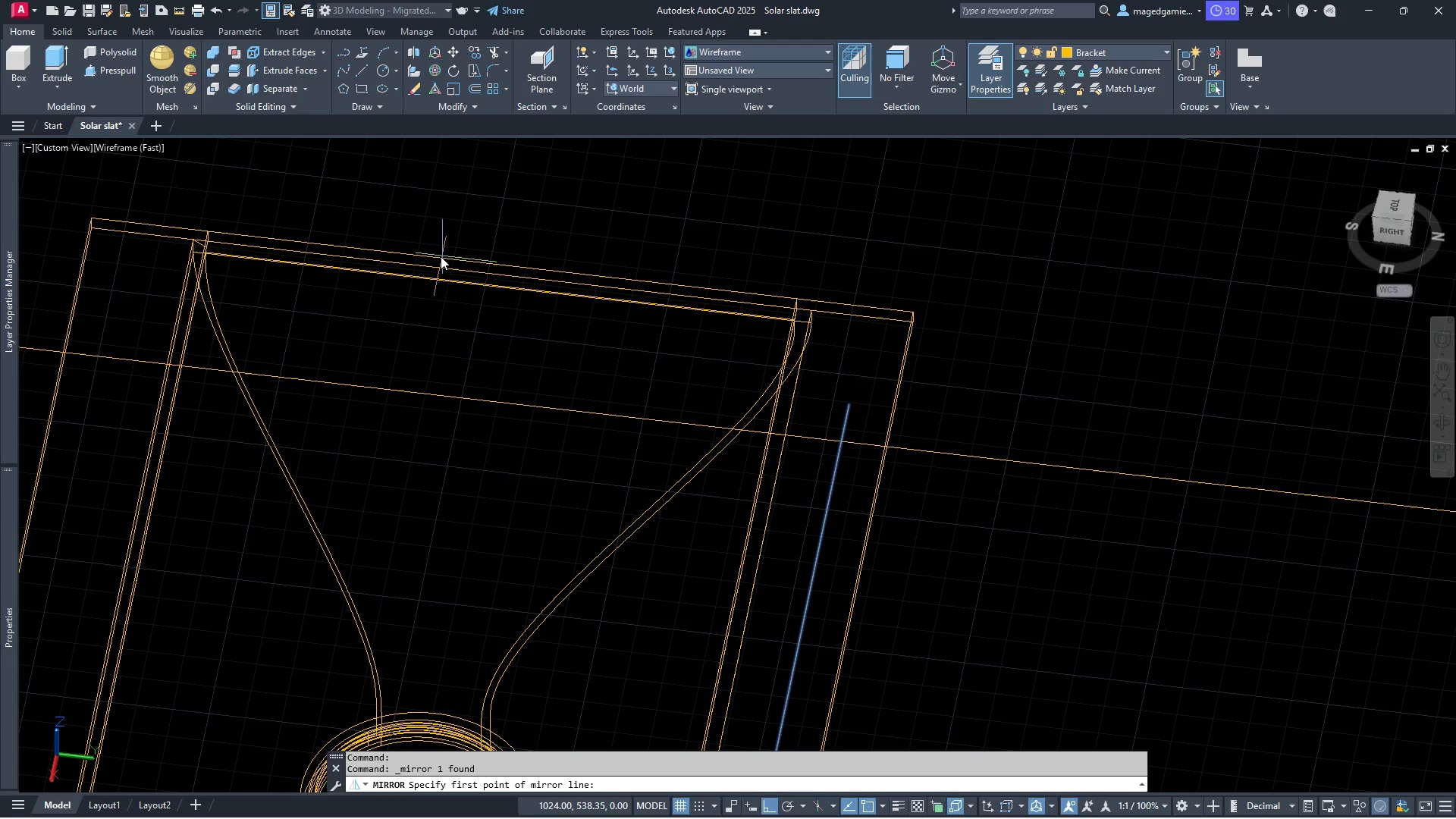 
scroll: coordinate [359, 237], scroll_direction: up, amount: 2.0
 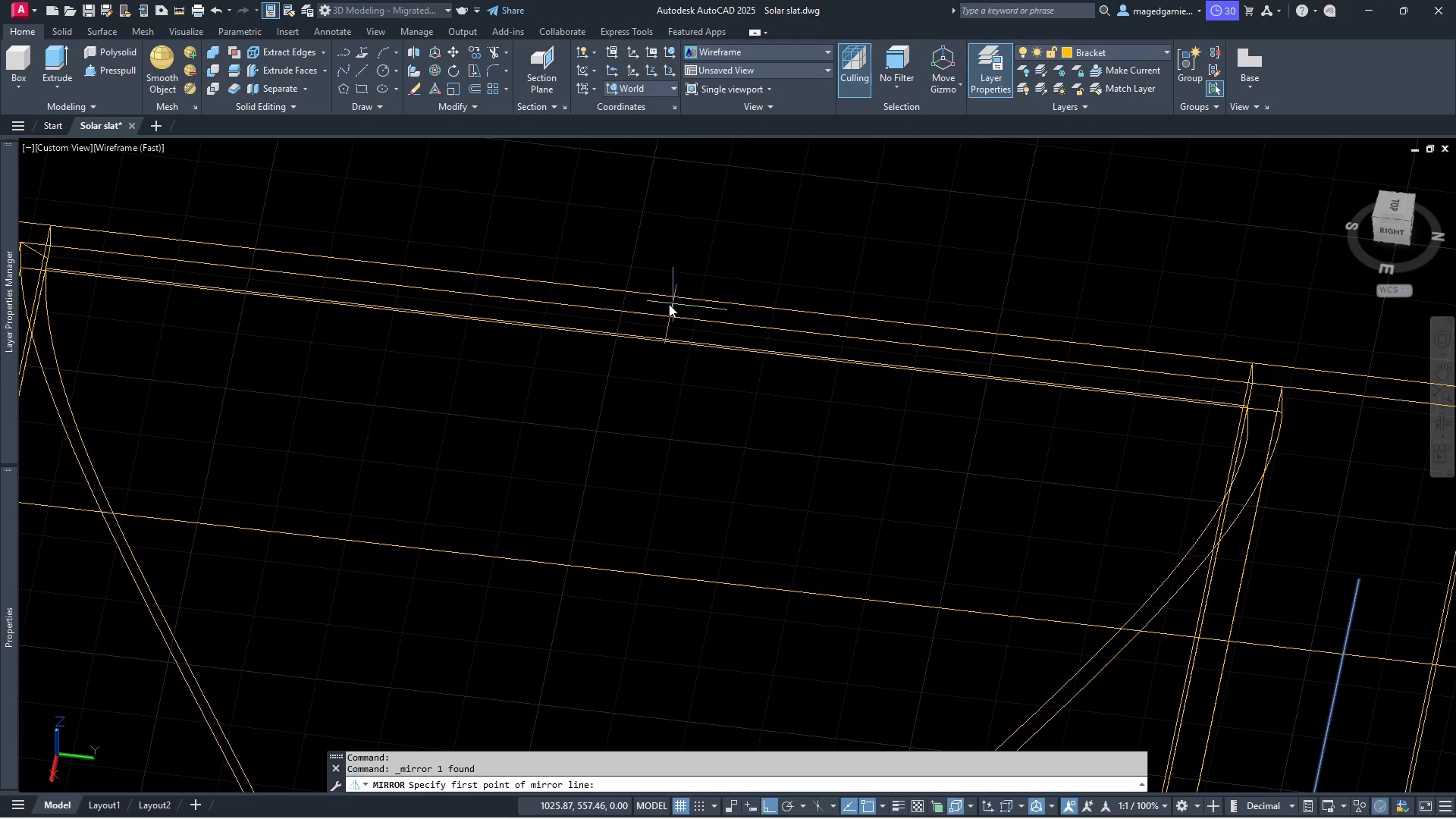 
wait(12.17)
 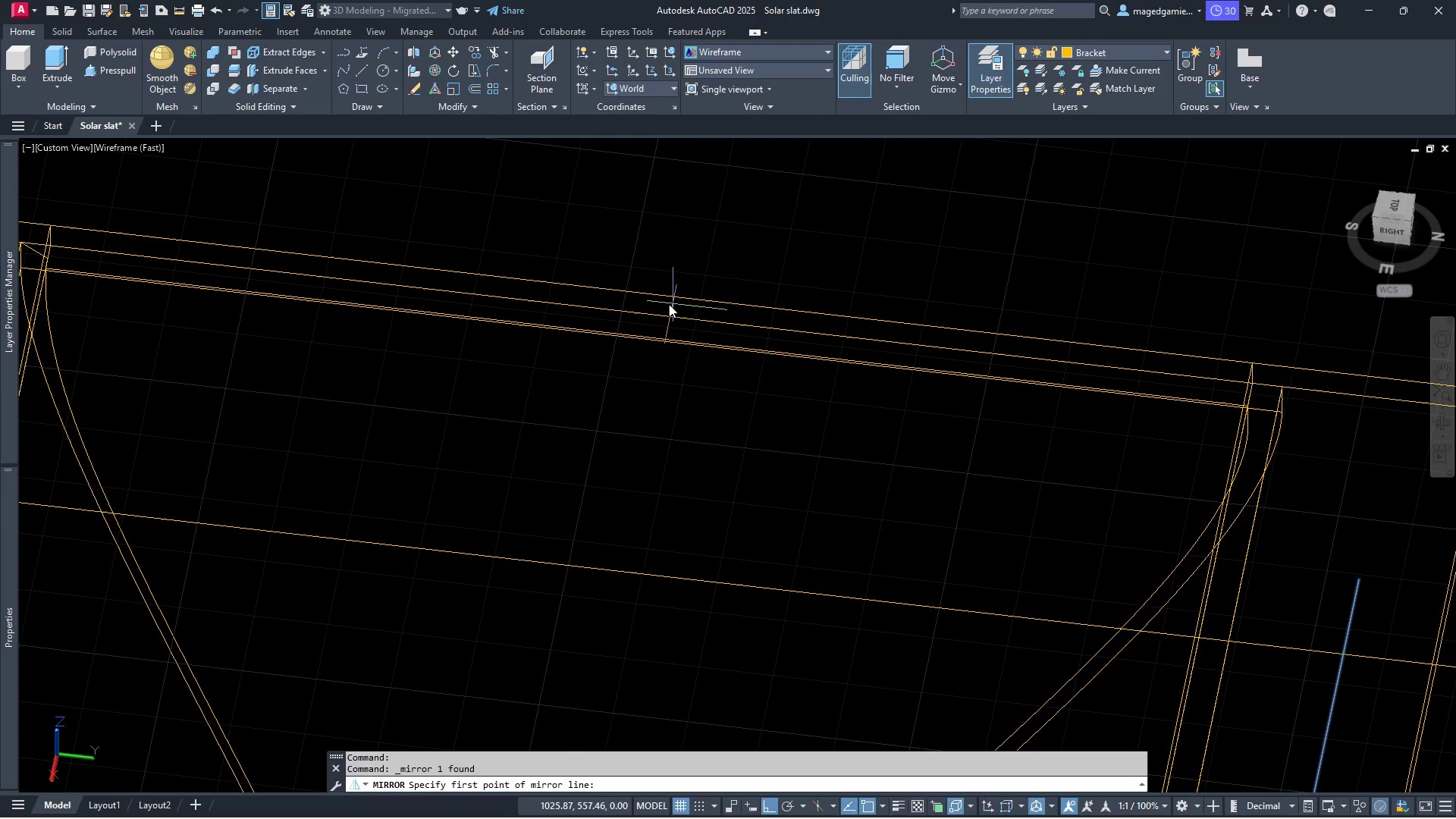 
left_click([650, 291])
 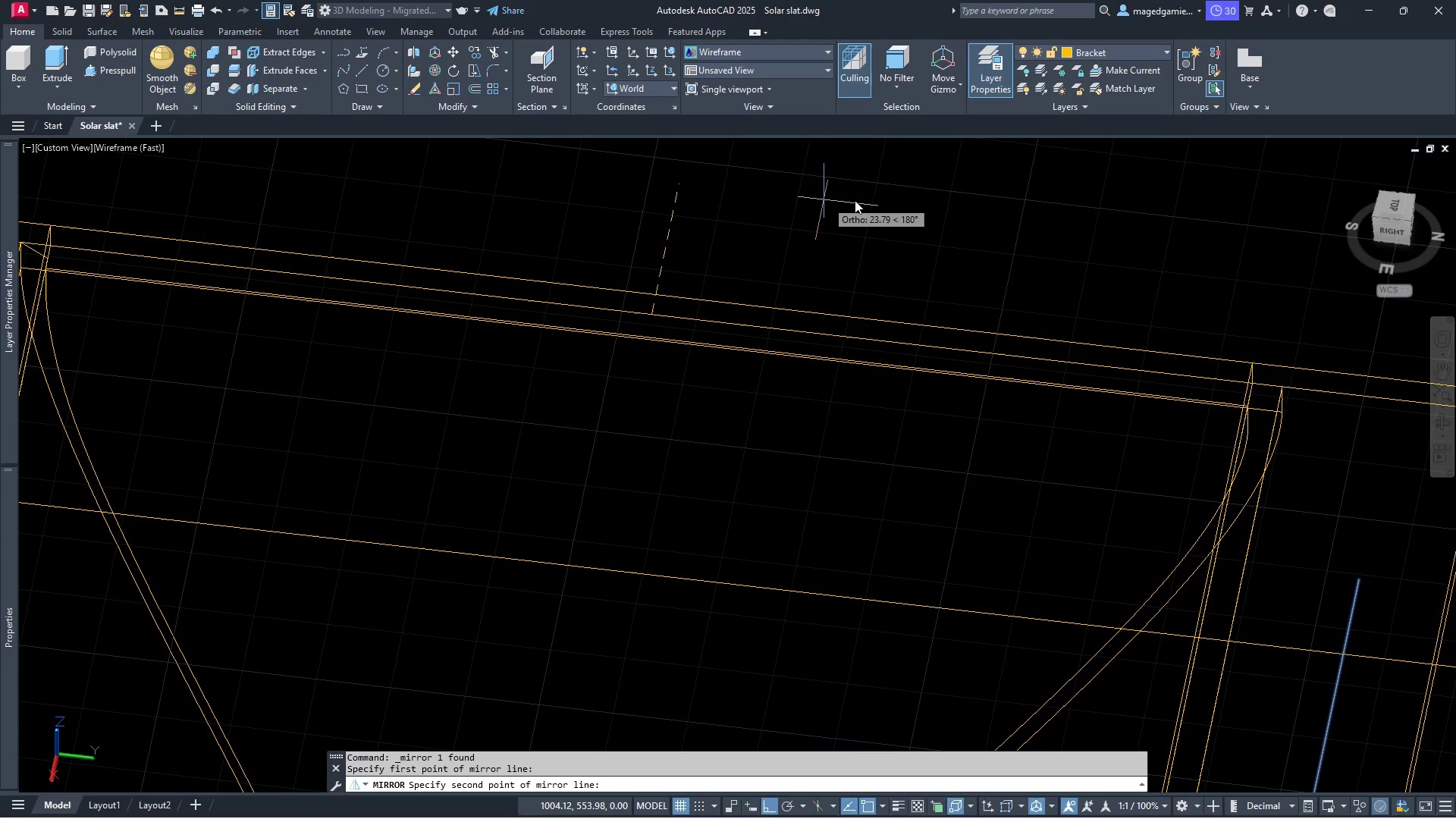 
scroll: coordinate [943, 262], scroll_direction: down, amount: 1.0
 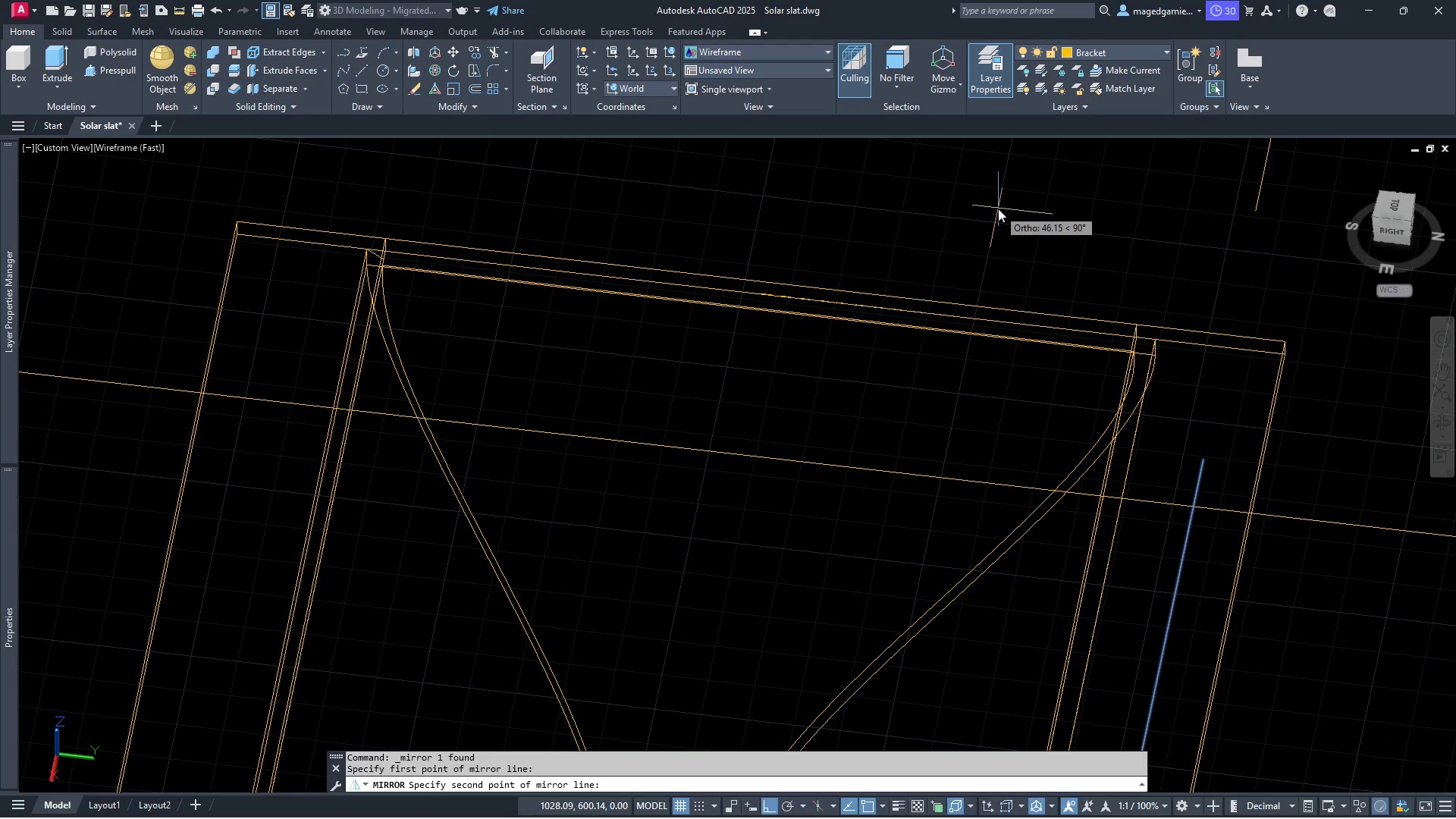 
mouse_move([726, 432])
 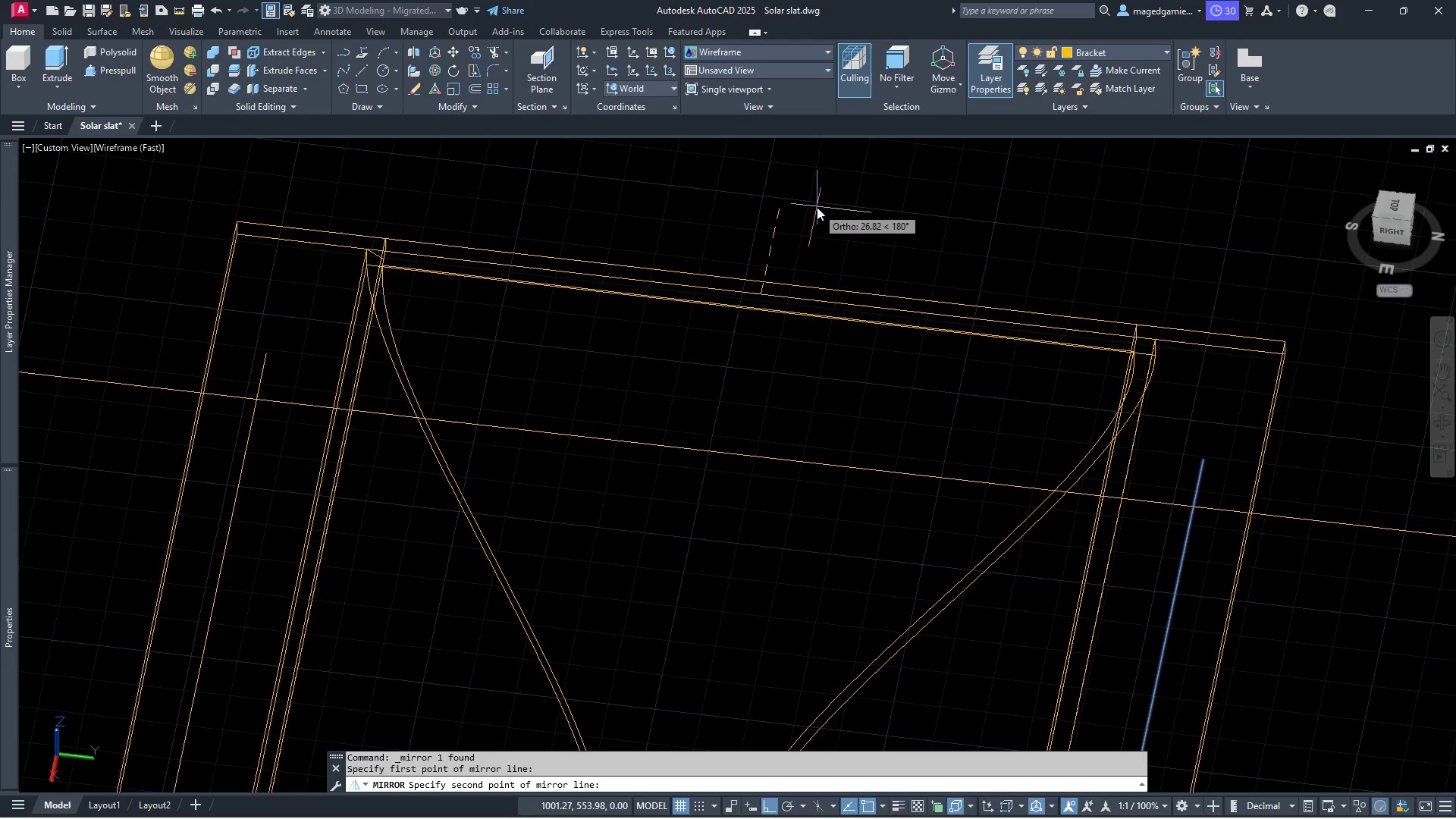 
left_click([817, 207])
 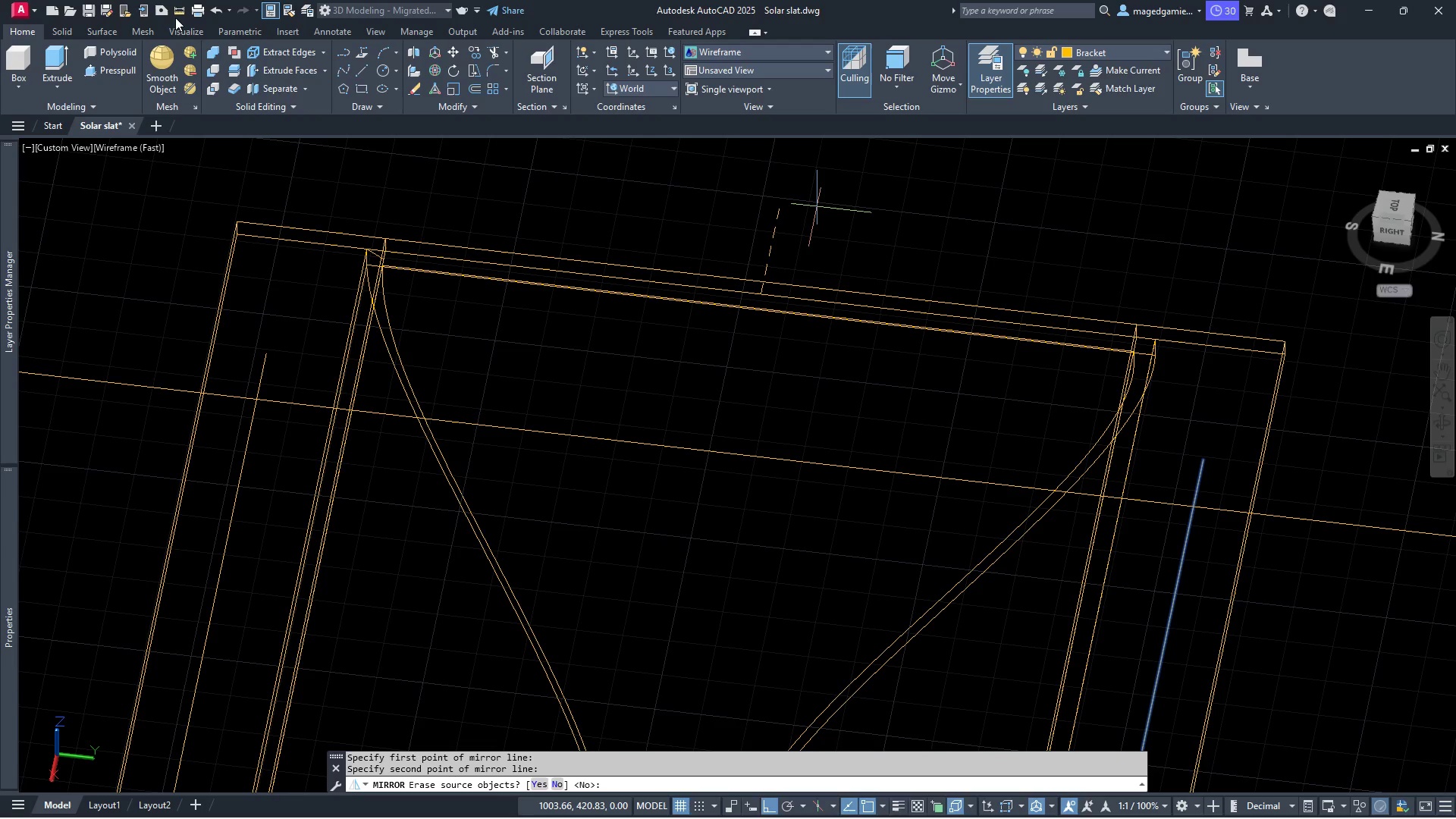 
left_click([180, 5])
 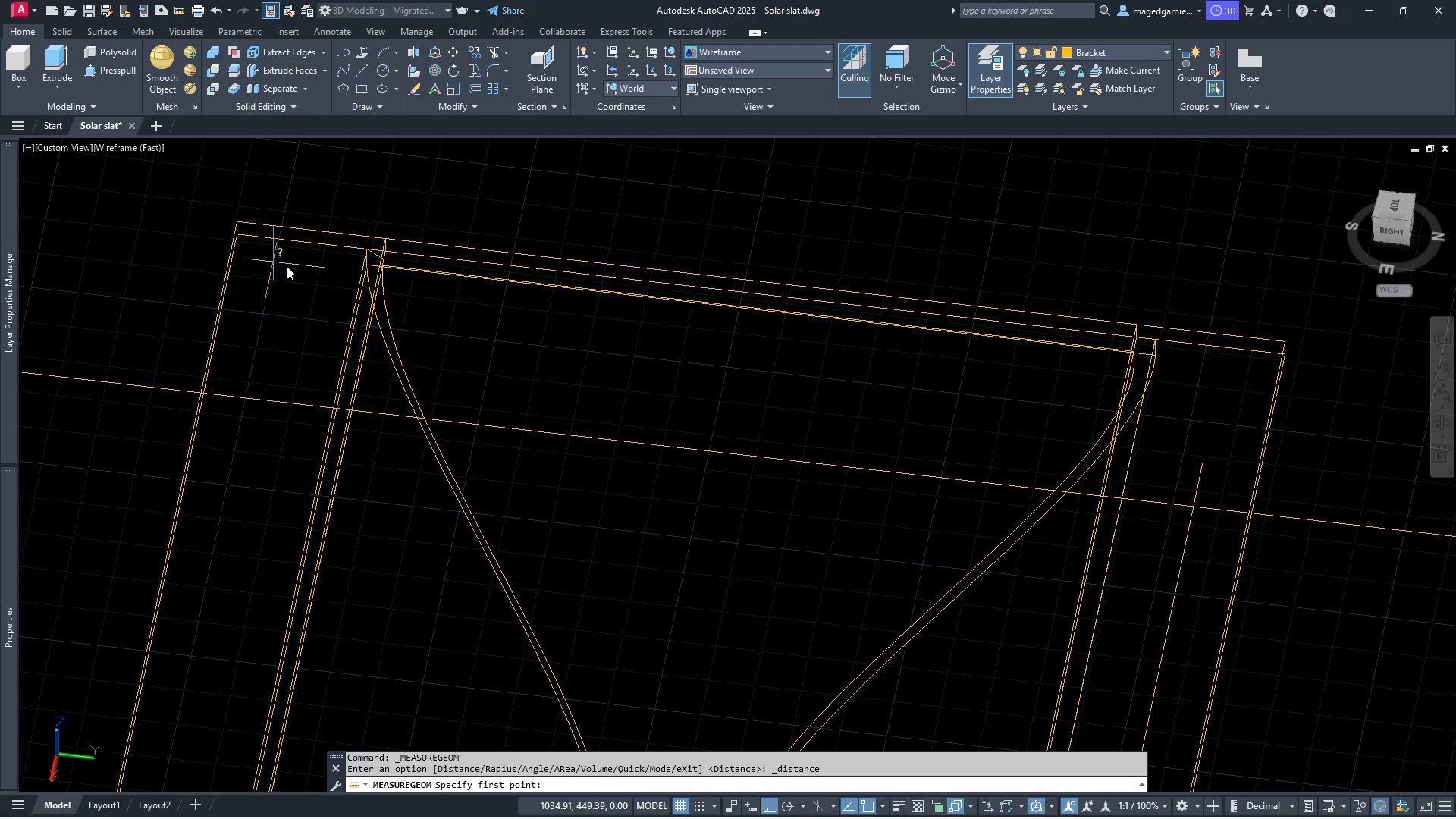 
key(Escape)
 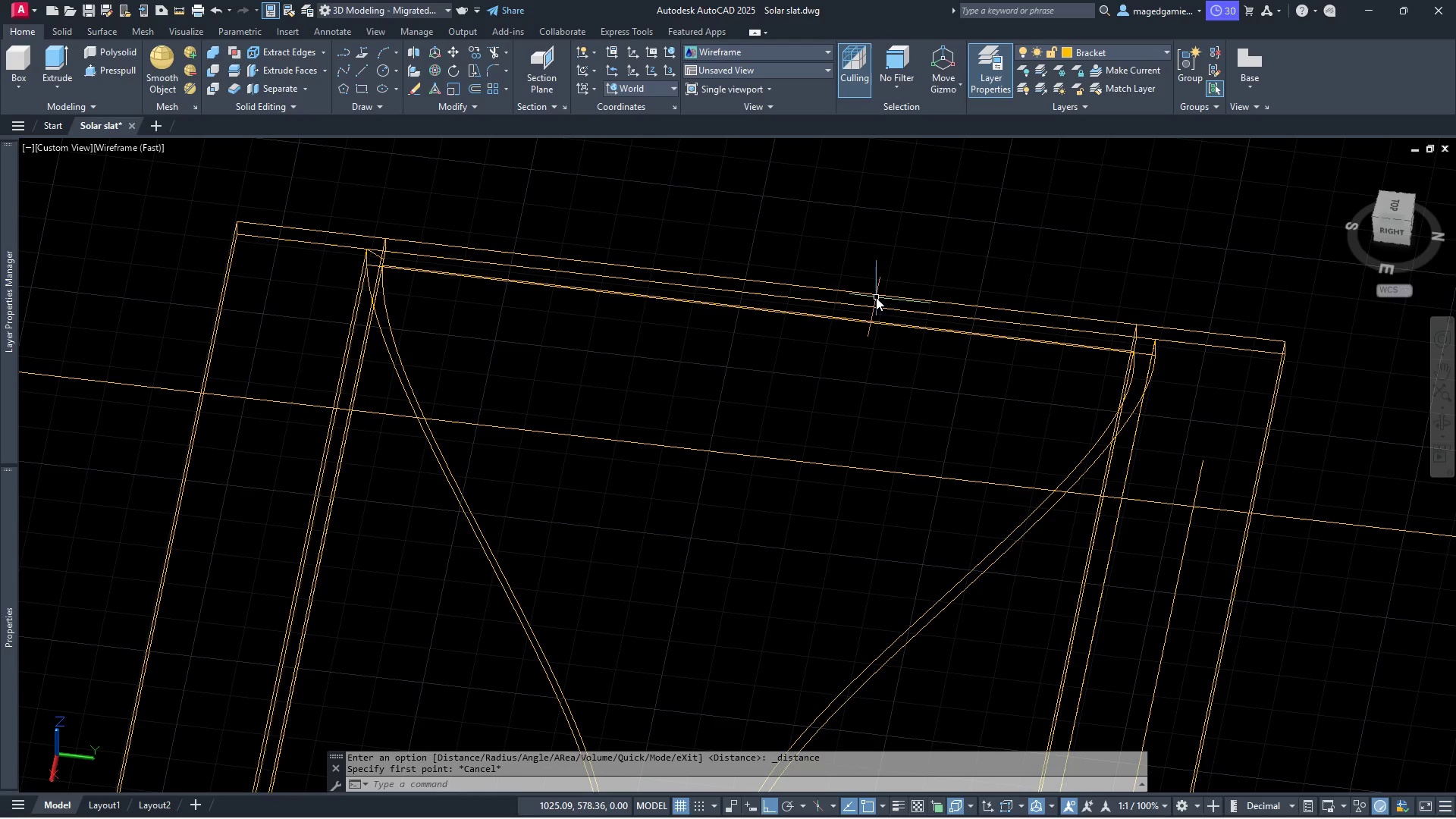 
left_click([874, 296])
 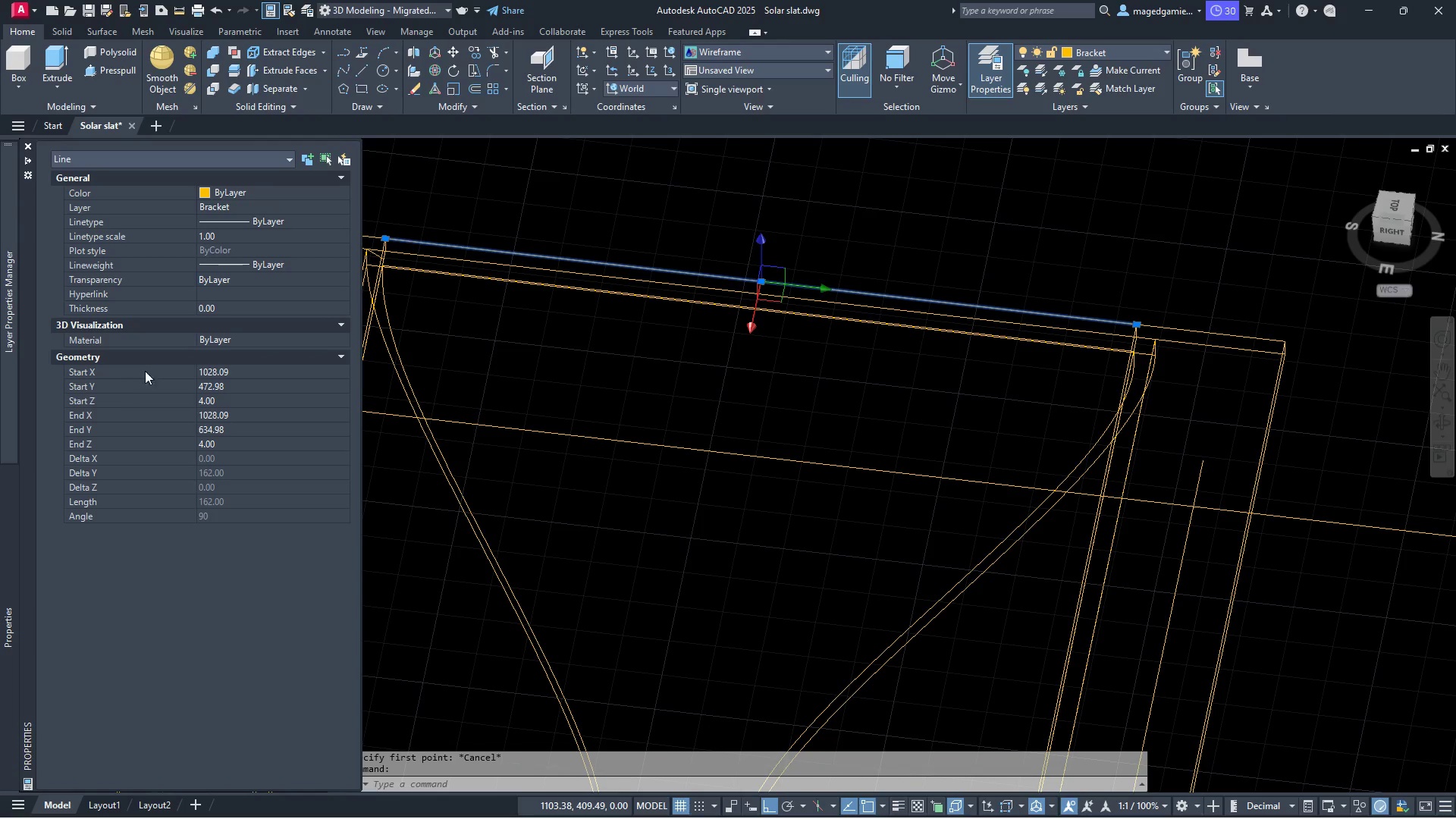 
left_click([256, 190])
 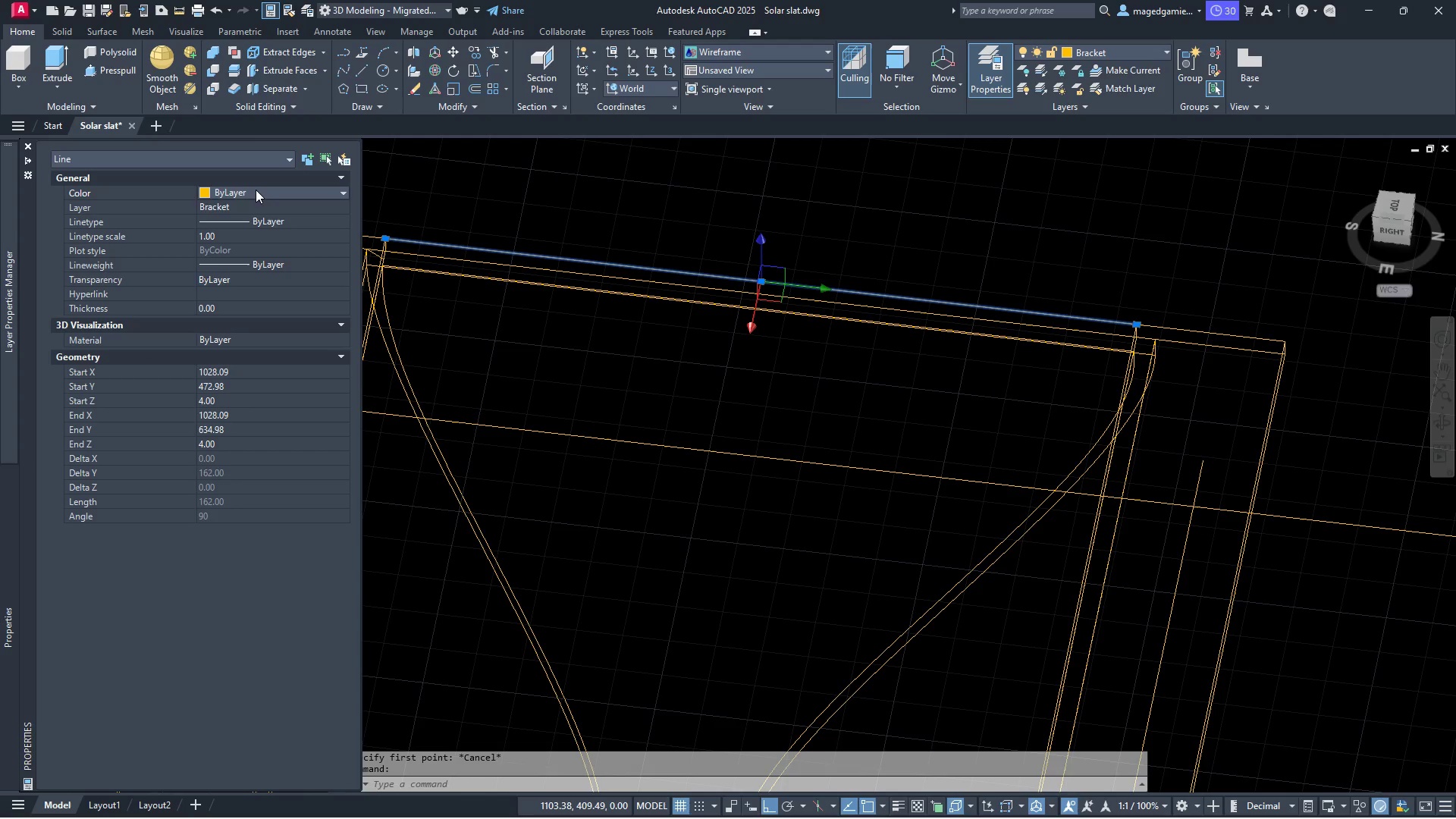 
left_click([256, 190])
 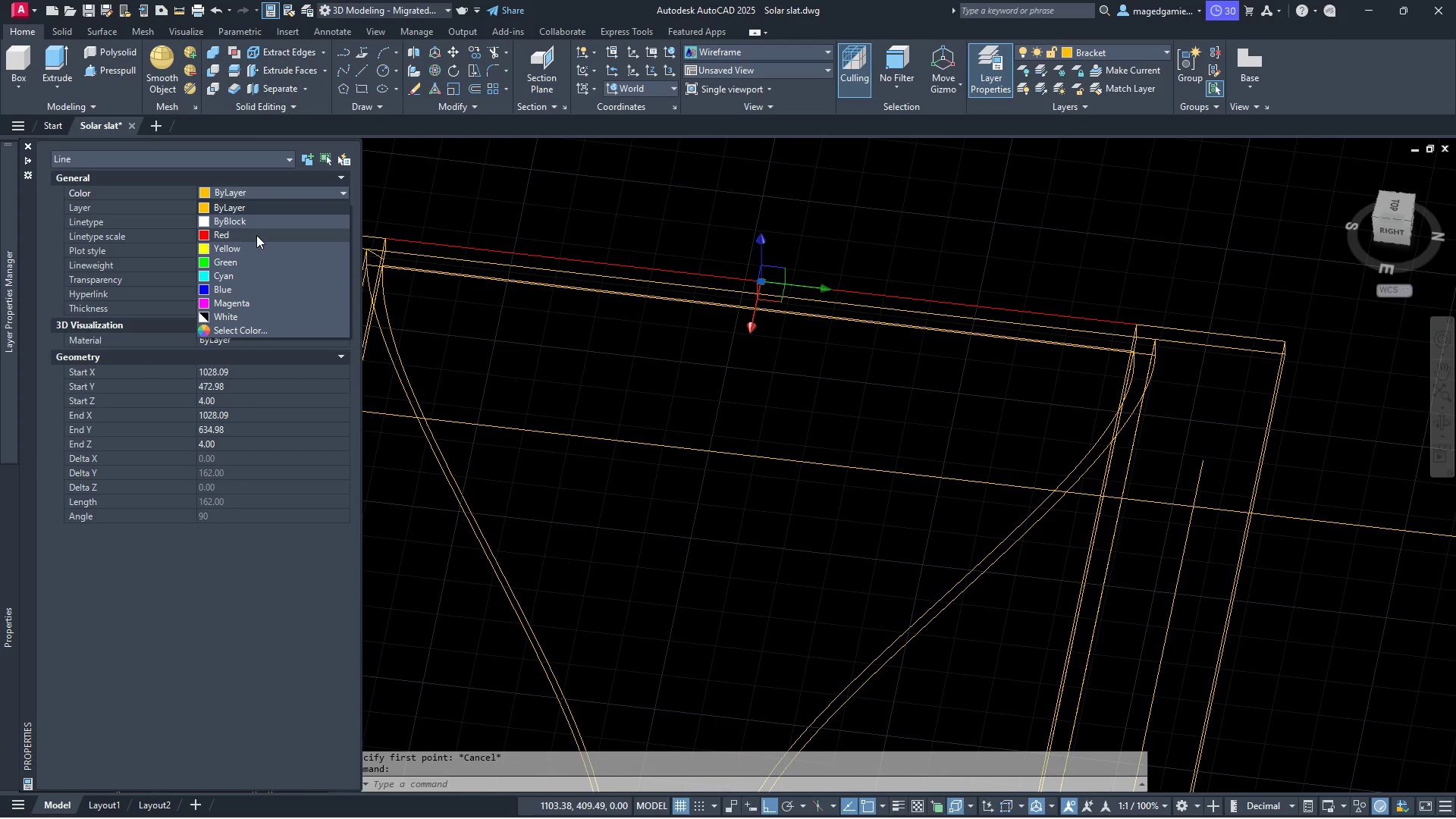 
left_click([256, 235])
 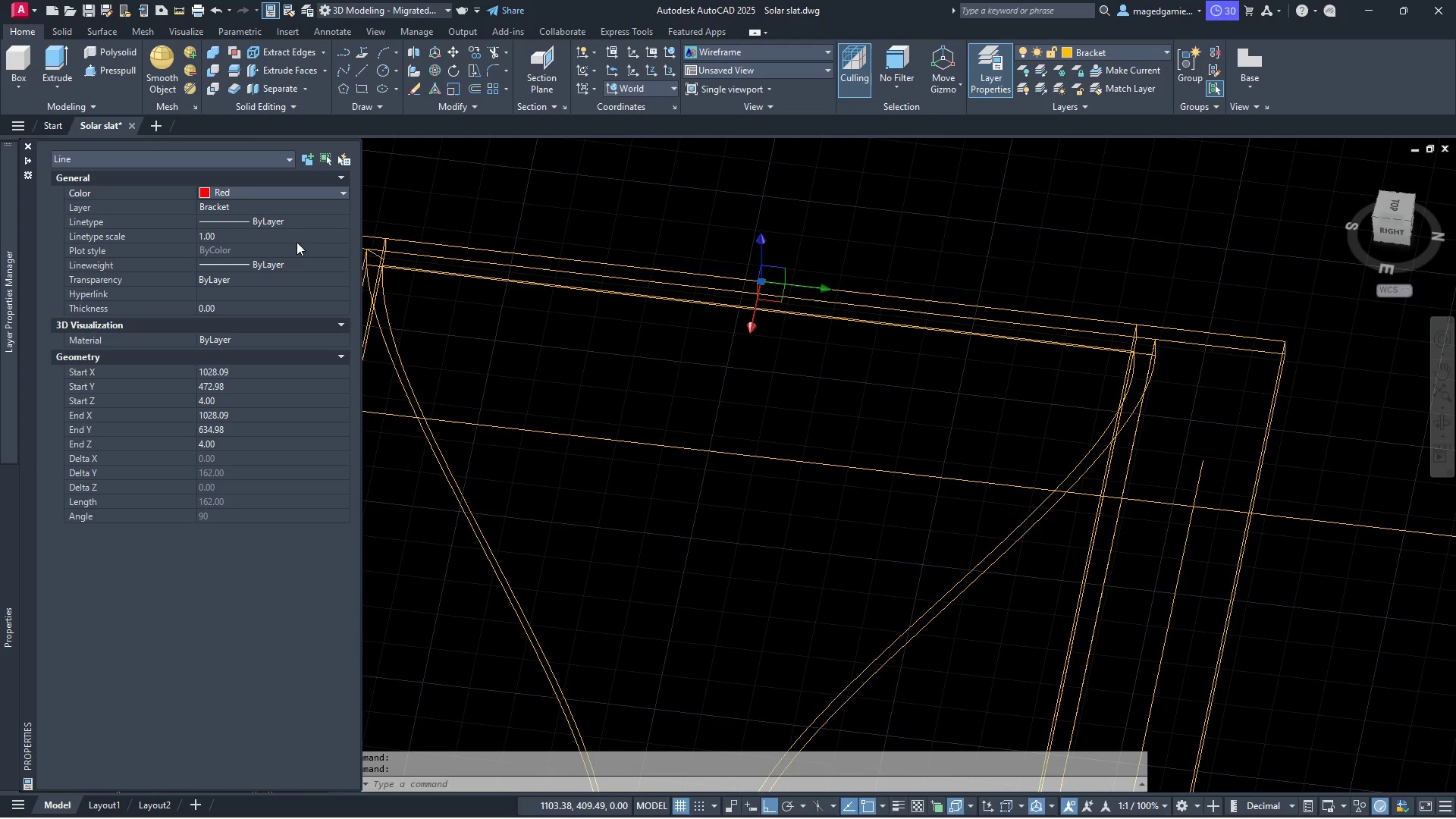 
key(Escape)
 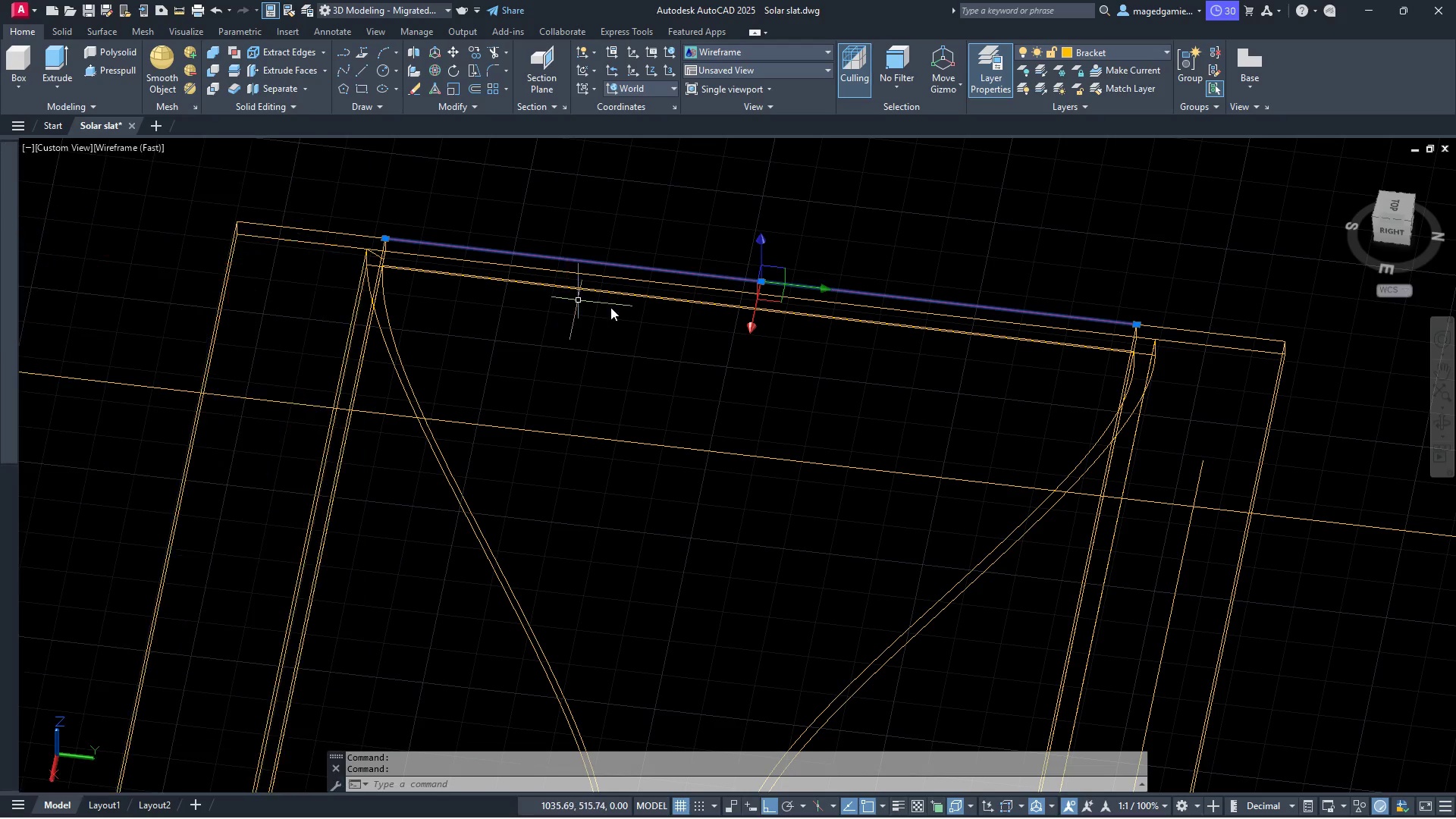 
key(Escape)
 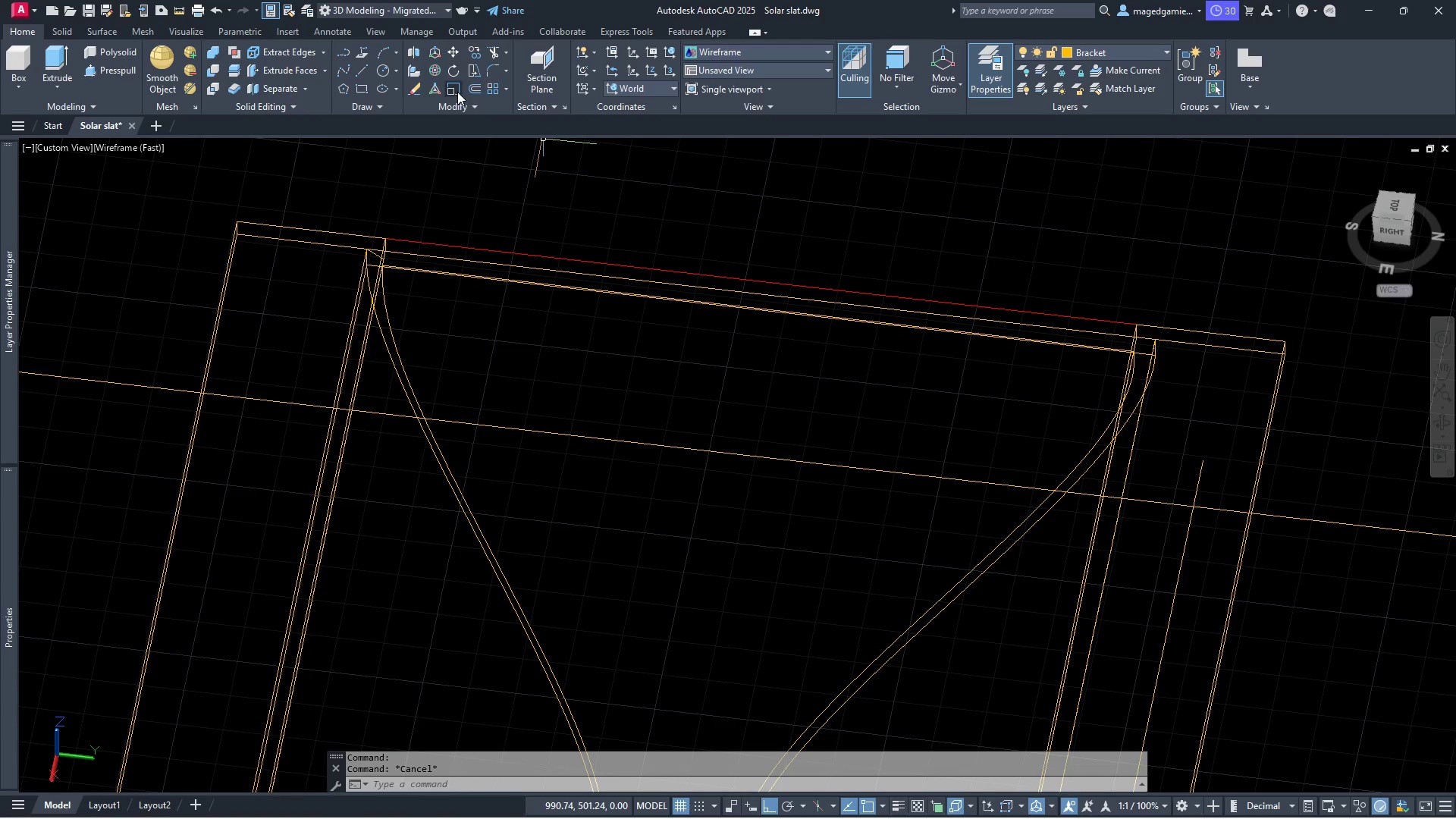 
left_click([479, 102])
 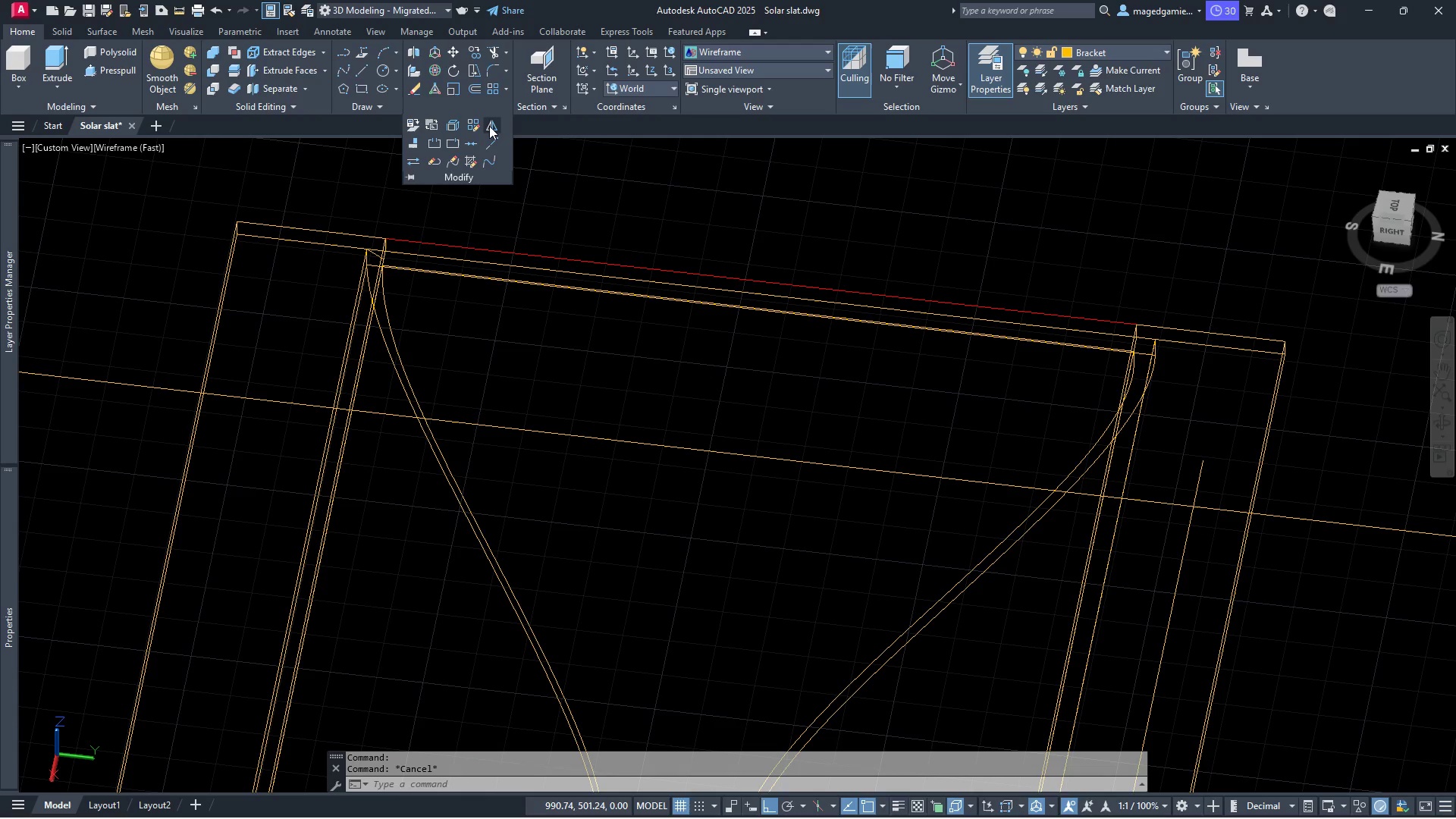 
left_click([489, 126])
 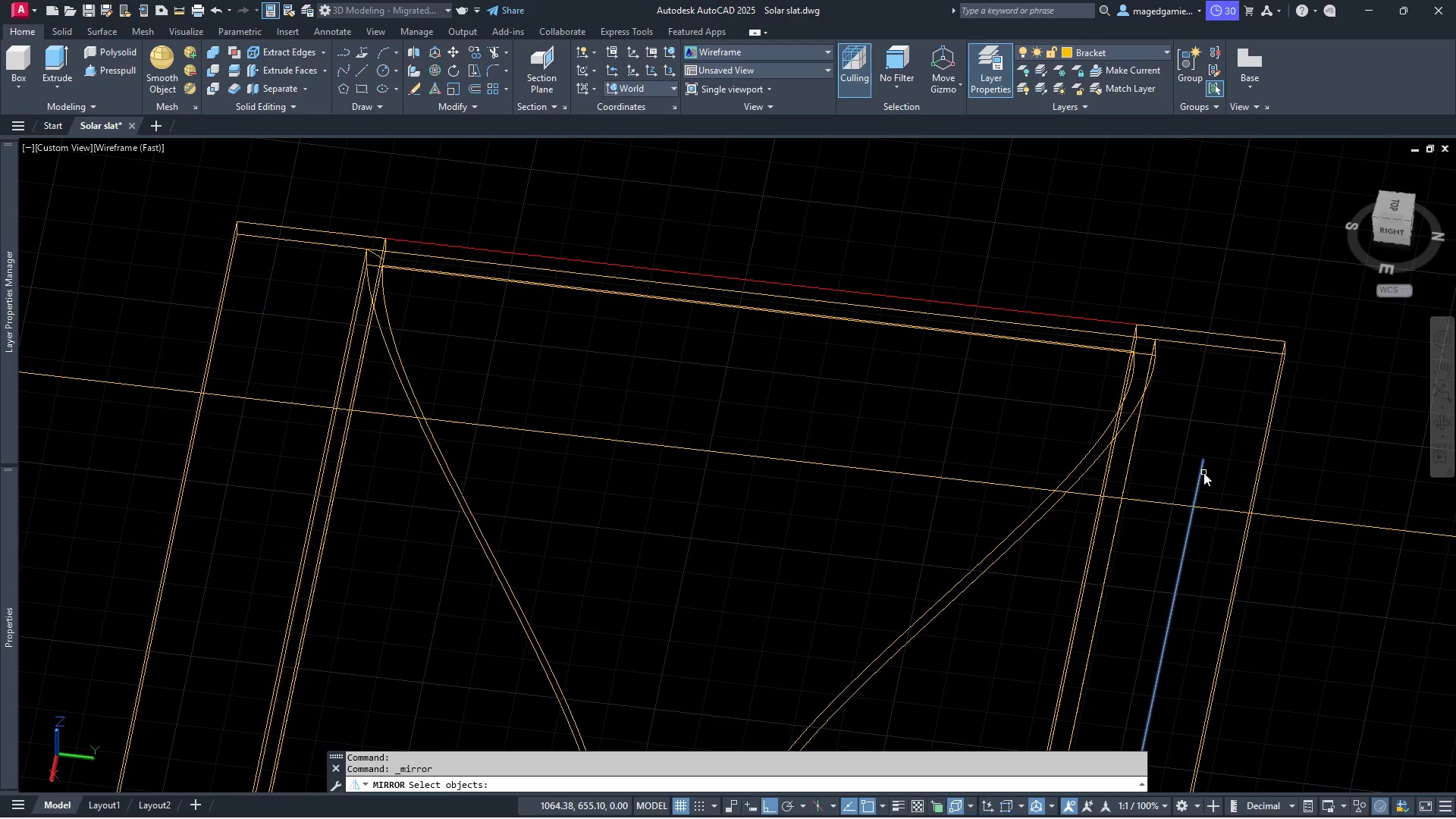 
left_click([1198, 478])
 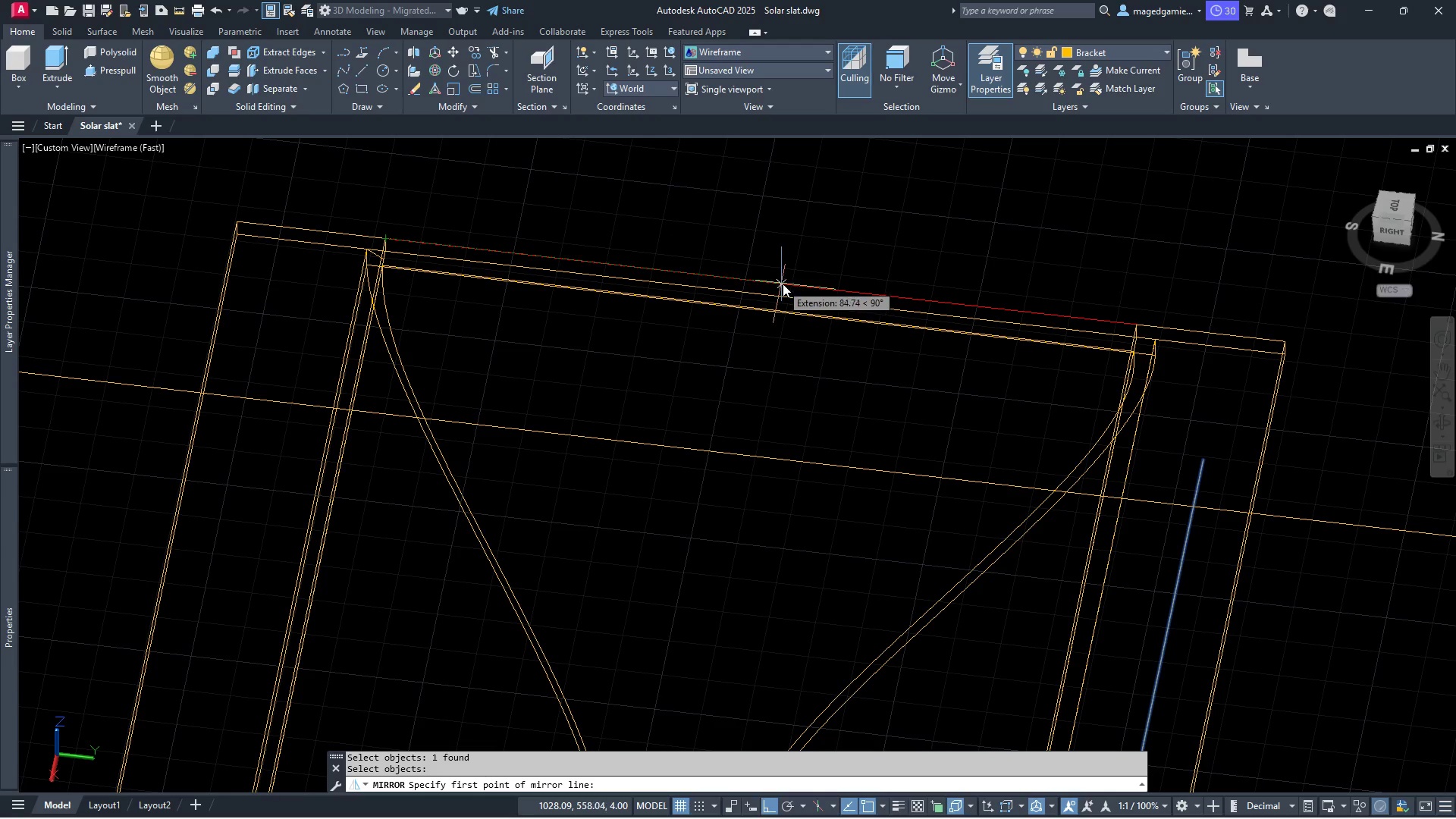 
wait(20.47)
 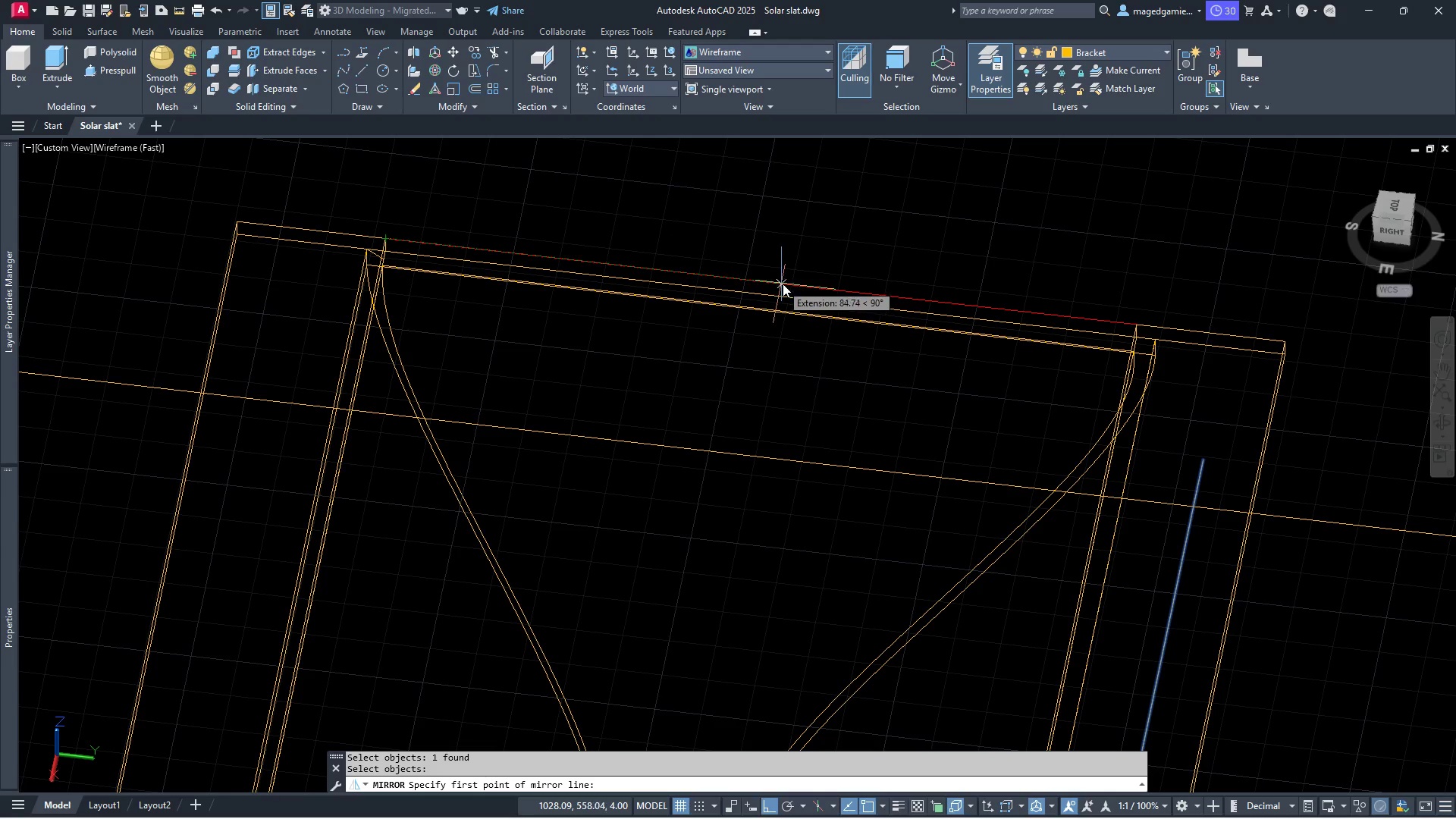 
key(Escape)
 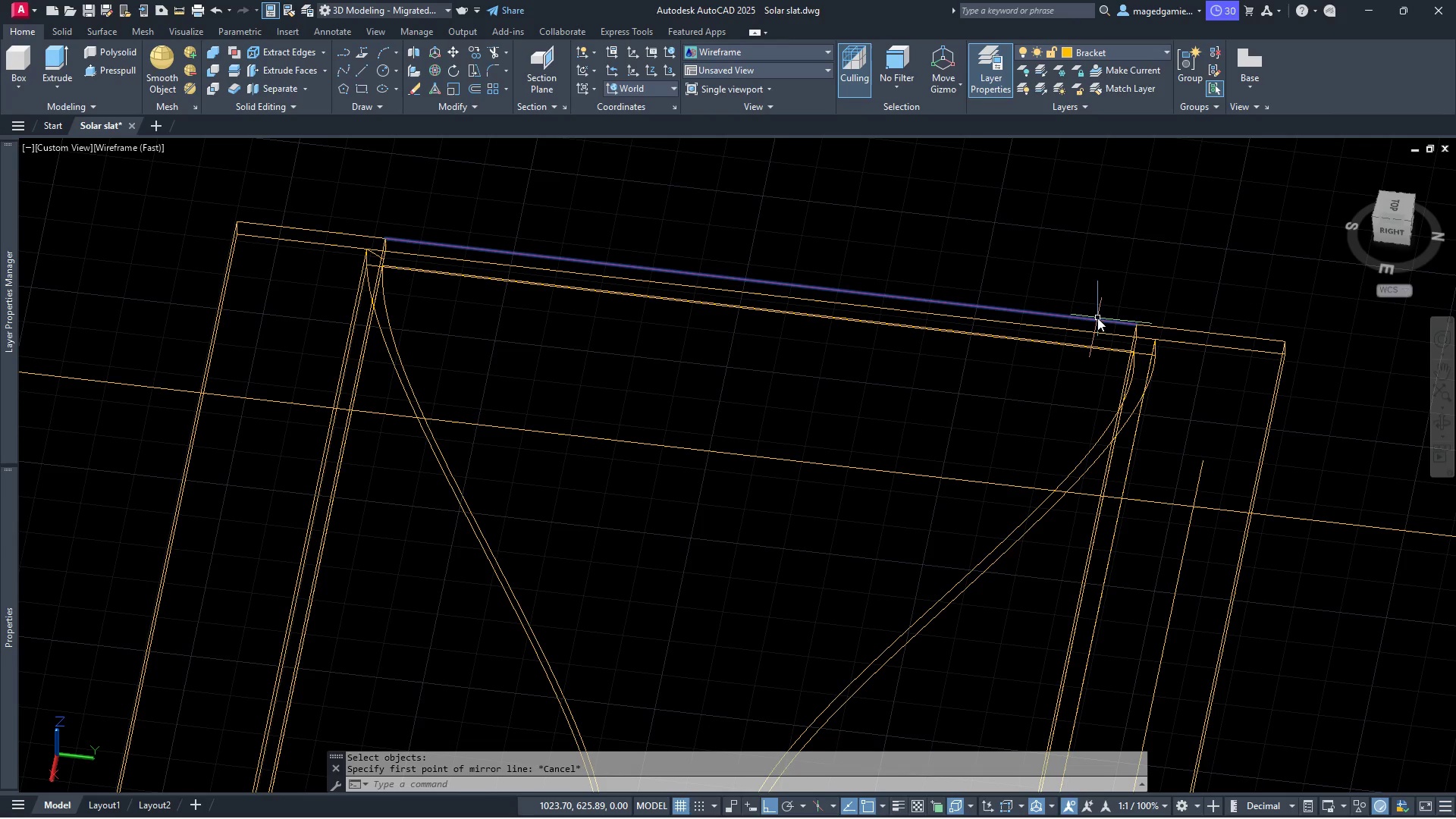 
key(Escape)
 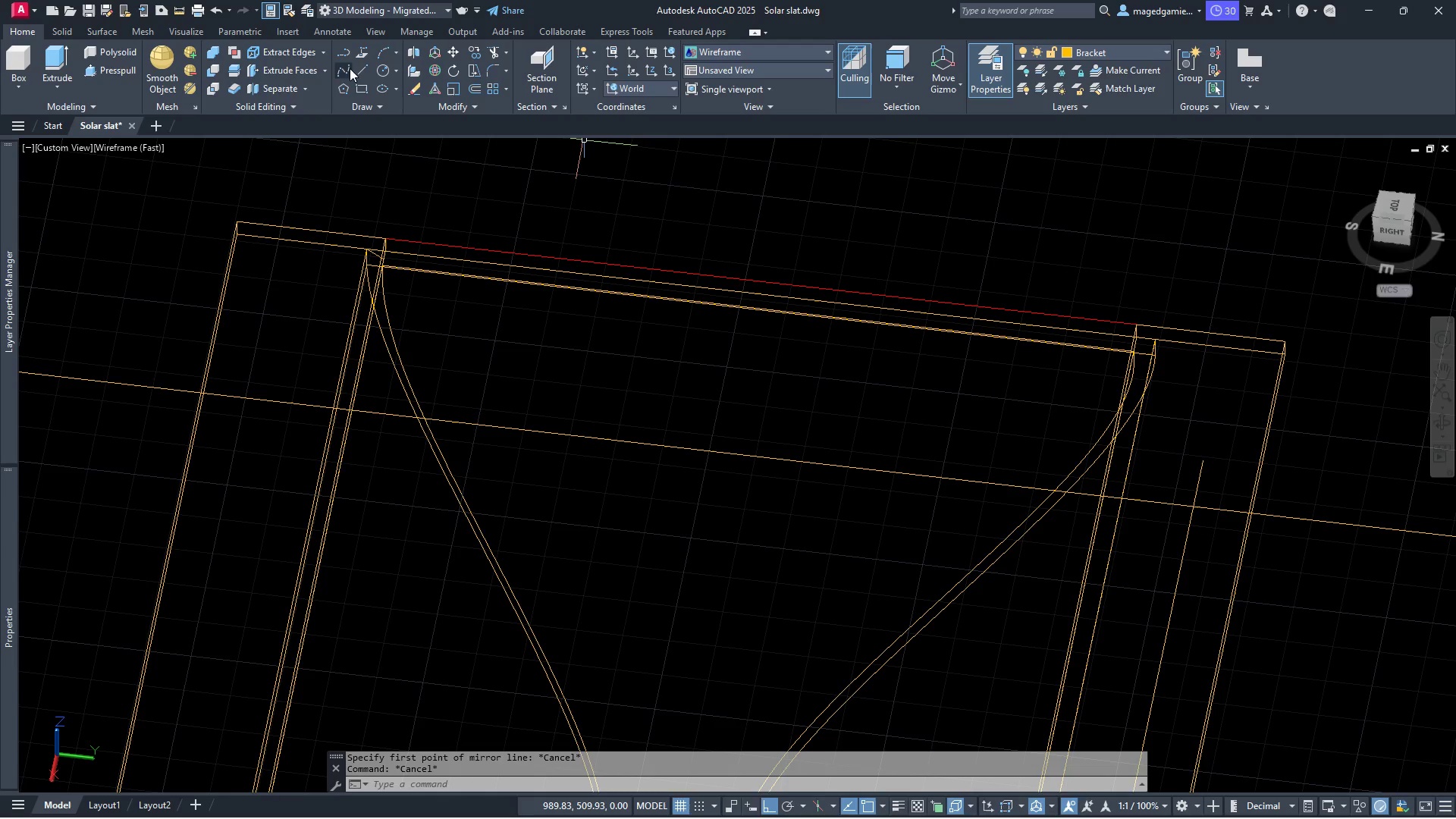 
left_click([362, 71])
 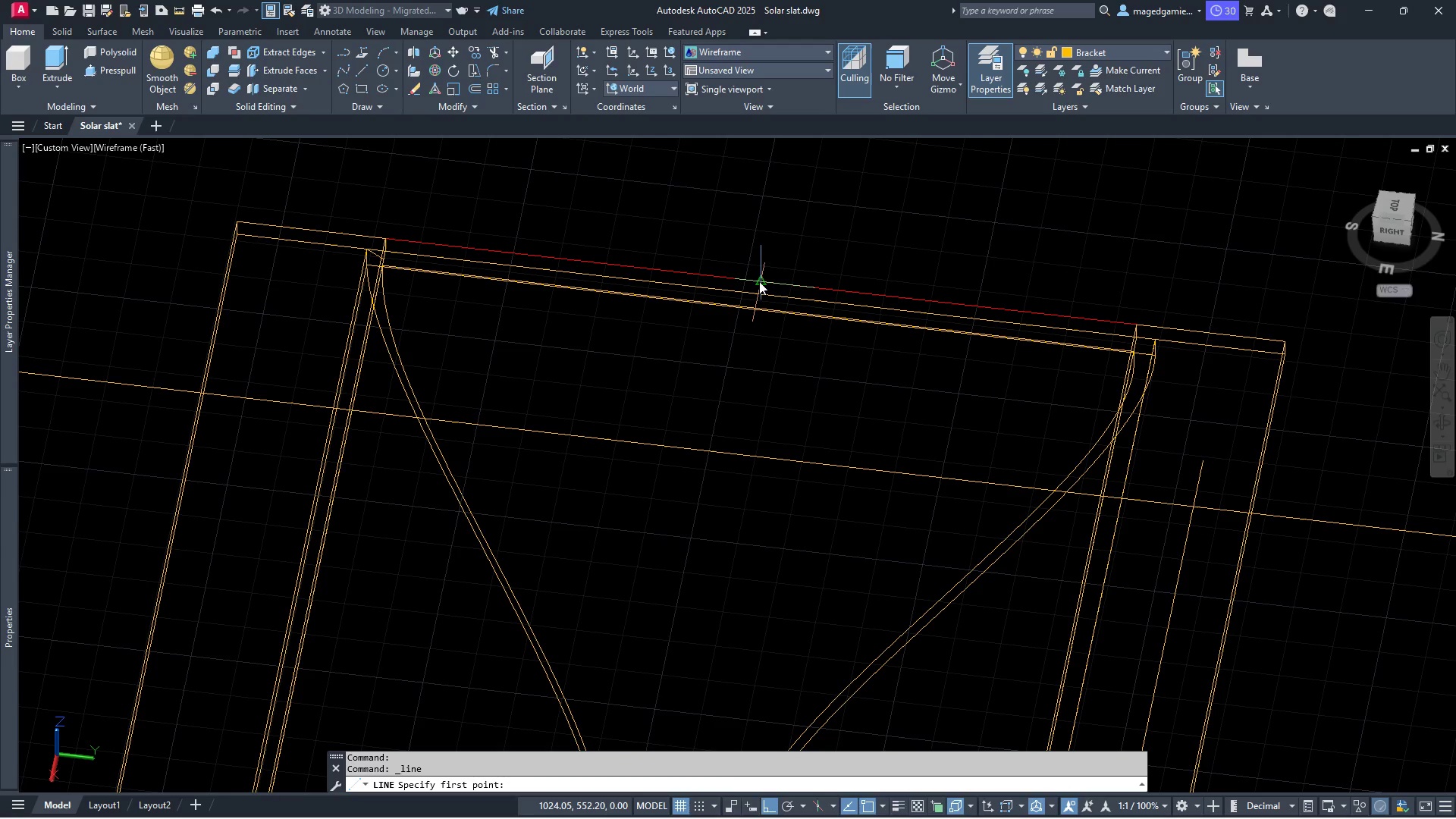 
left_click_drag(start_coordinate=[761, 281], to_coordinate=[767, 281])
 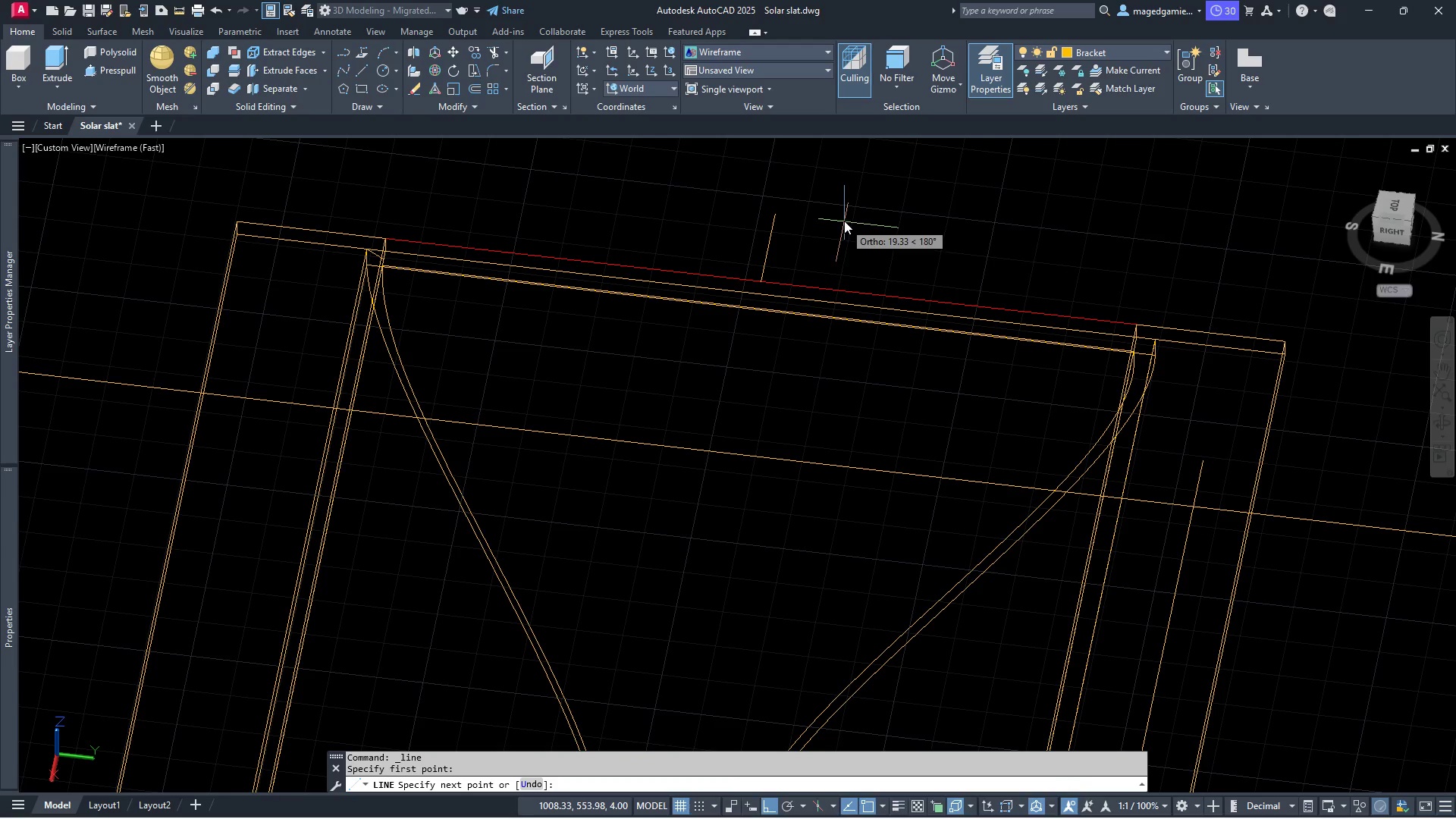 
left_click([848, 209])
 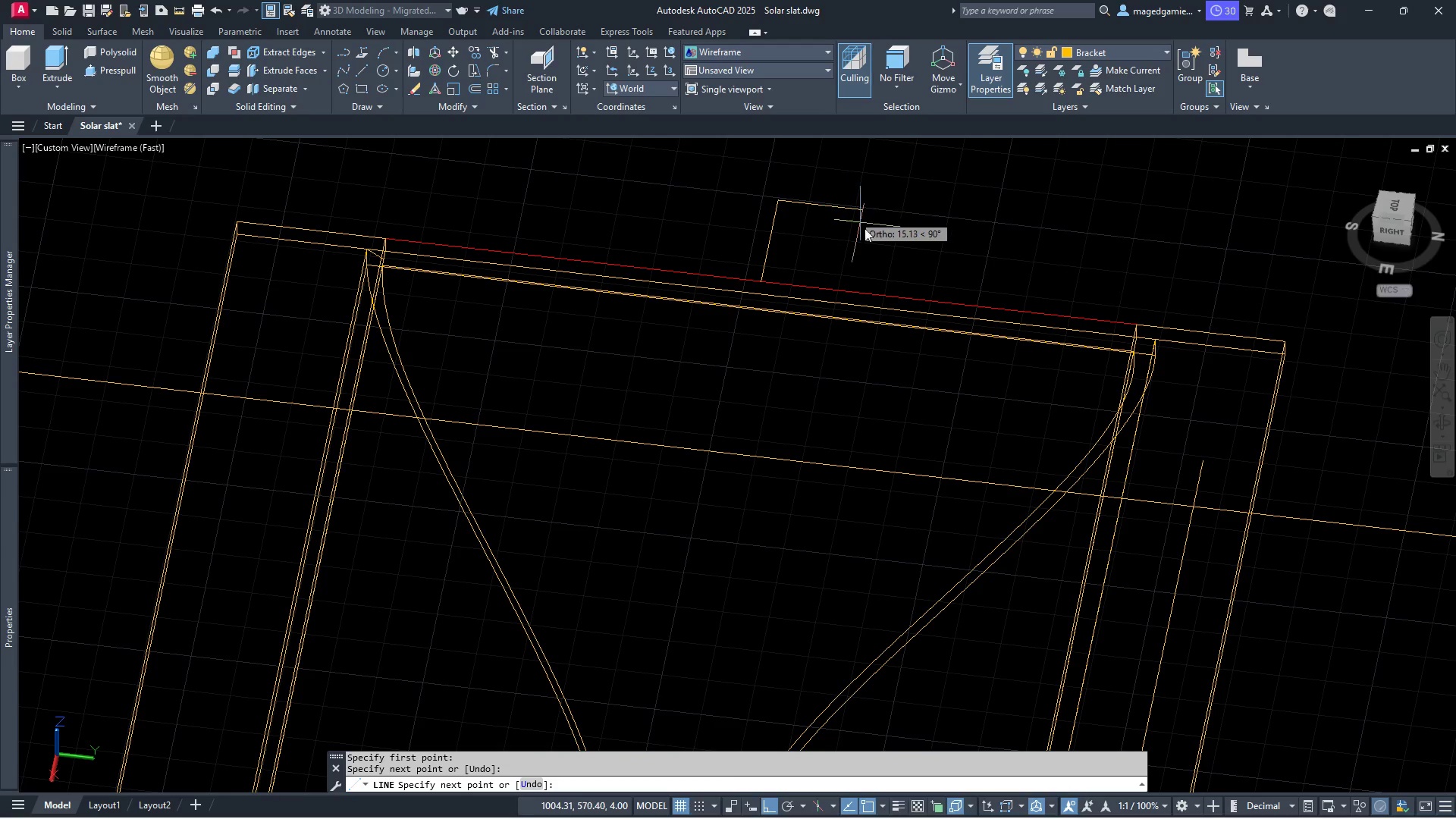 
key(Escape)
 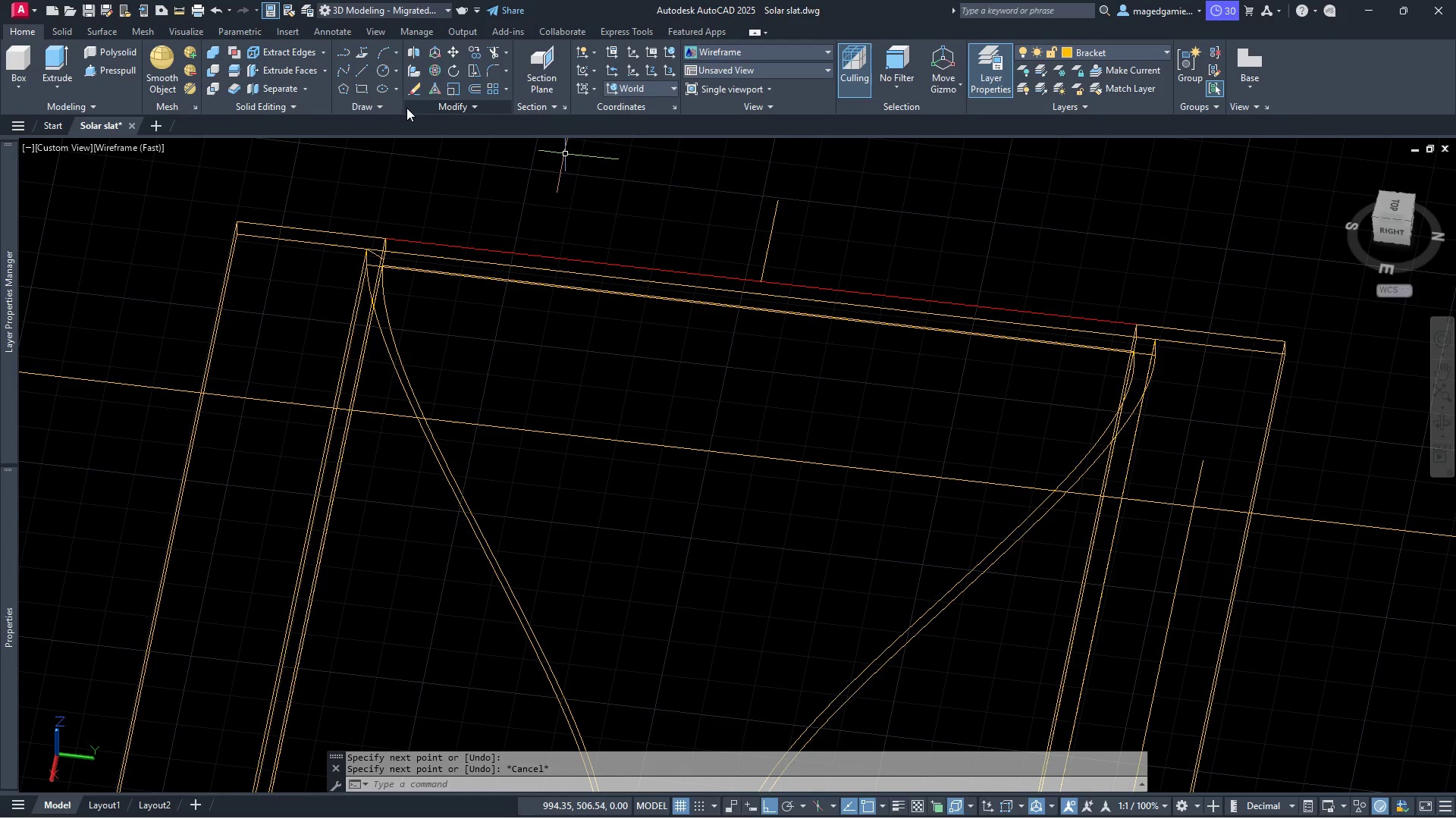 
left_click([475, 108])
 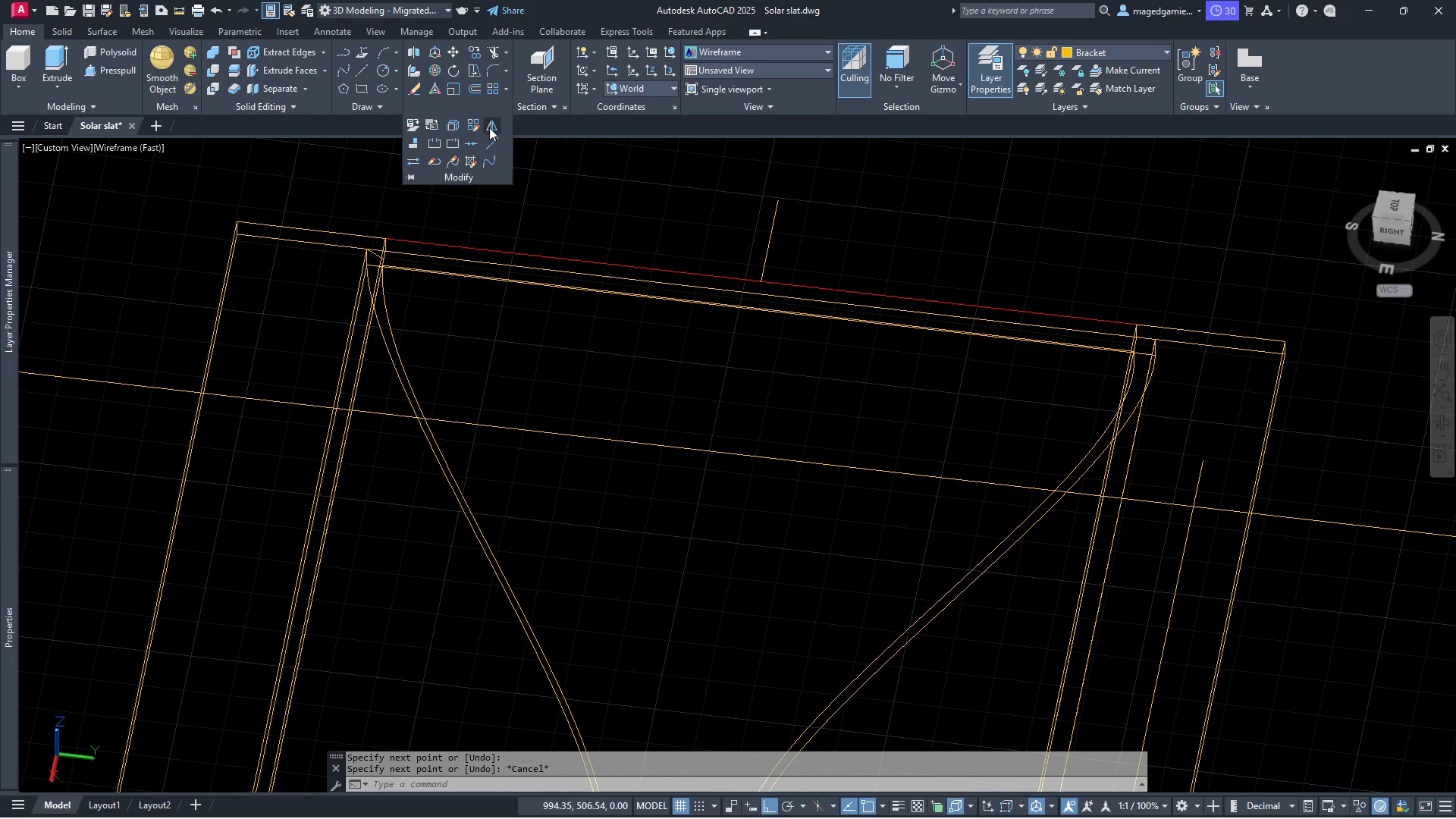 
left_click([489, 127])
 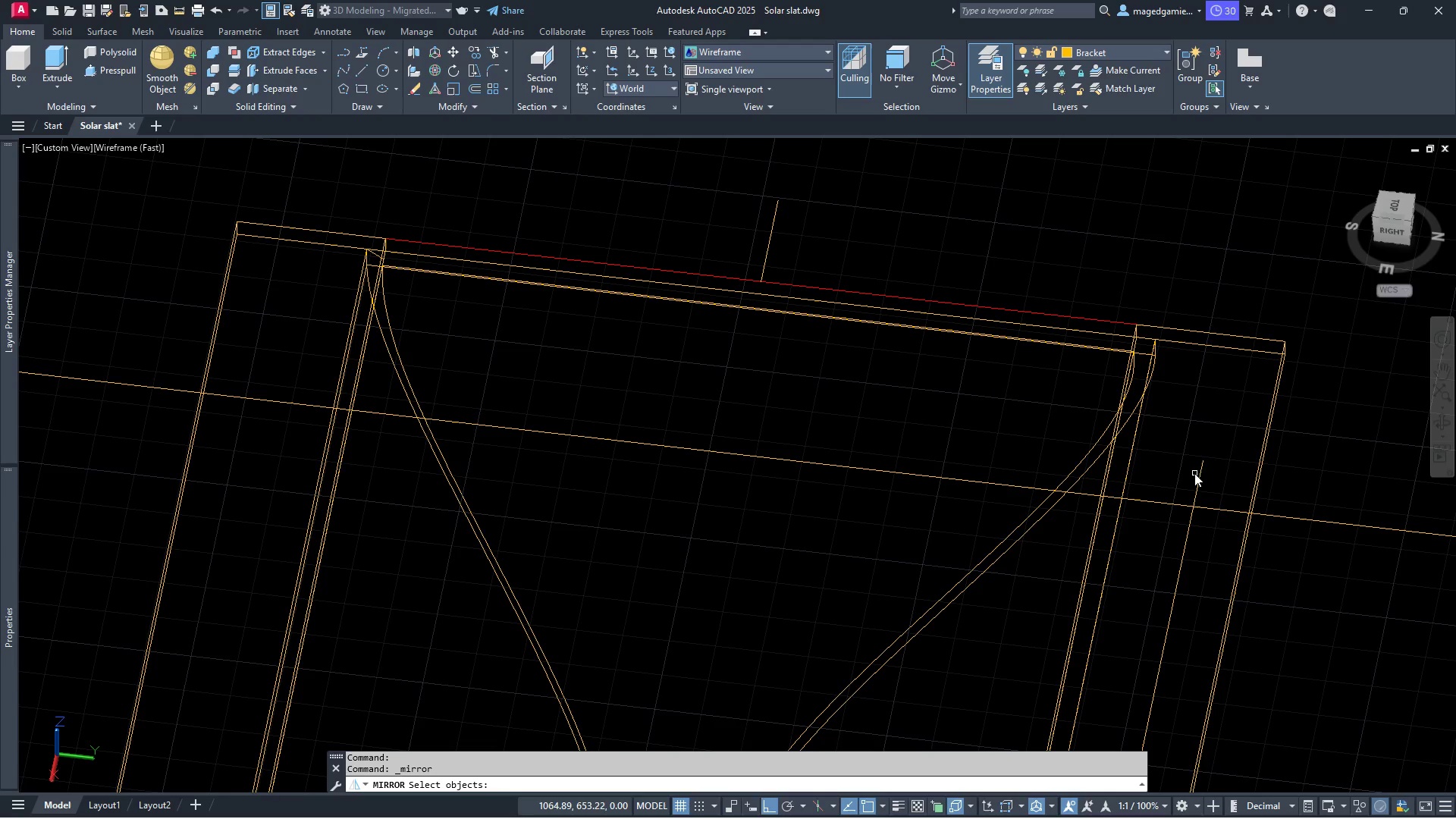 
left_click([1199, 474])
 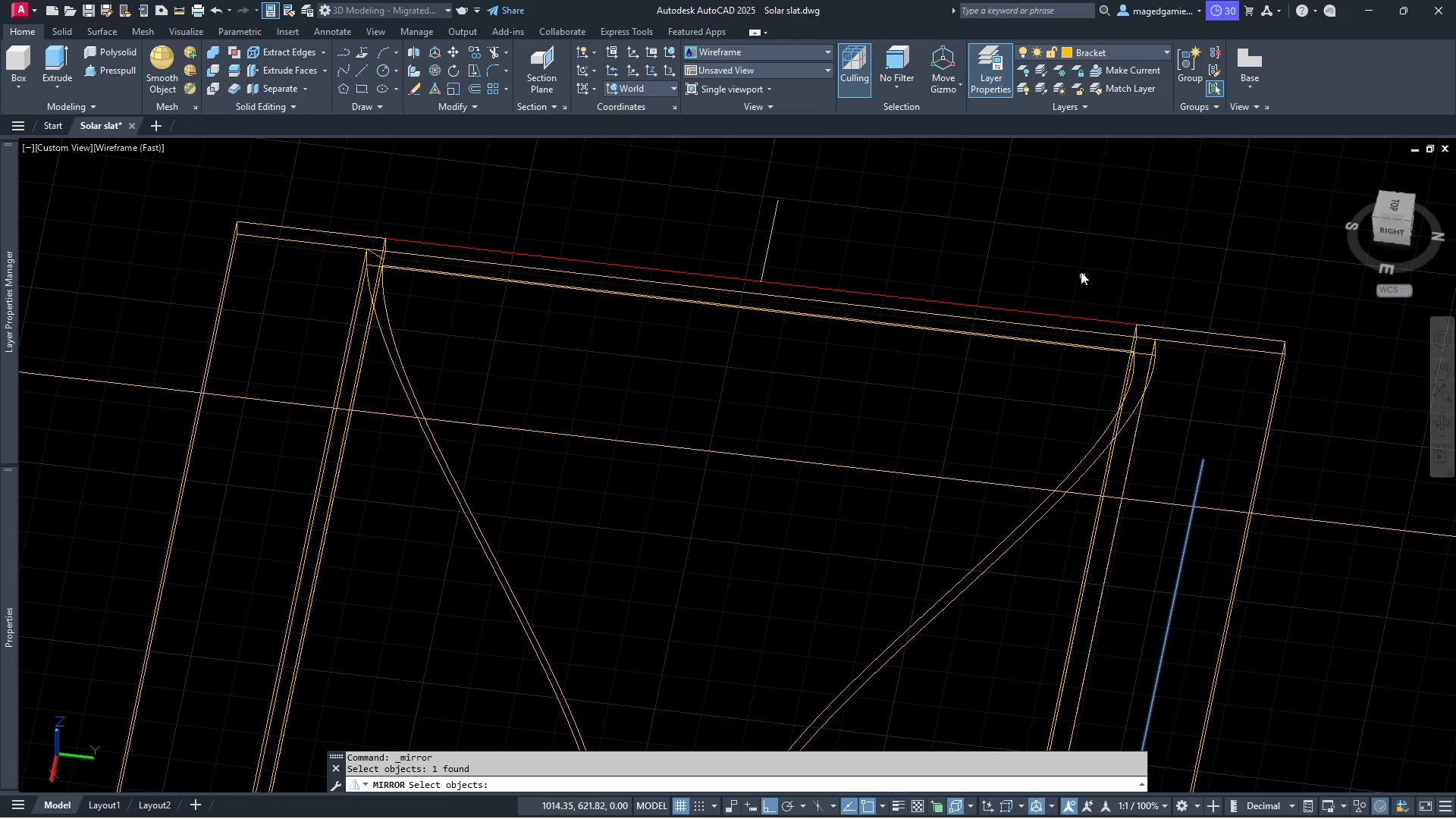 
right_click([1077, 263])
 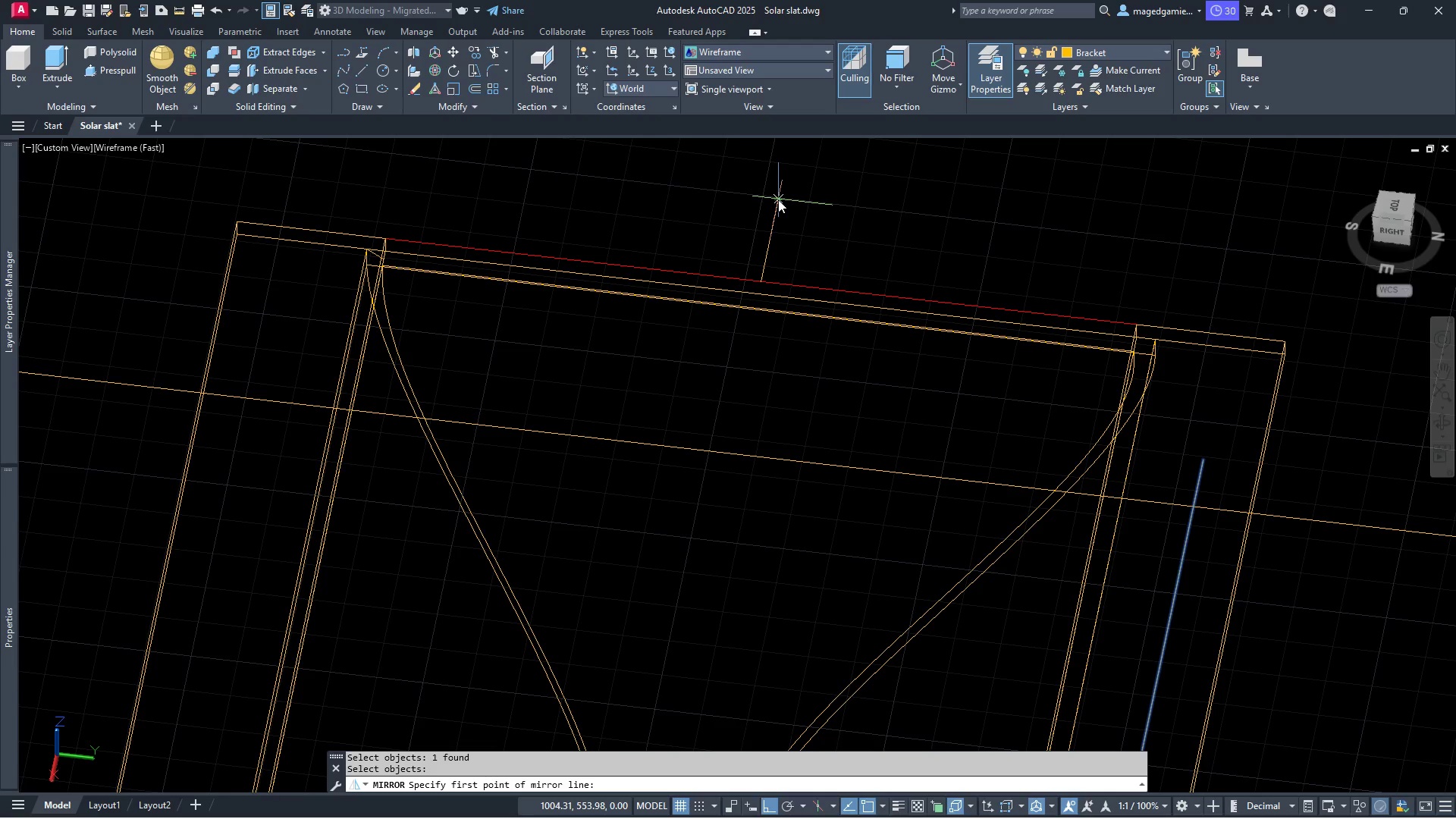 
left_click([778, 199])
 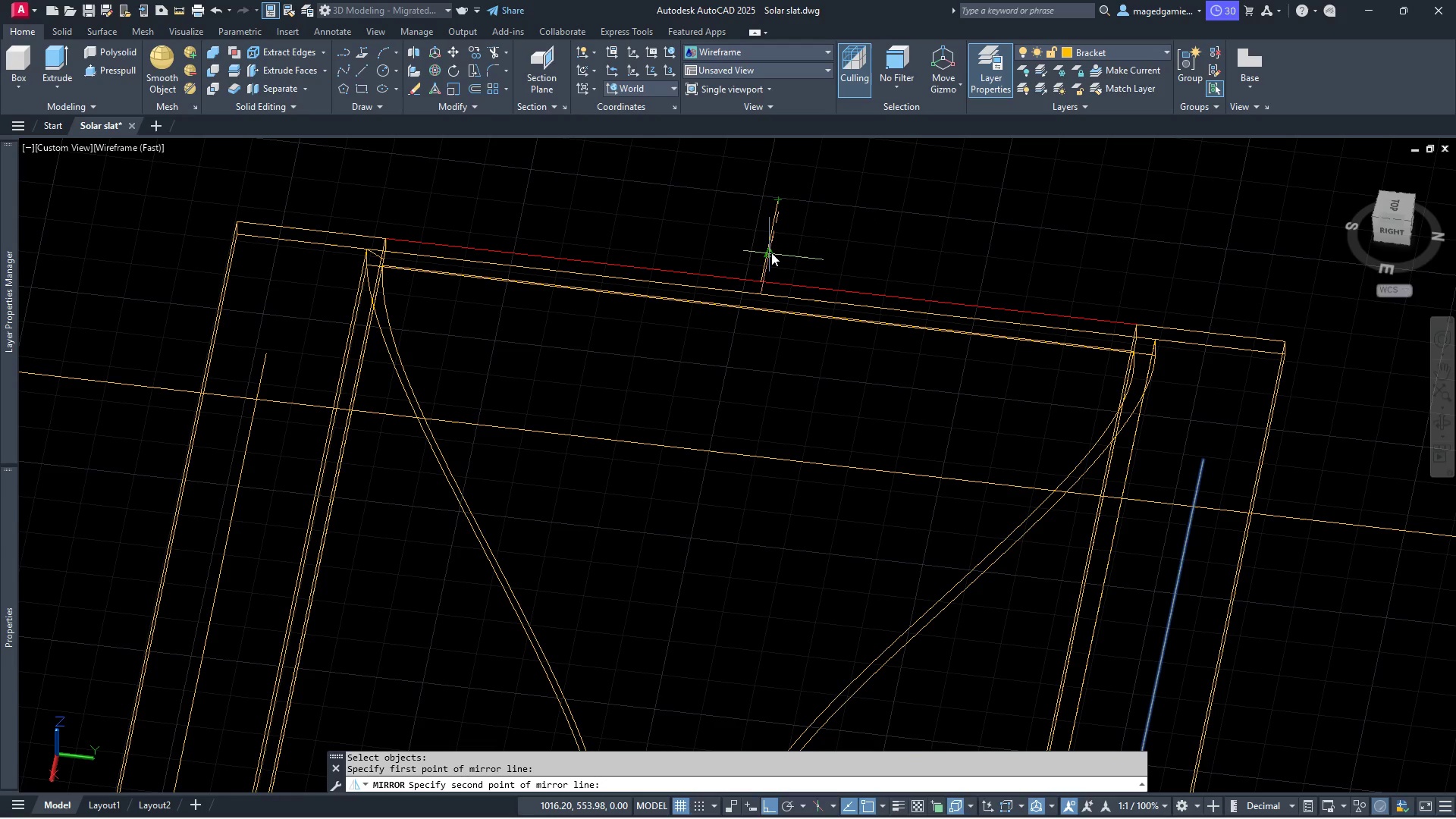 
left_click([771, 253])
 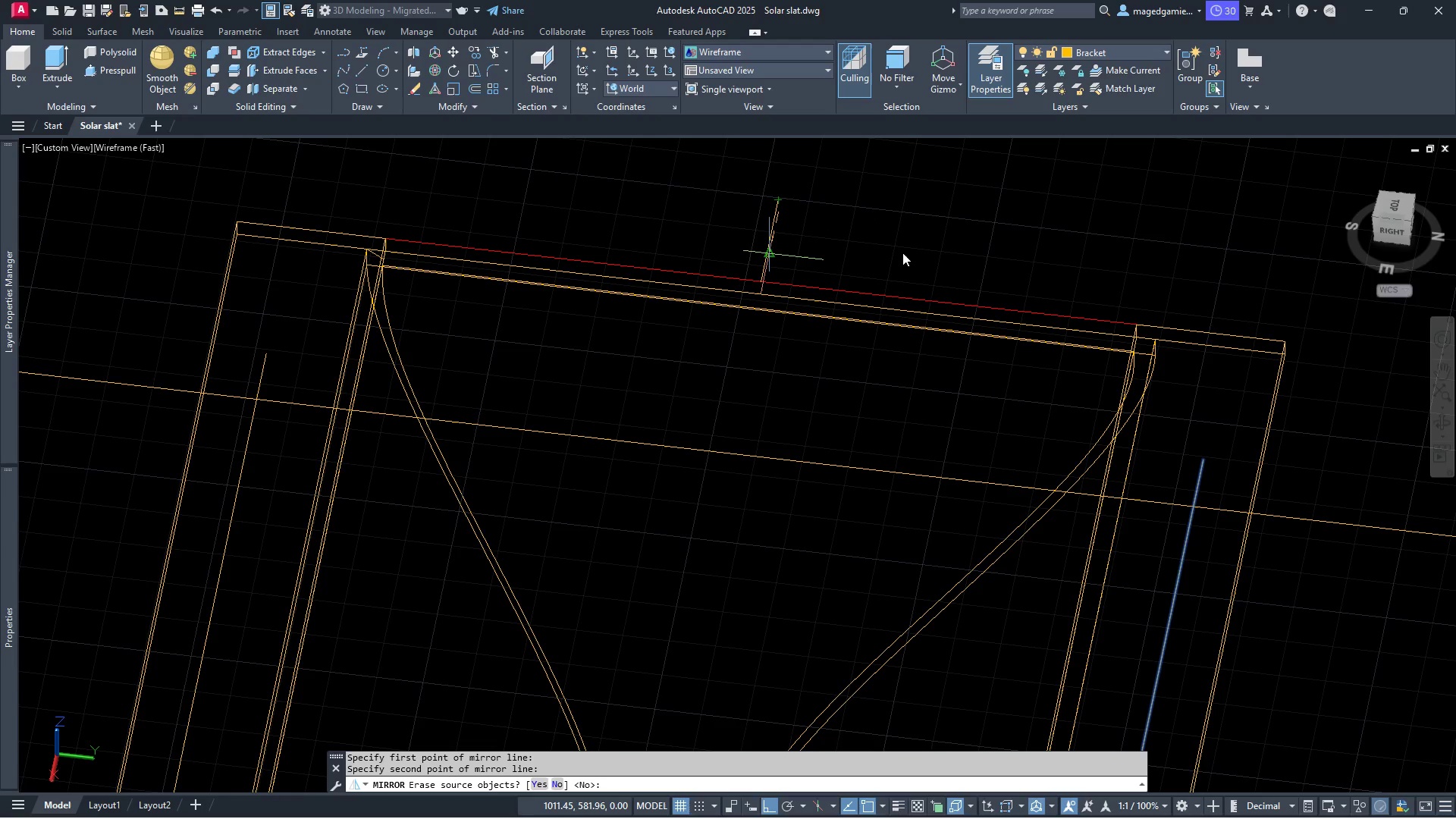 
right_click([902, 253])
 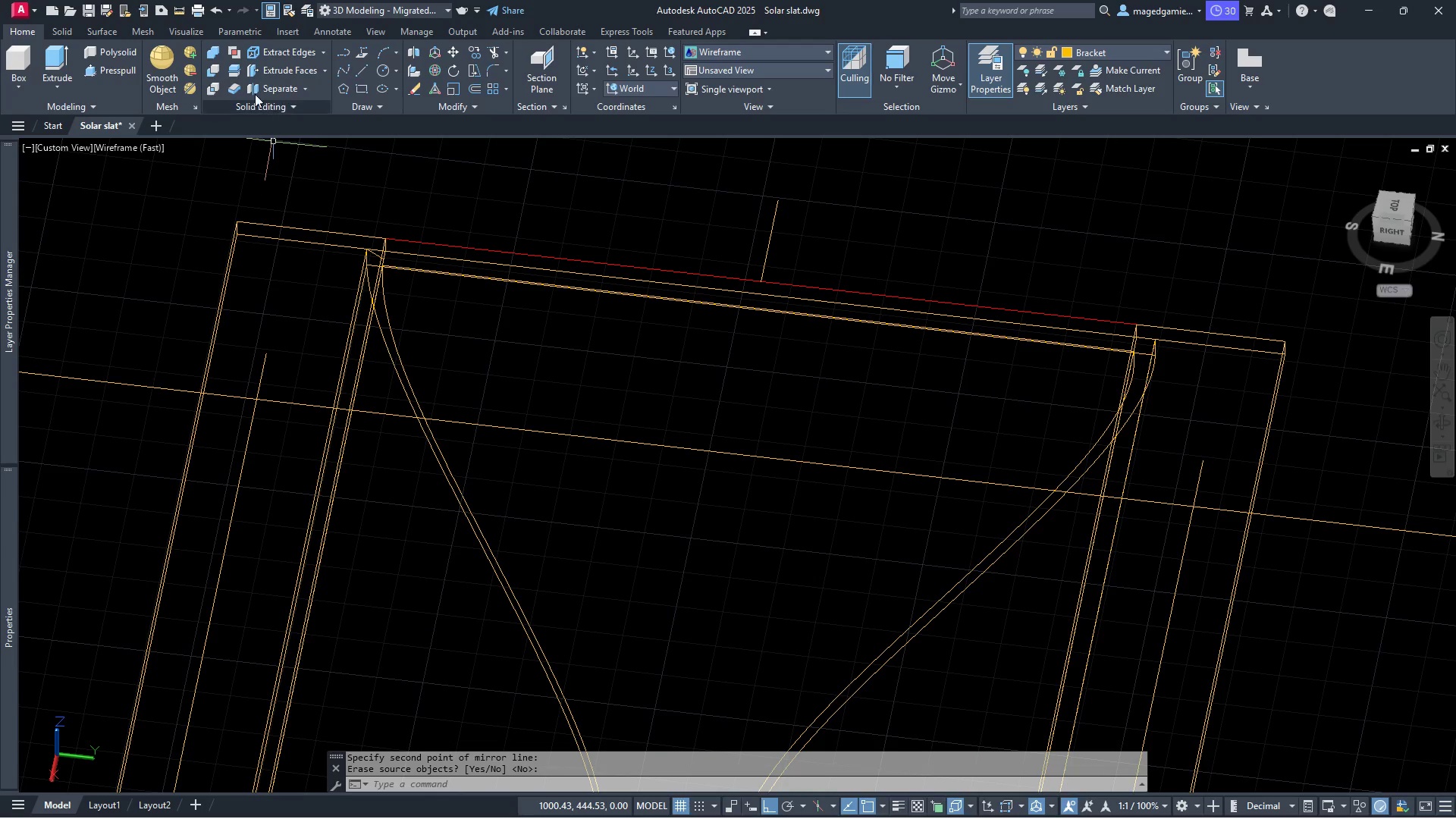 
left_click([180, 9])
 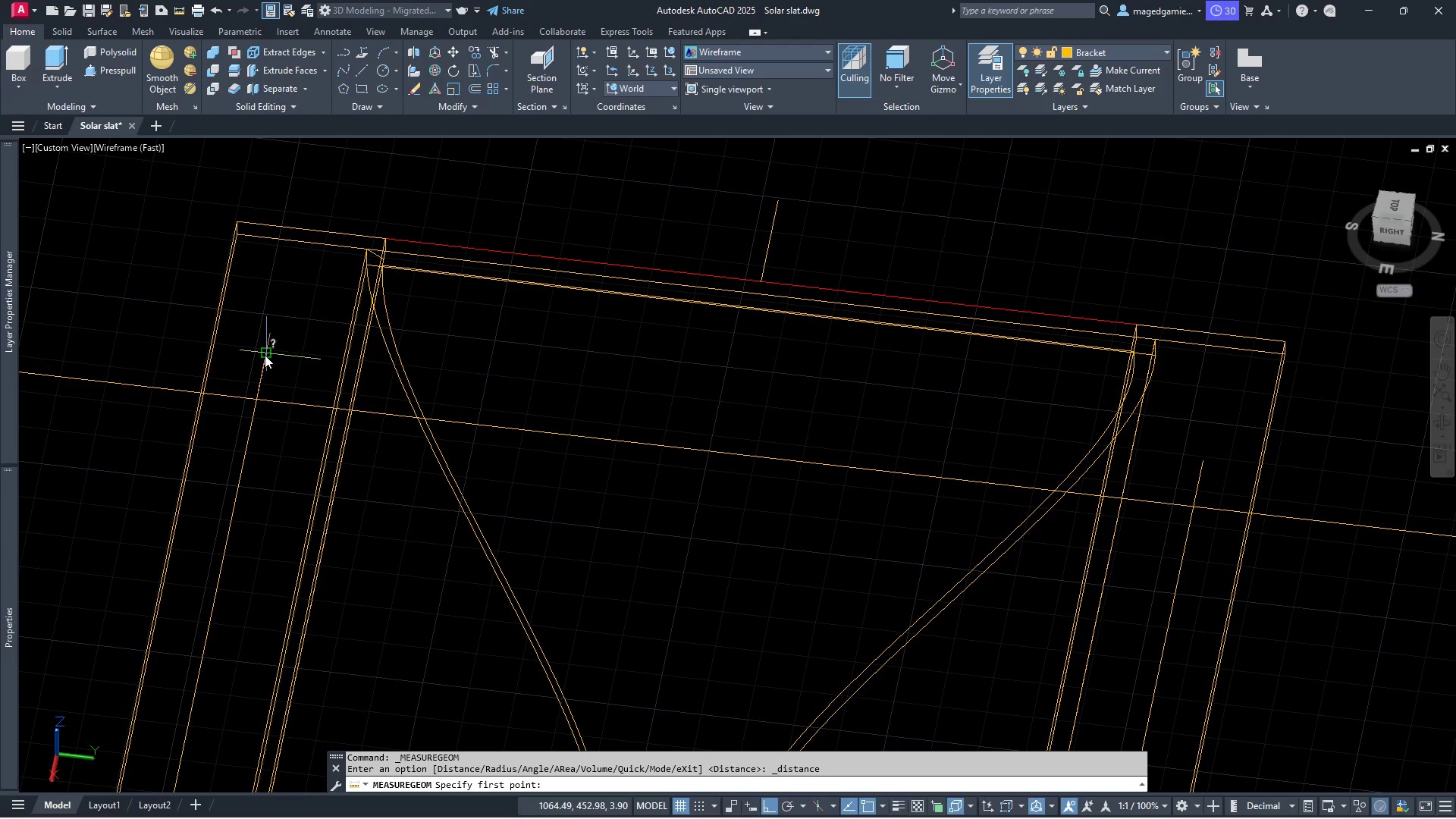 
left_click([265, 355])
 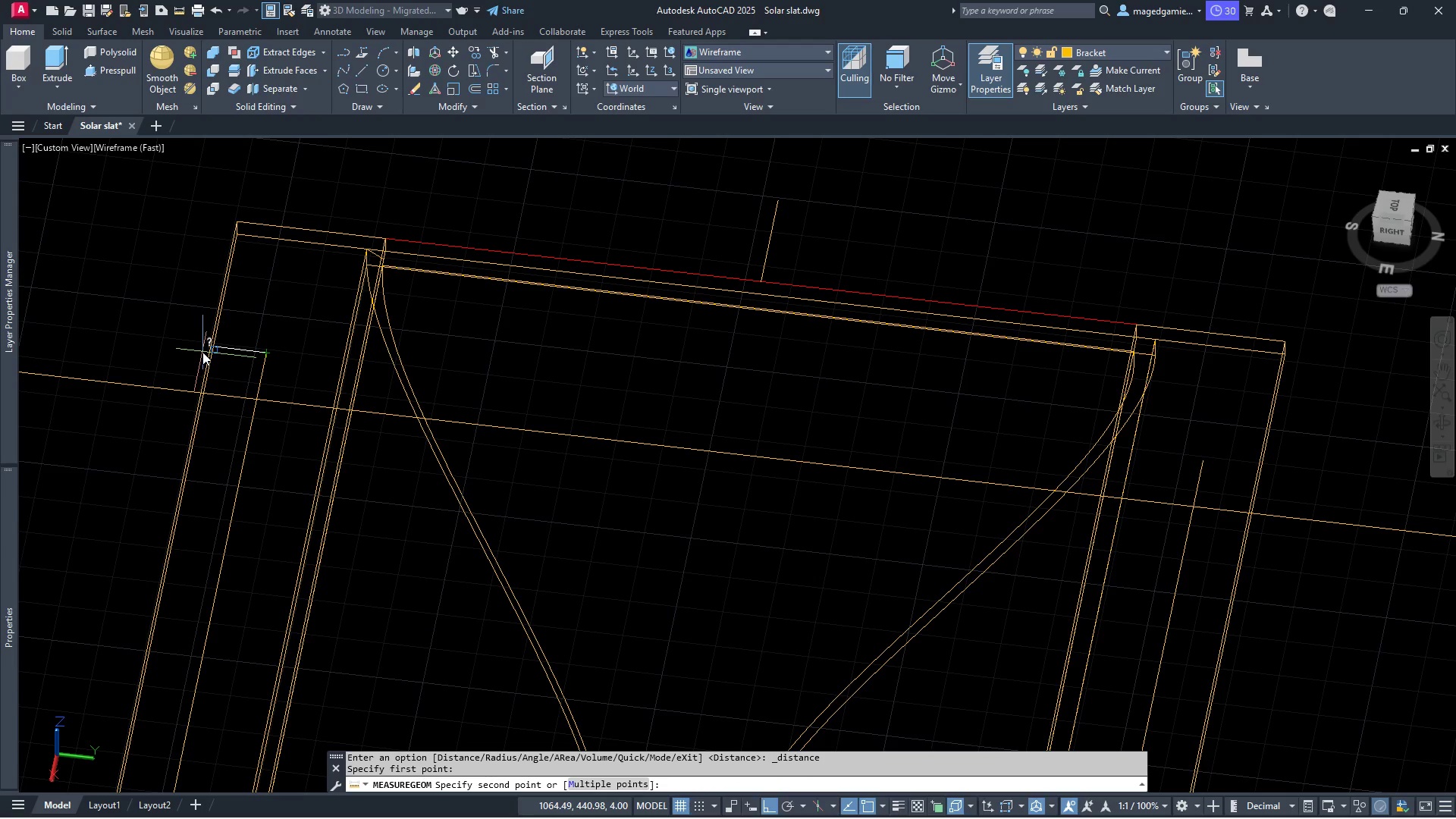 
scroll: coordinate [202, 352], scroll_direction: up, amount: 5.0
 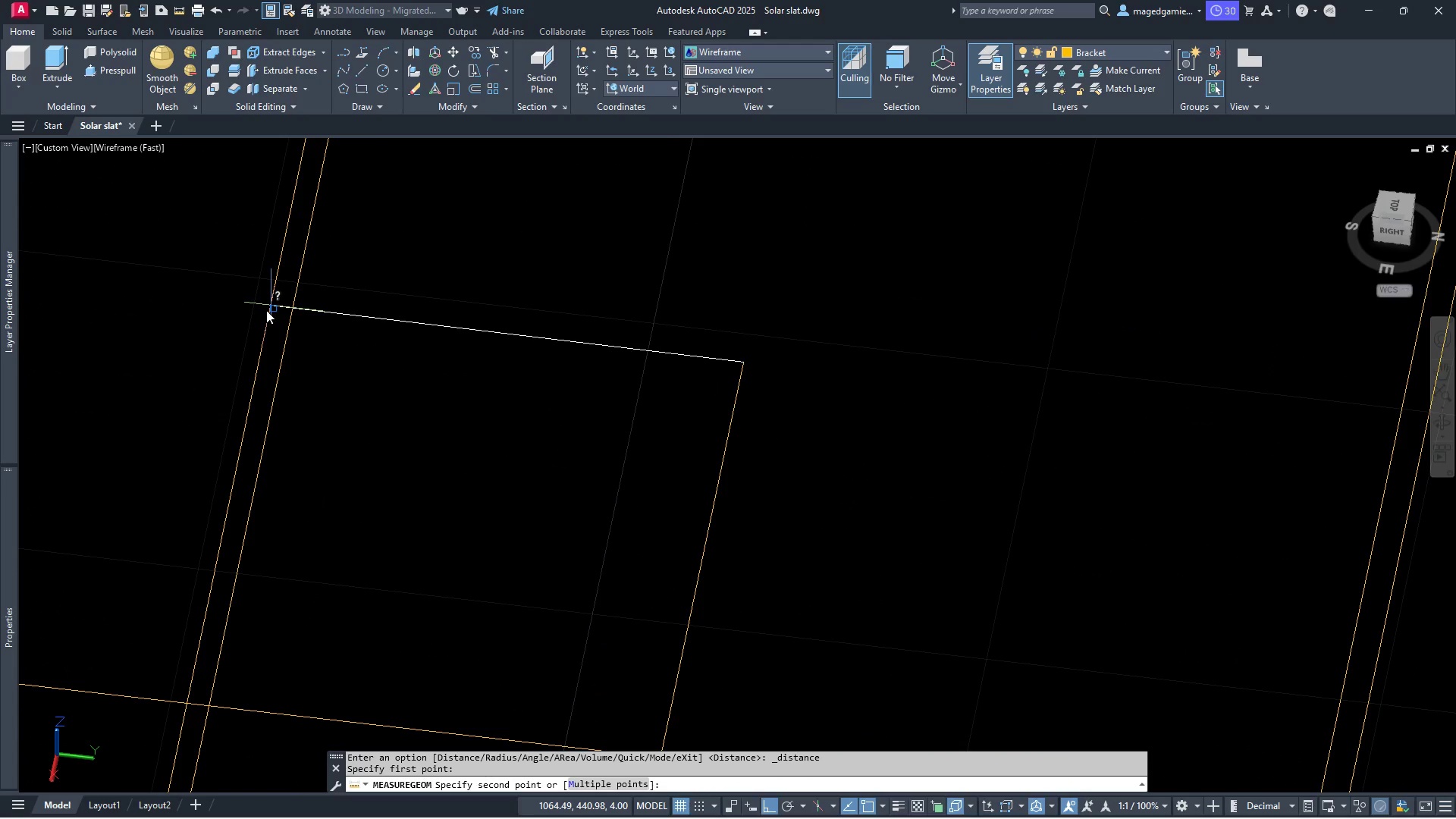 
left_click([266, 310])
 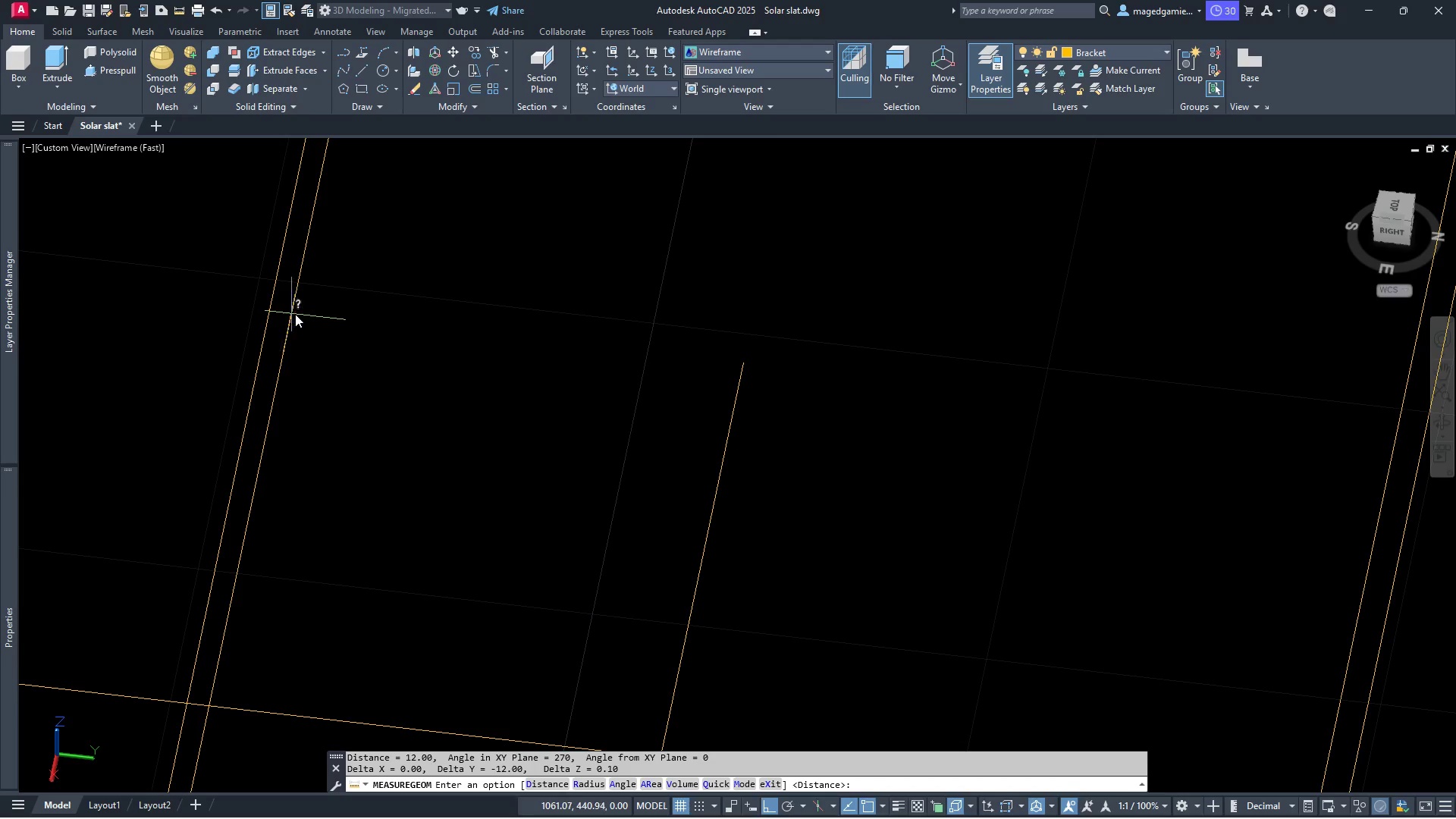 
key(Escape)
 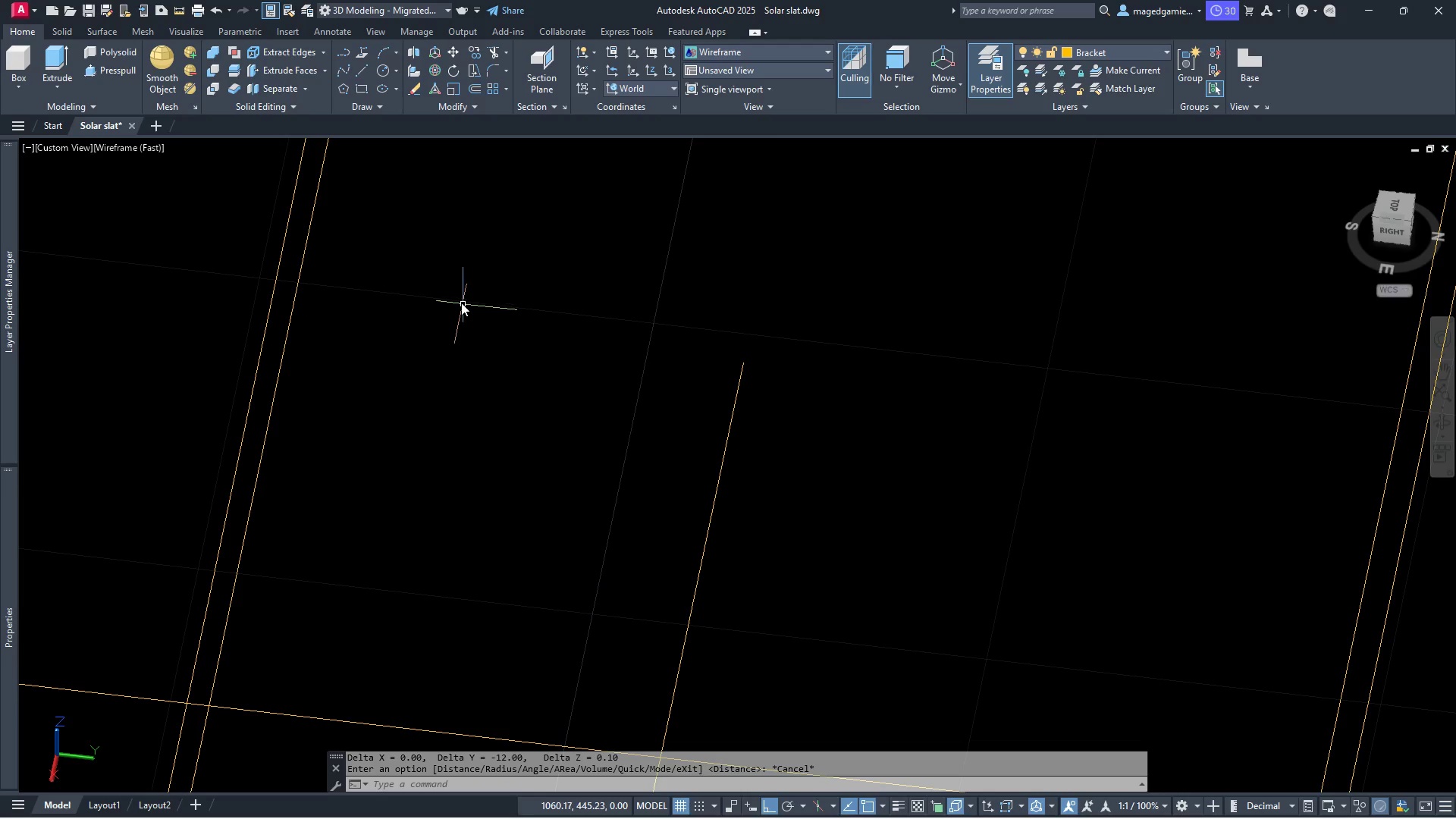 
scroll: coordinate [510, 290], scroll_direction: down, amount: 7.0
 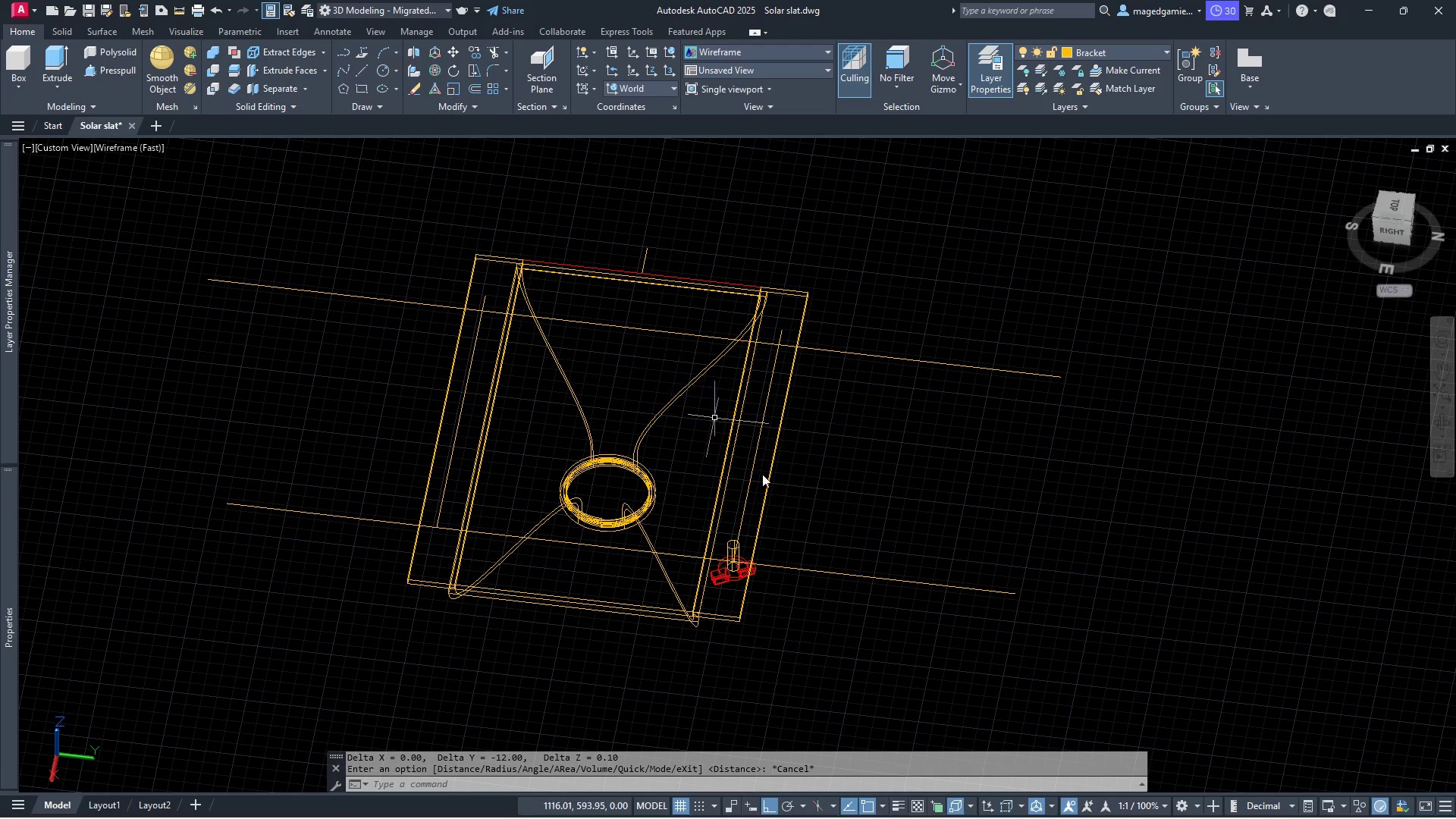 
scroll: coordinate [775, 551], scroll_direction: up, amount: 4.0
 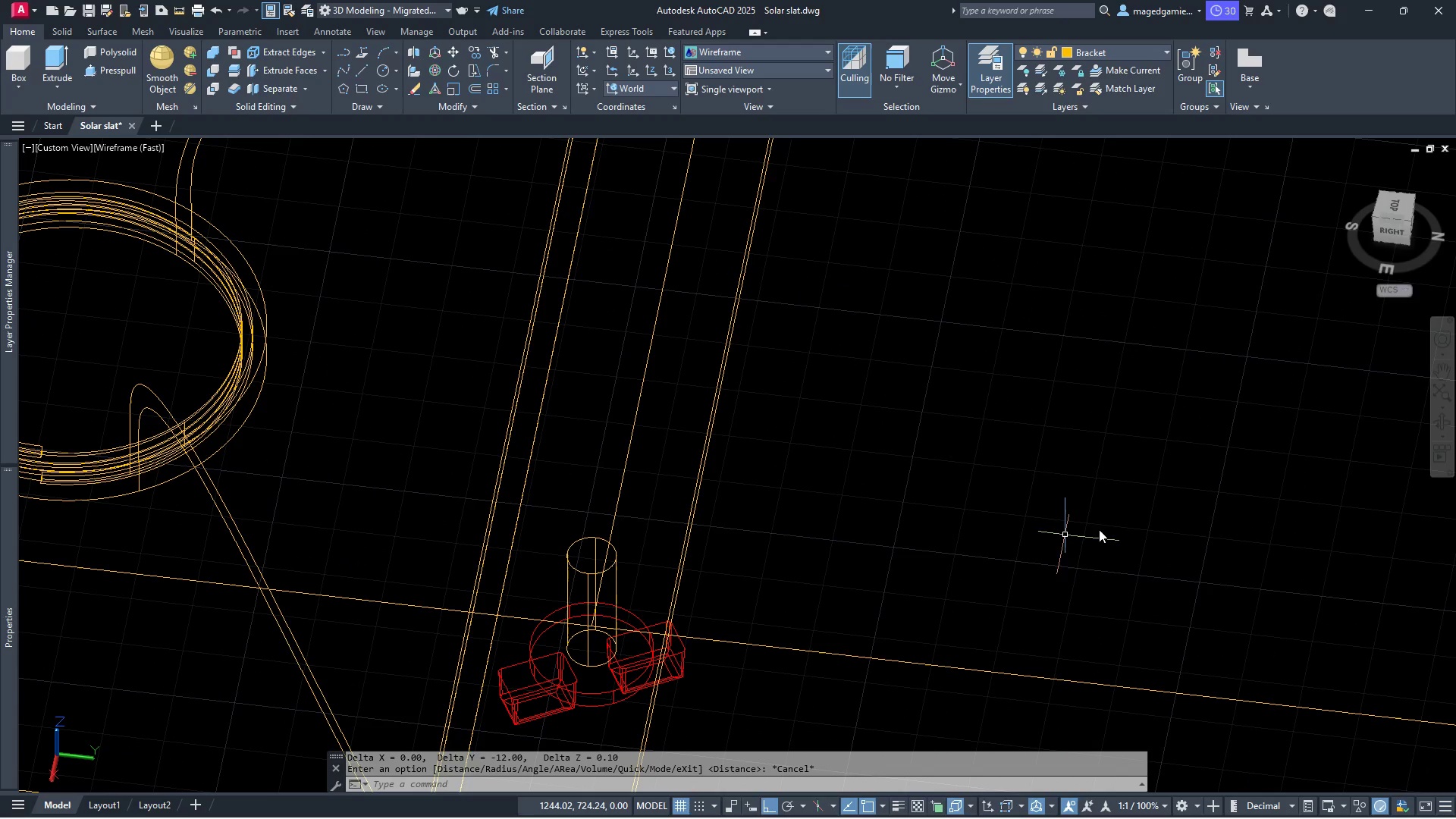 
left_click([1451, 425])
 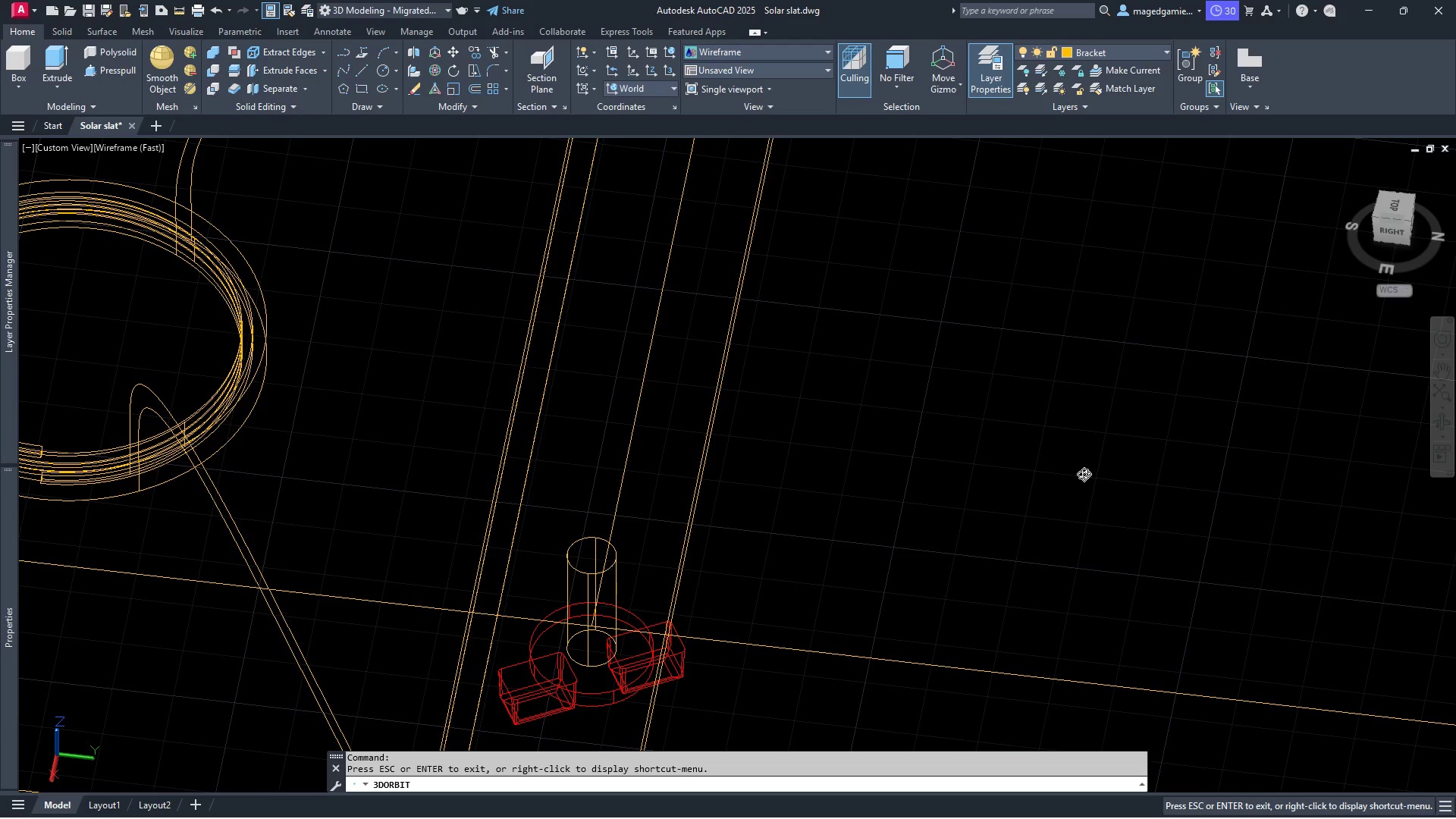 
left_click_drag(start_coordinate=[1053, 471], to_coordinate=[1017, 423])
 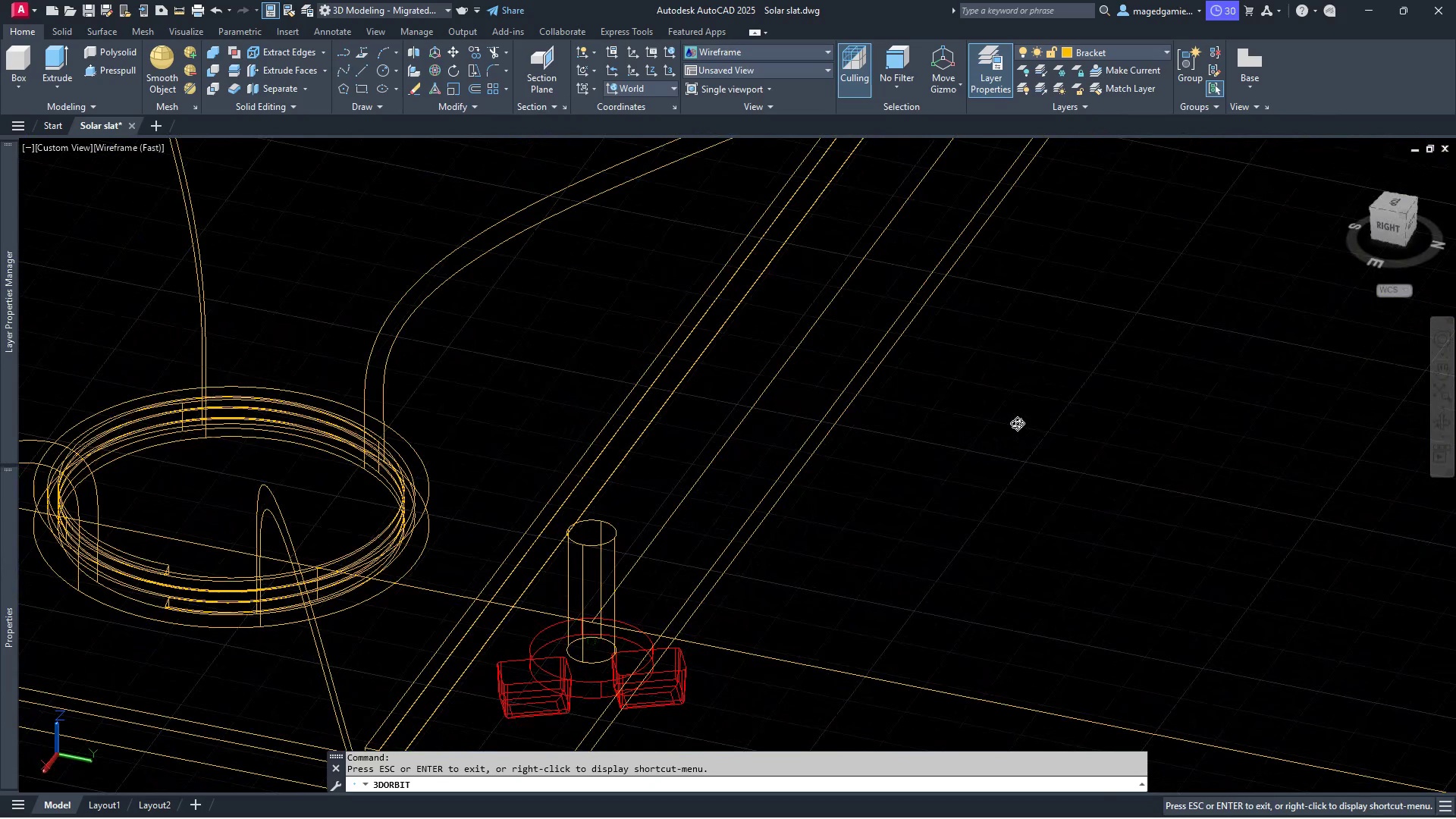 
key(Escape)
 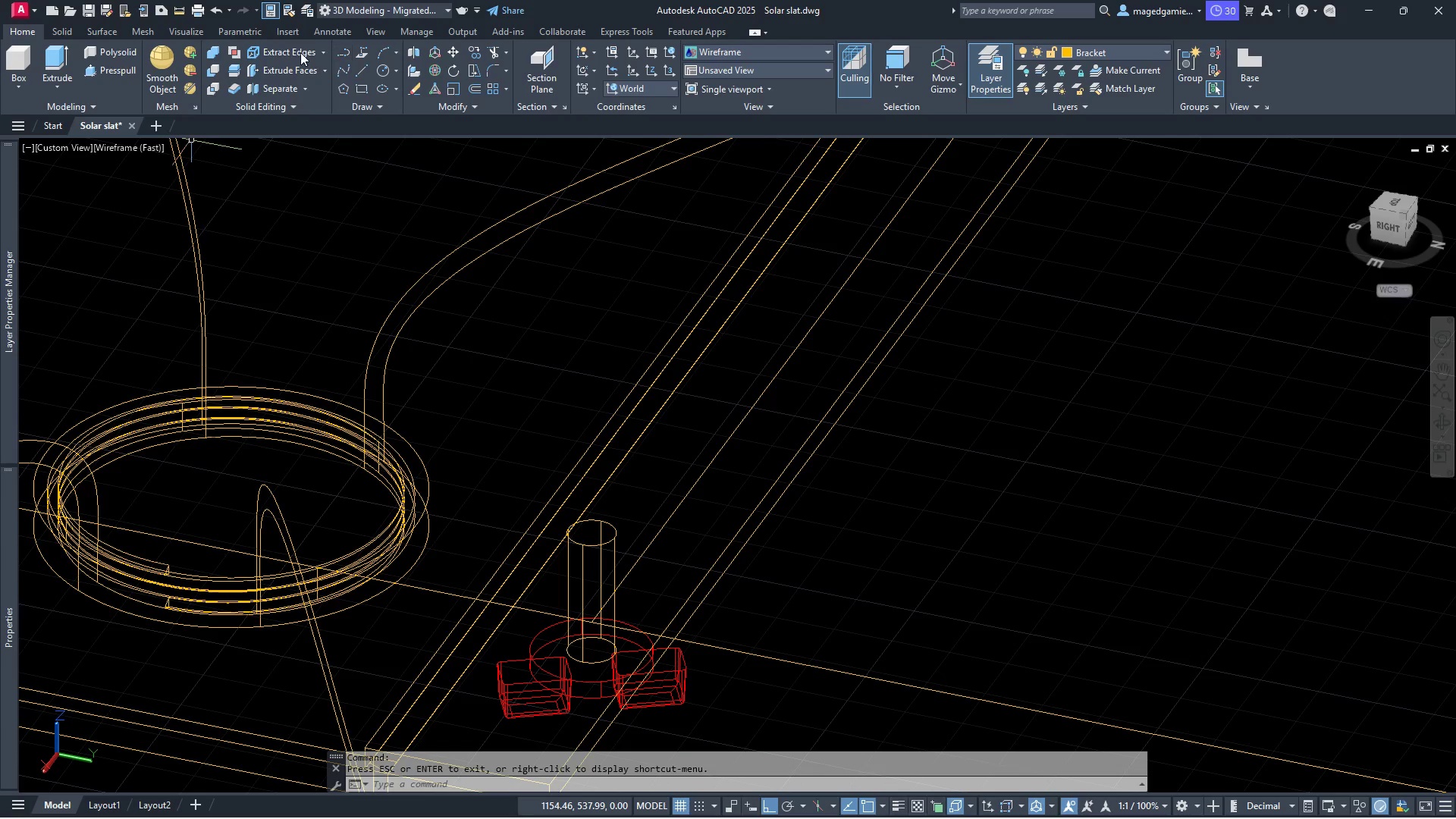 
left_click([213, 52])
 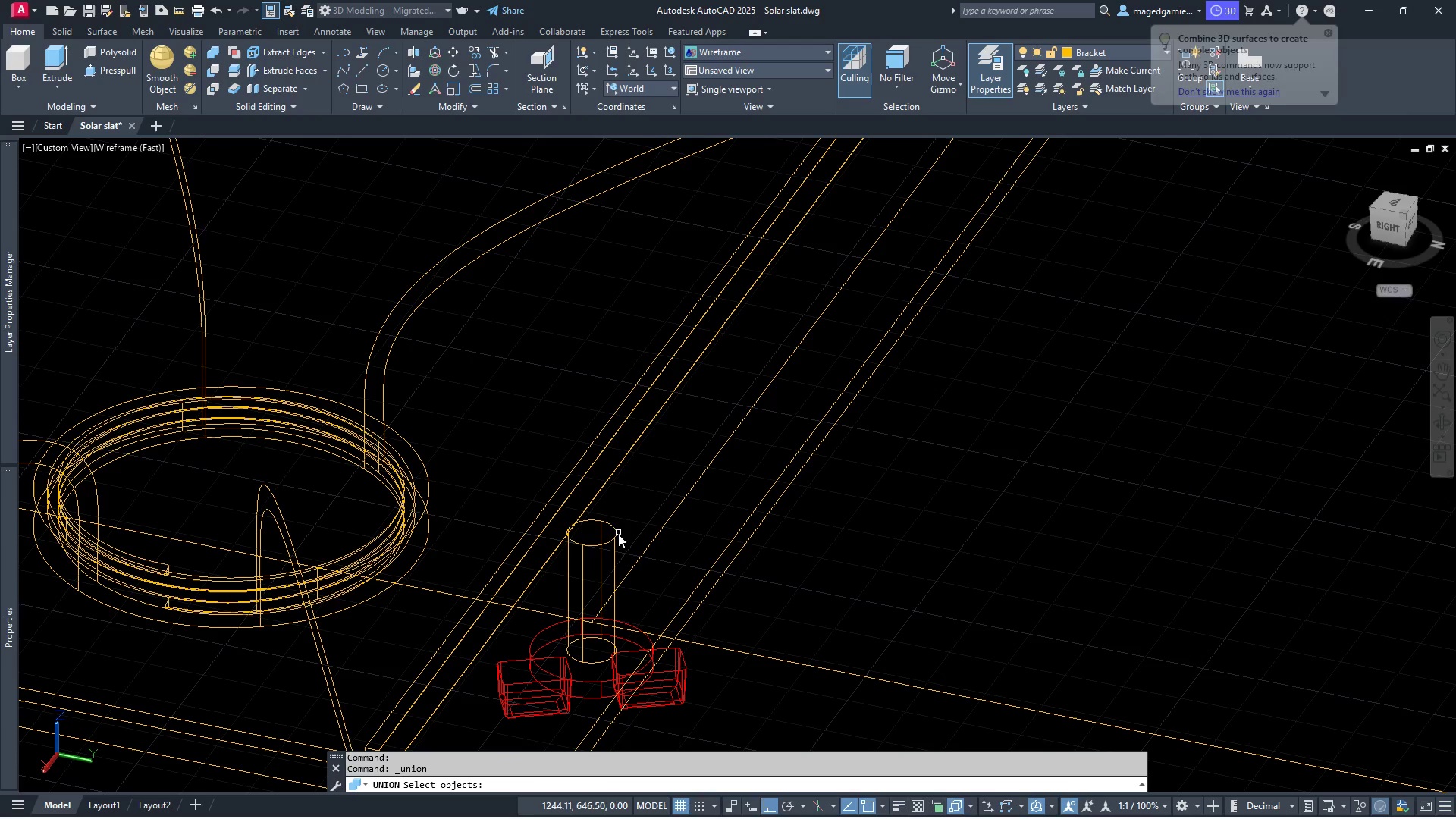 
left_click([614, 534])
 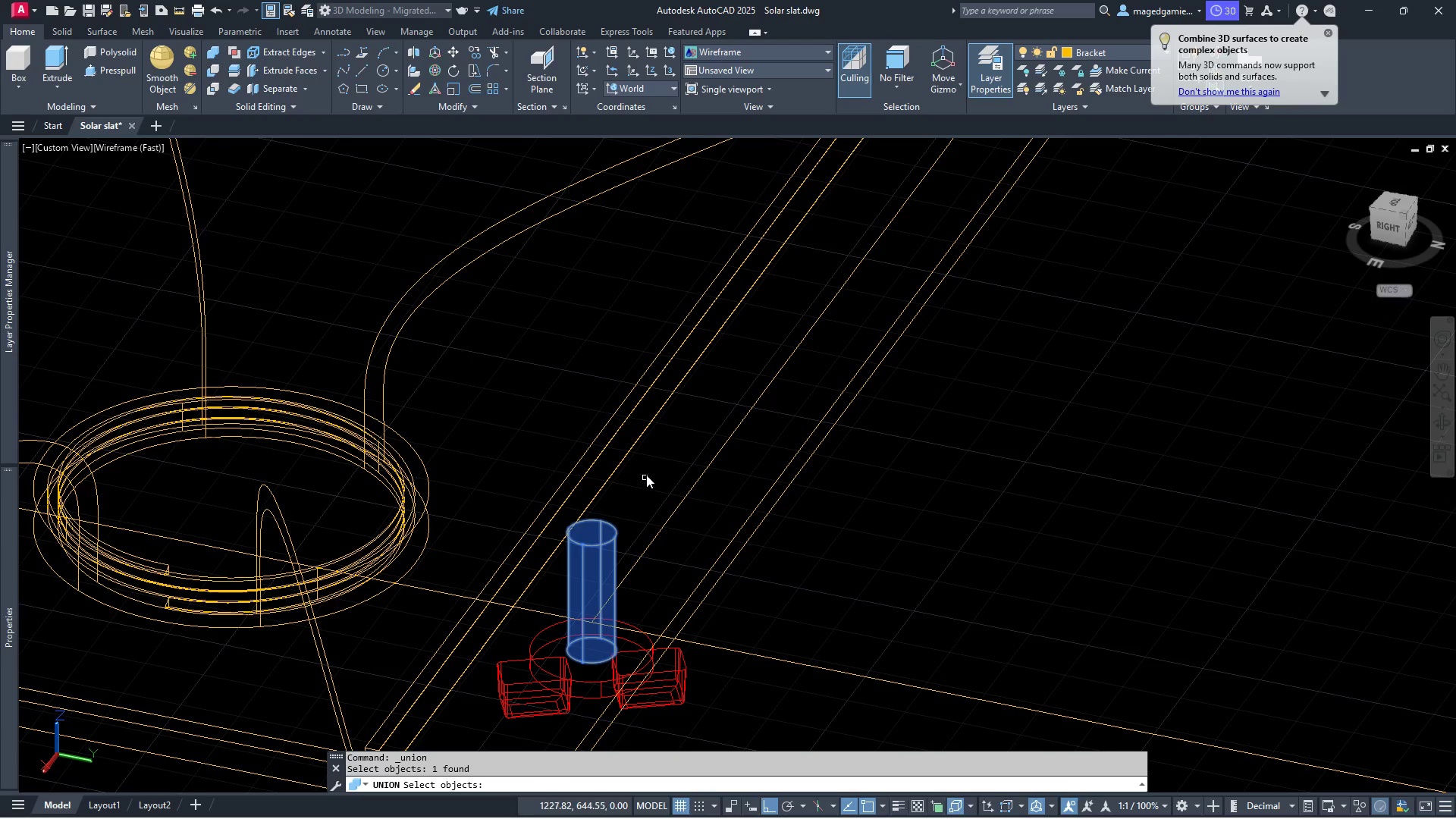 
right_click([646, 473])
 